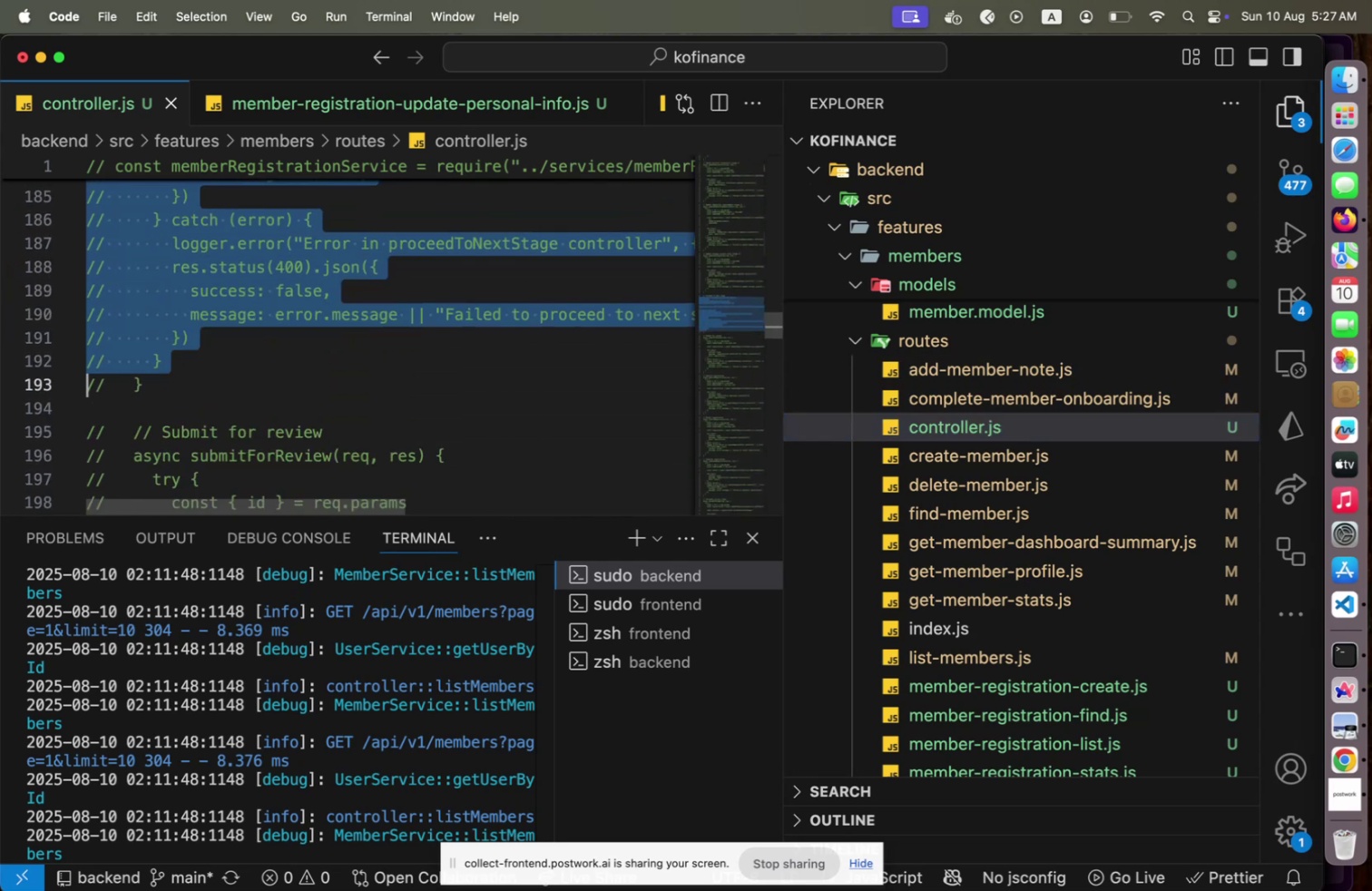 
key(Shift+ArrowDown)
 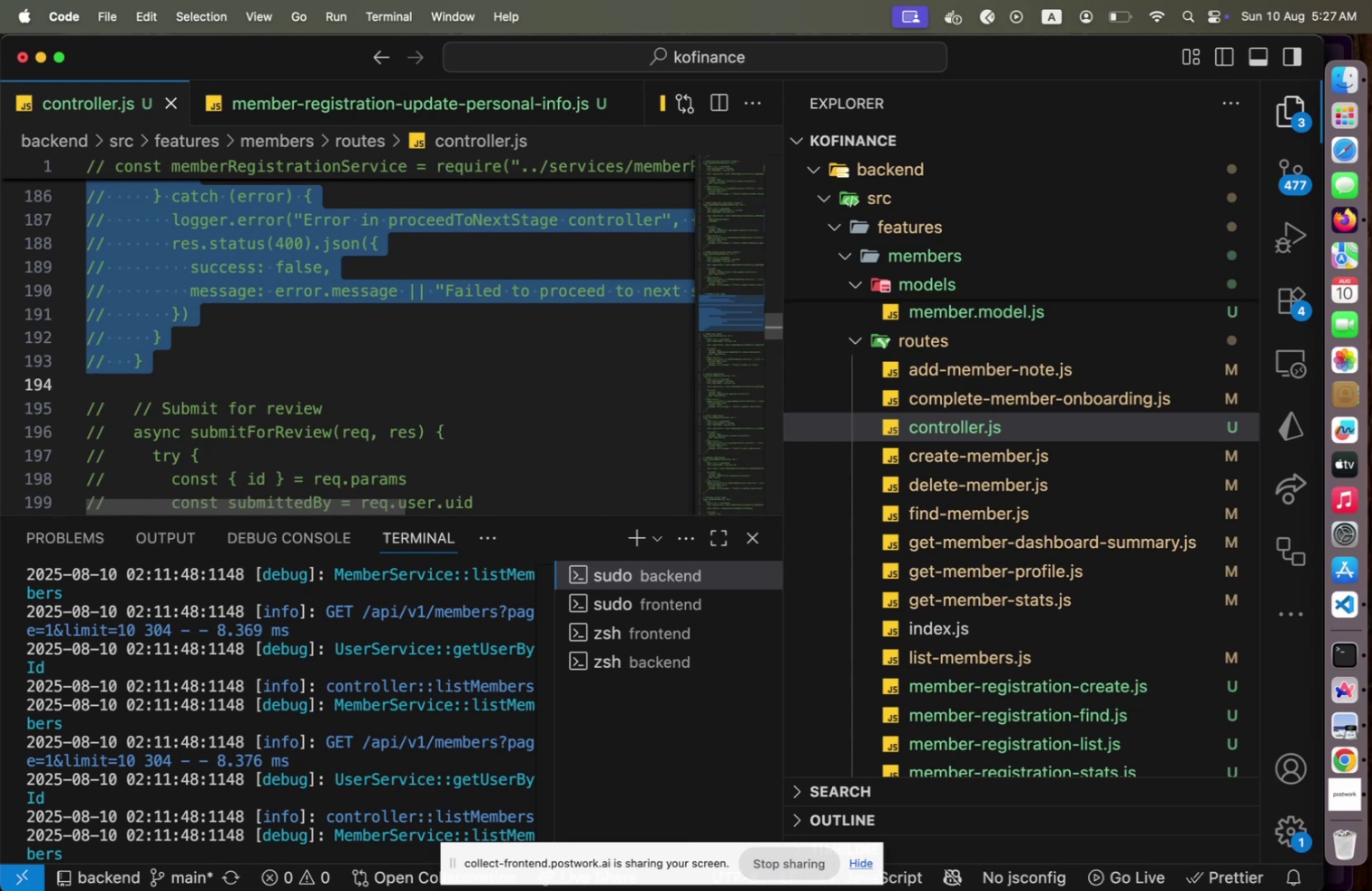 
hold_key(key=CommandLeft, duration=0.3)
 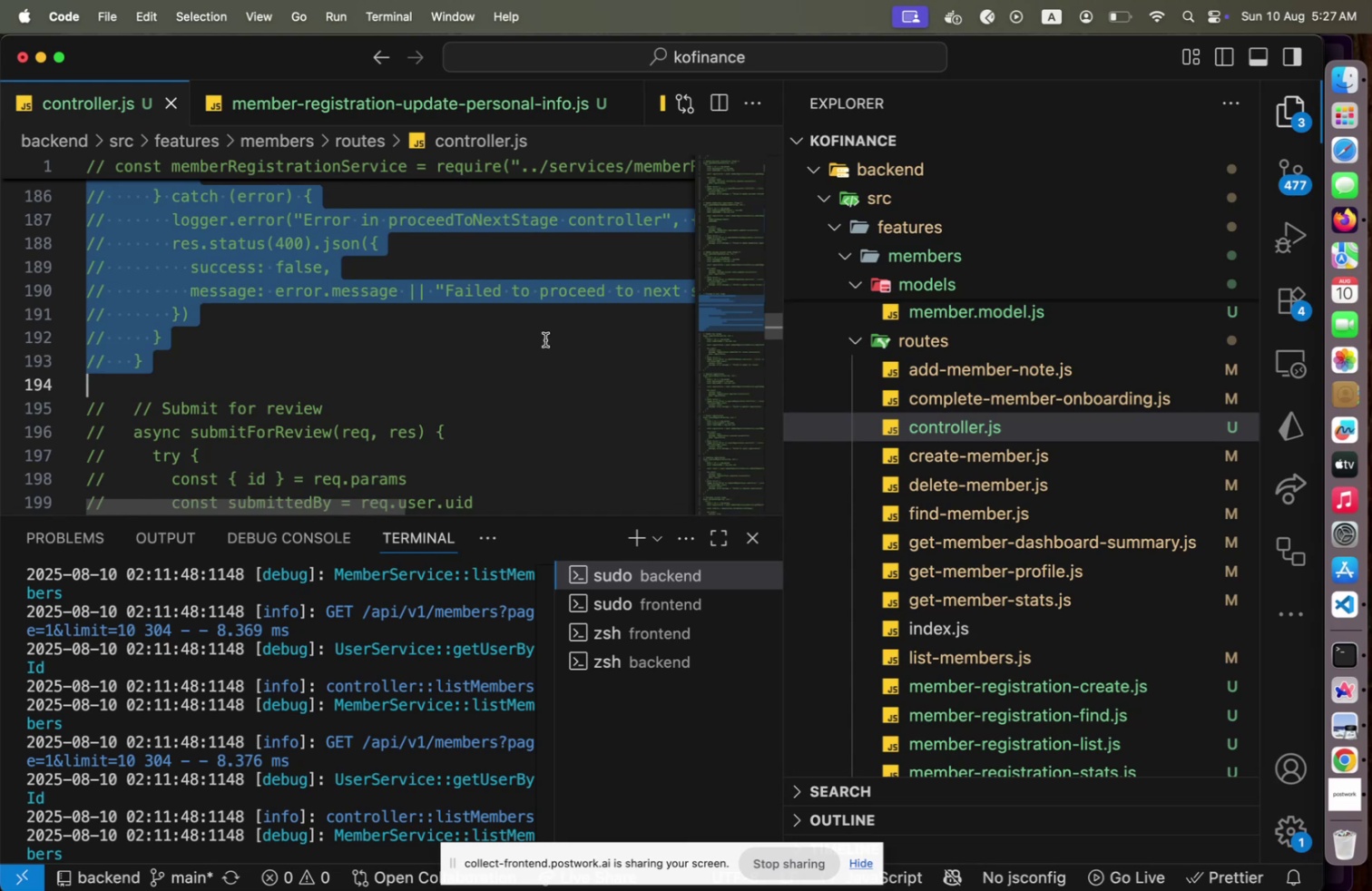 
hold_key(key=ArrowDown, duration=1.5)
 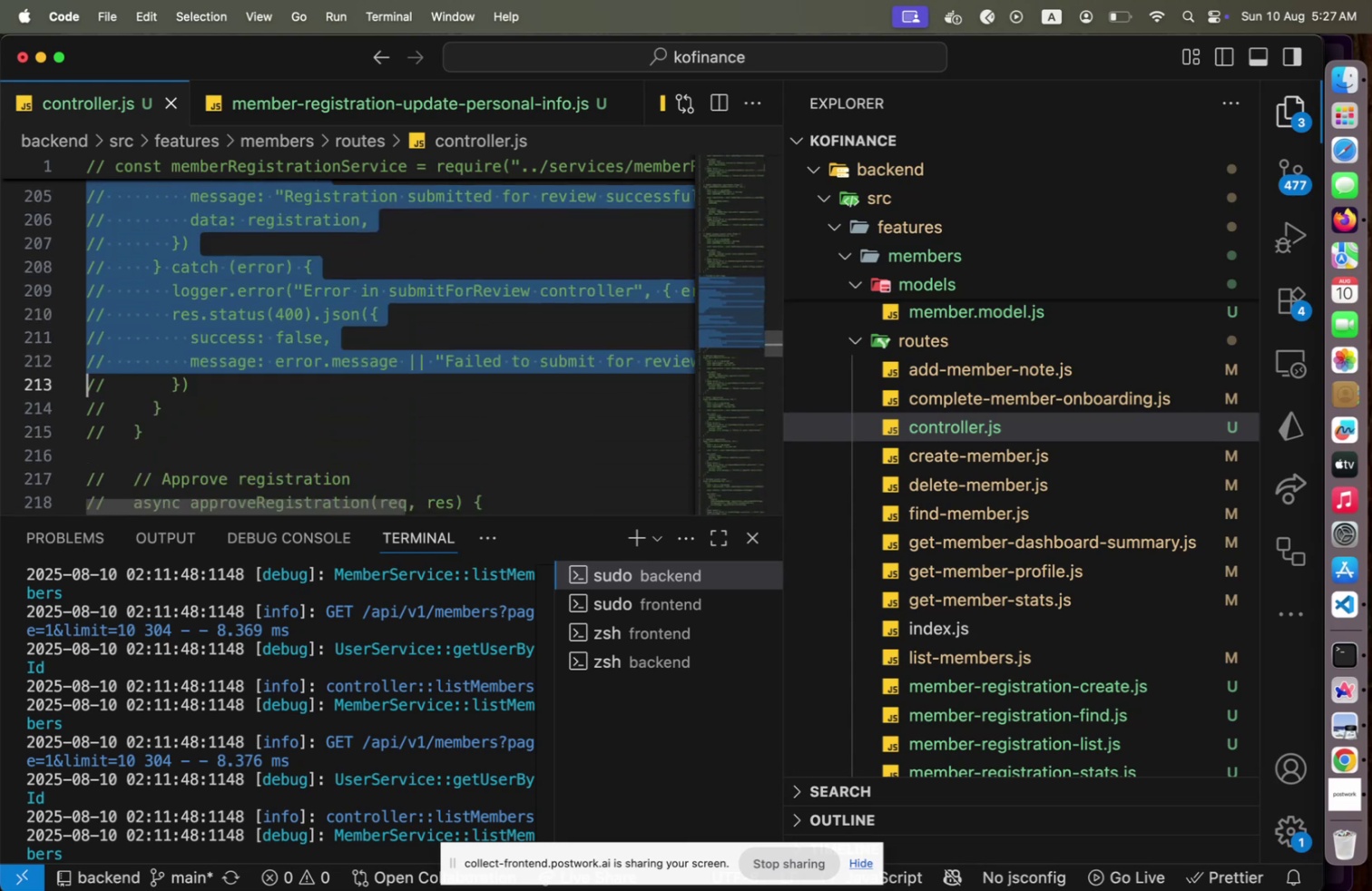 
hold_key(key=ArrowDown, duration=0.95)
 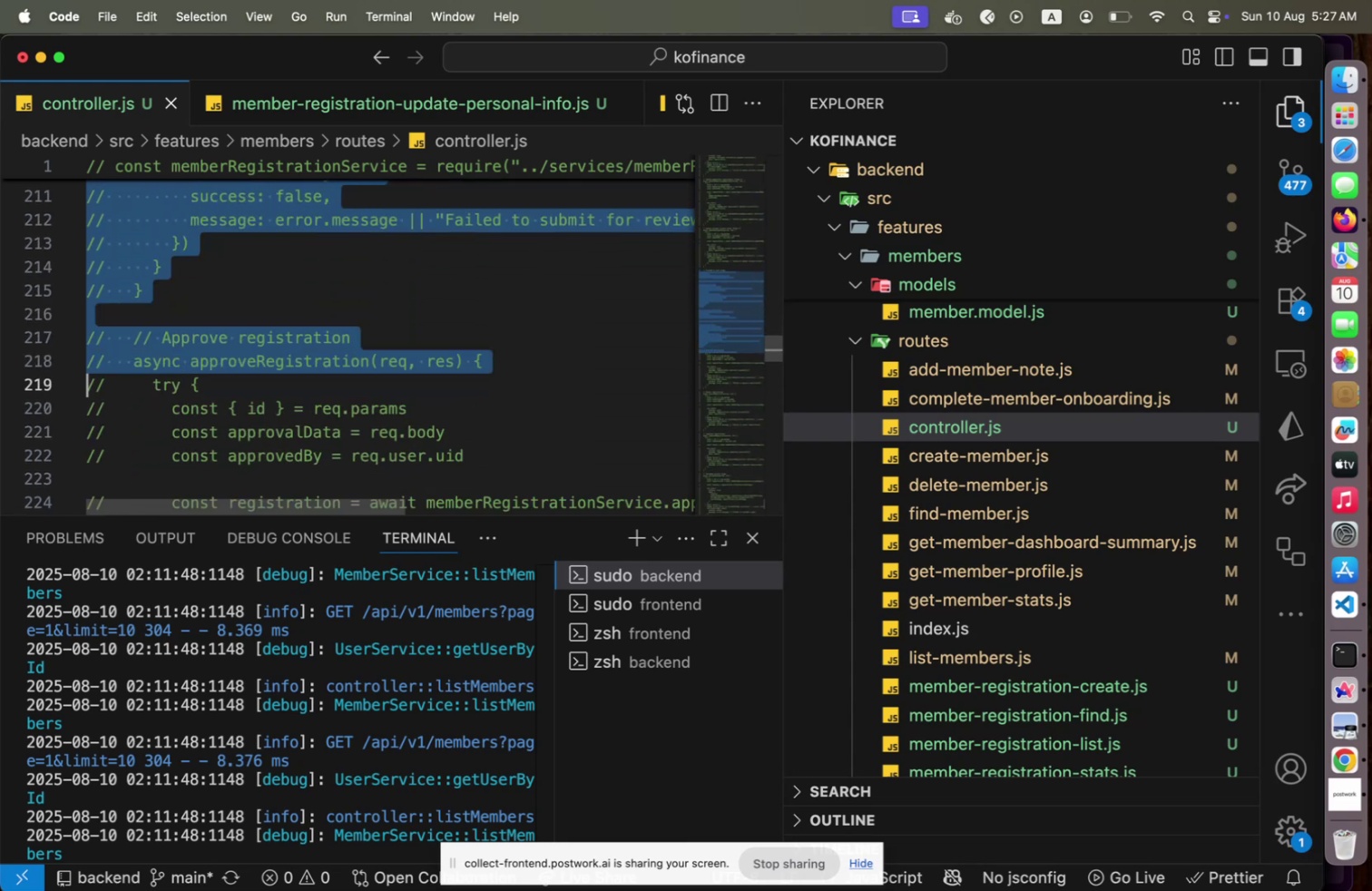 
hold_key(key=ArrowDown, duration=1.5)
 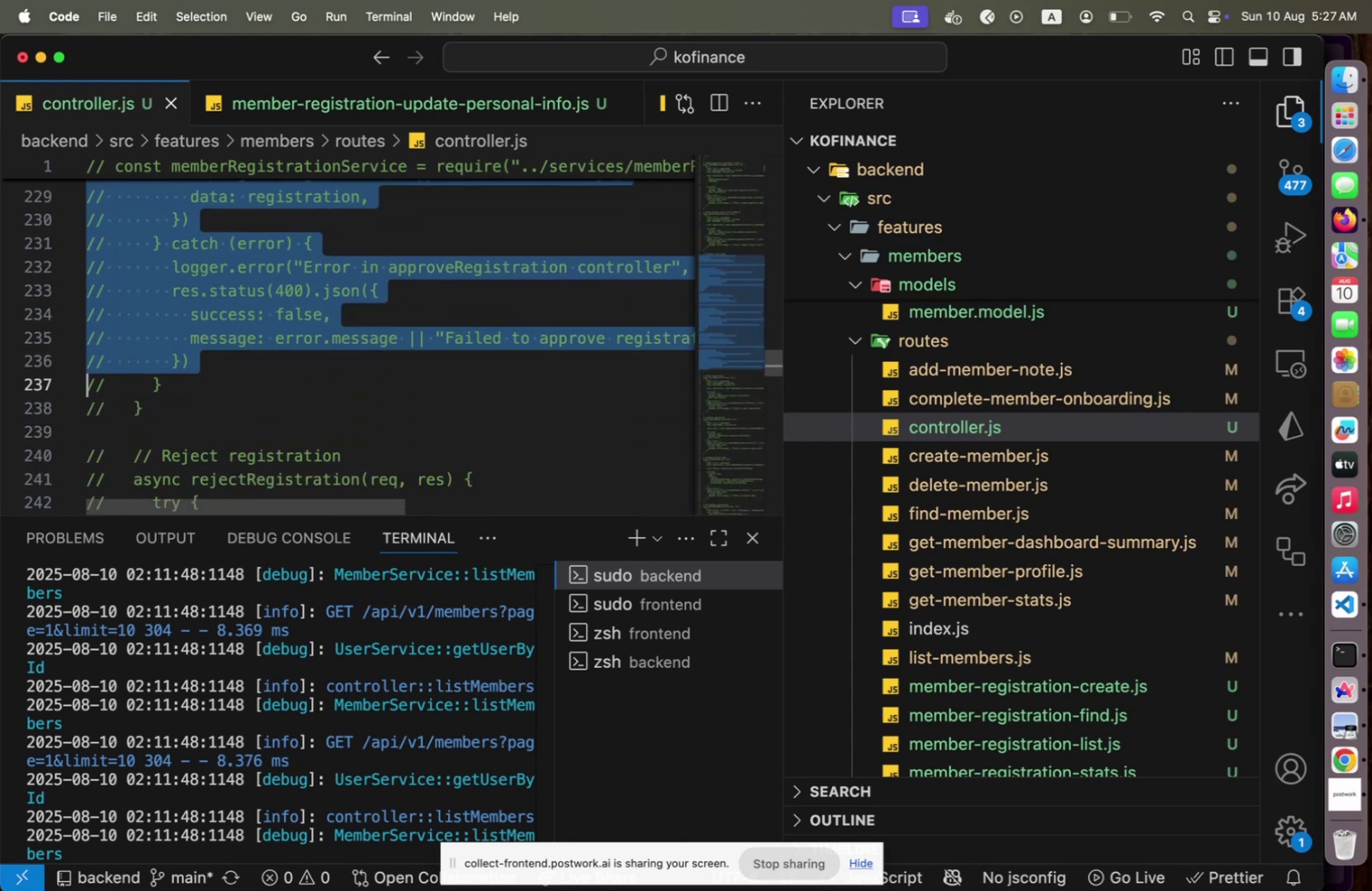 
hold_key(key=ArrowDown, duration=1.51)
 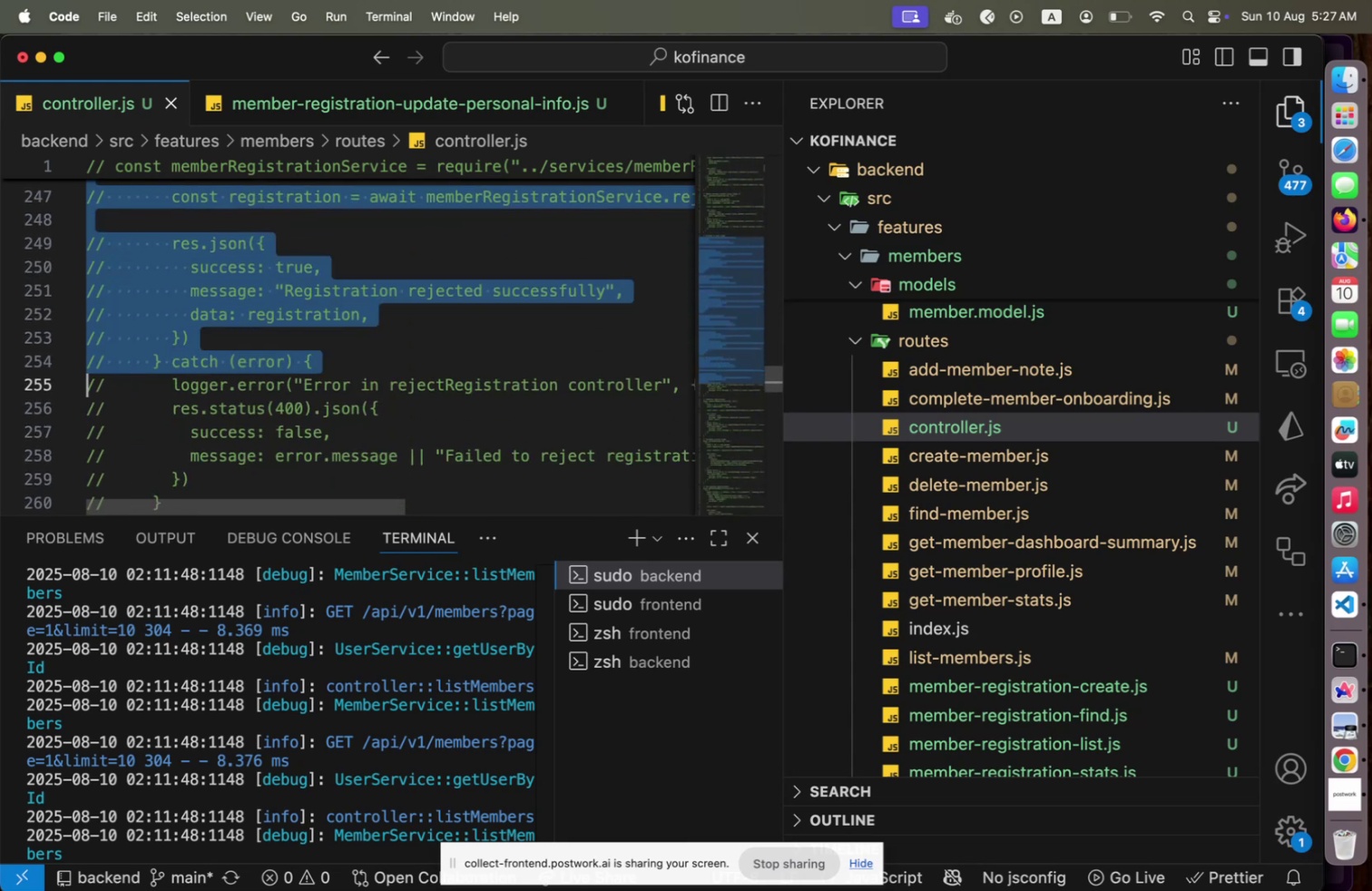 
hold_key(key=ArrowDown, duration=1.32)
 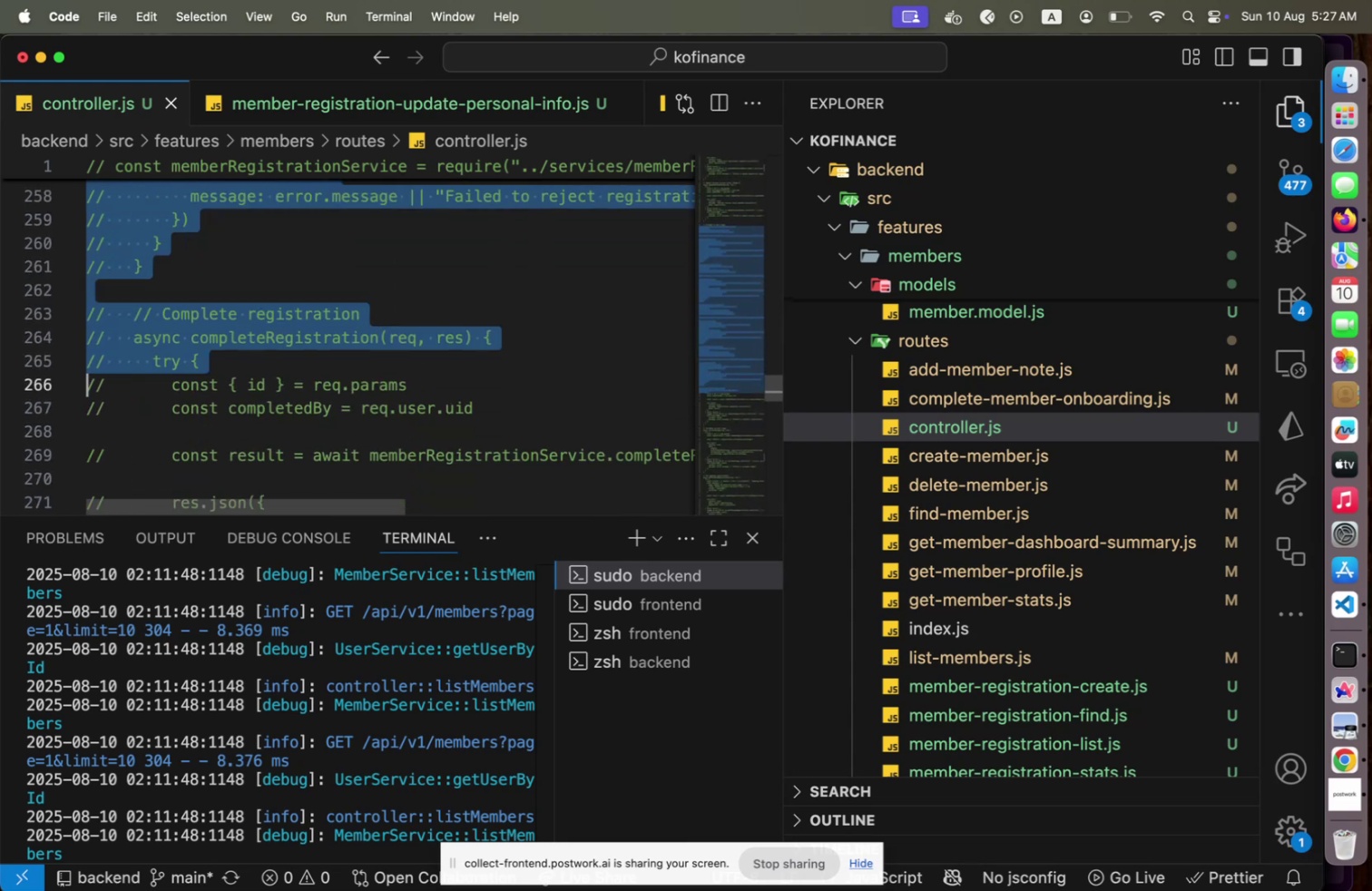 
hold_key(key=ArrowDown, duration=1.58)
 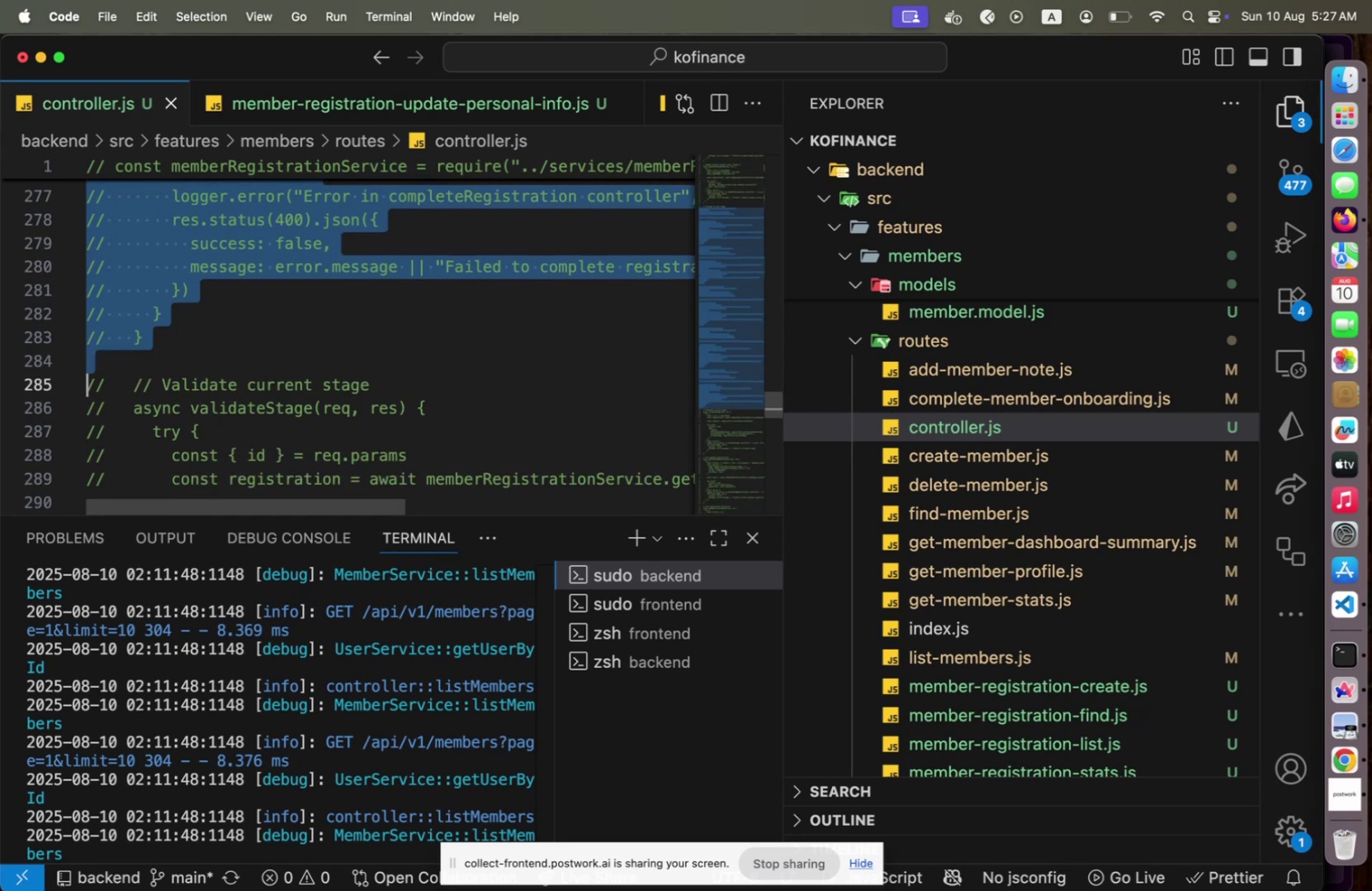 
hold_key(key=ArrowDown, duration=0.37)
 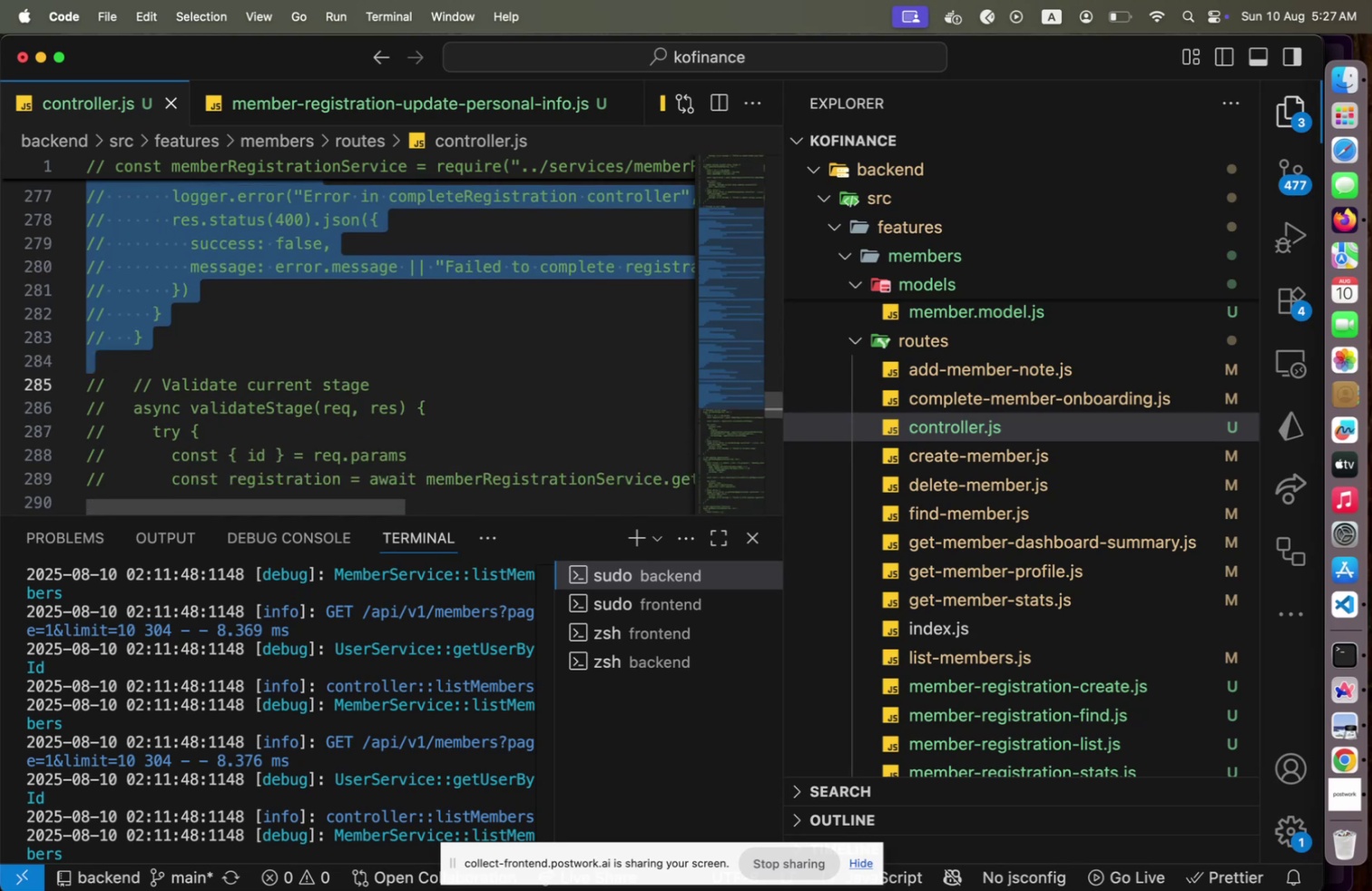 
hold_key(key=ArrowDown, duration=1.5)
 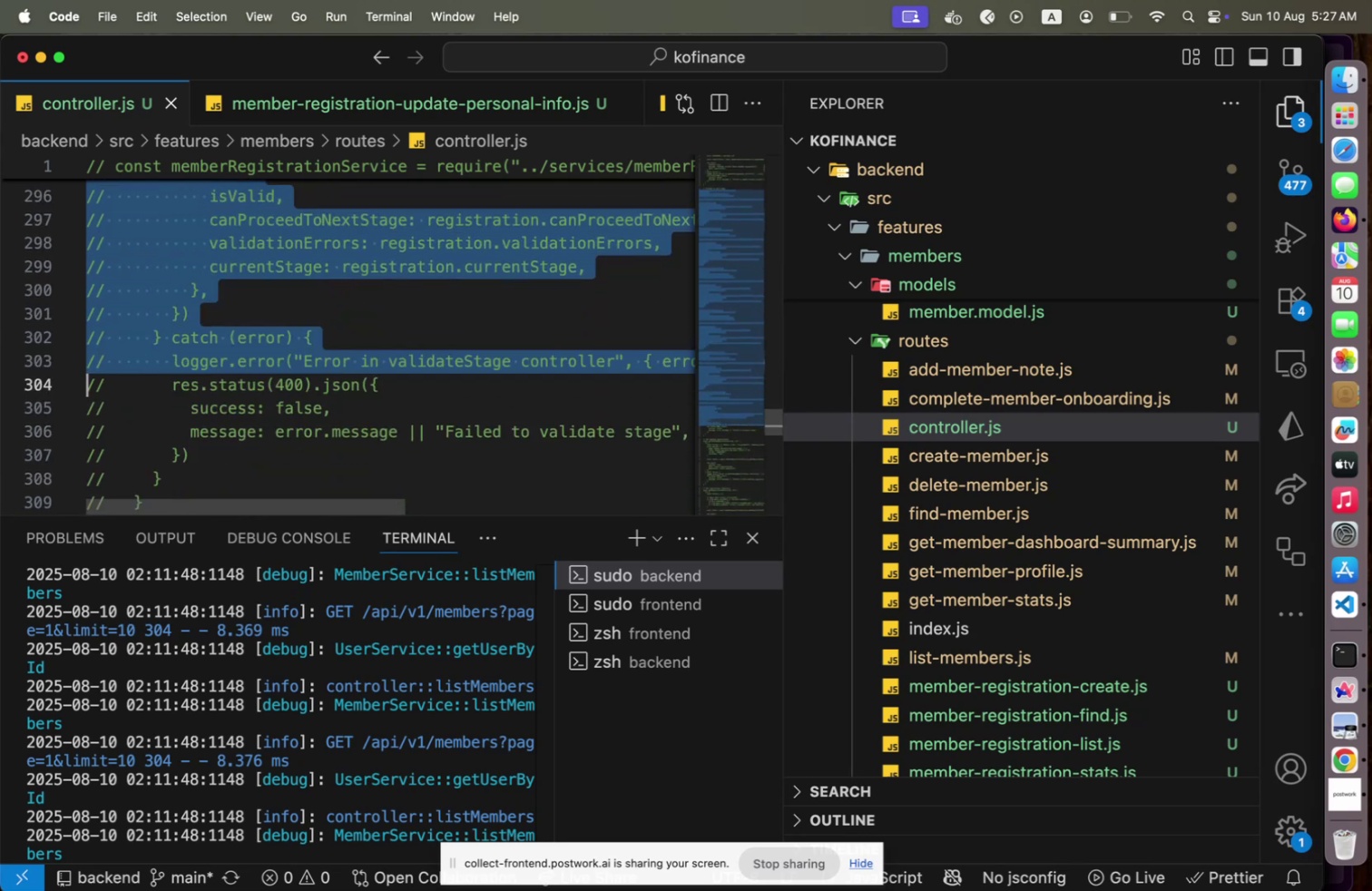 
hold_key(key=ArrowDown, duration=0.87)
 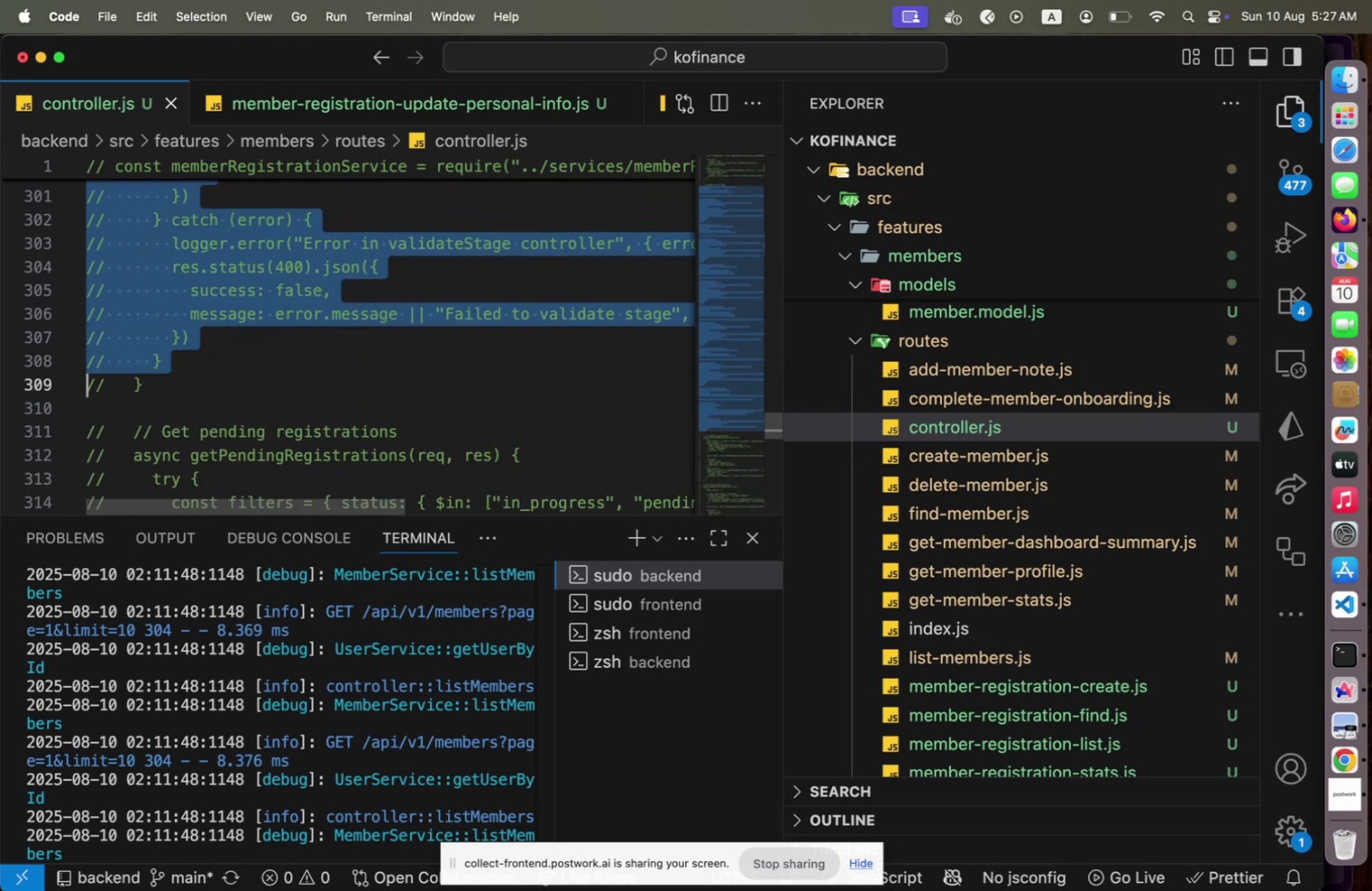 
key(Shift+ArrowDown)
 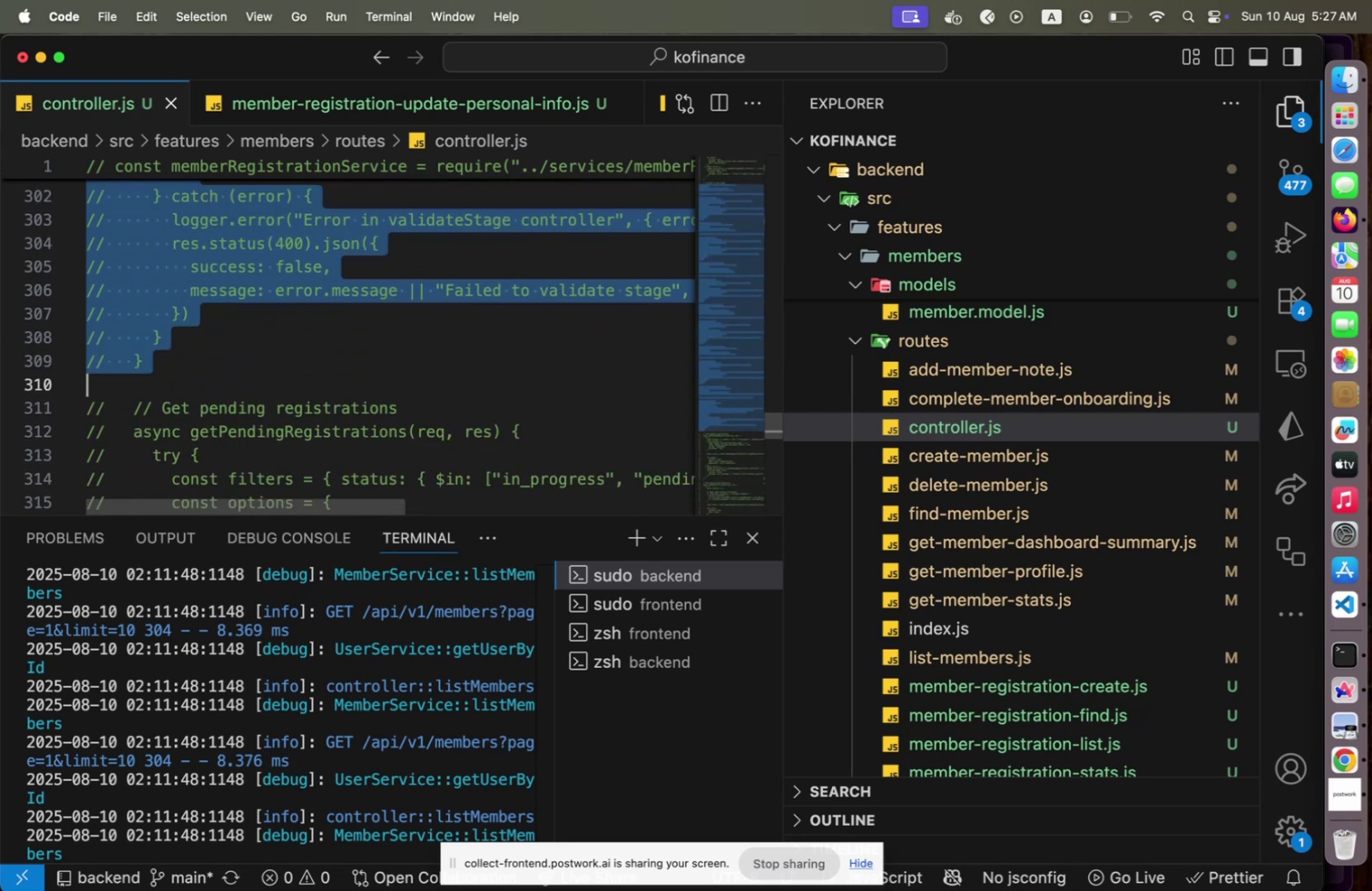 
key(Meta+C)
 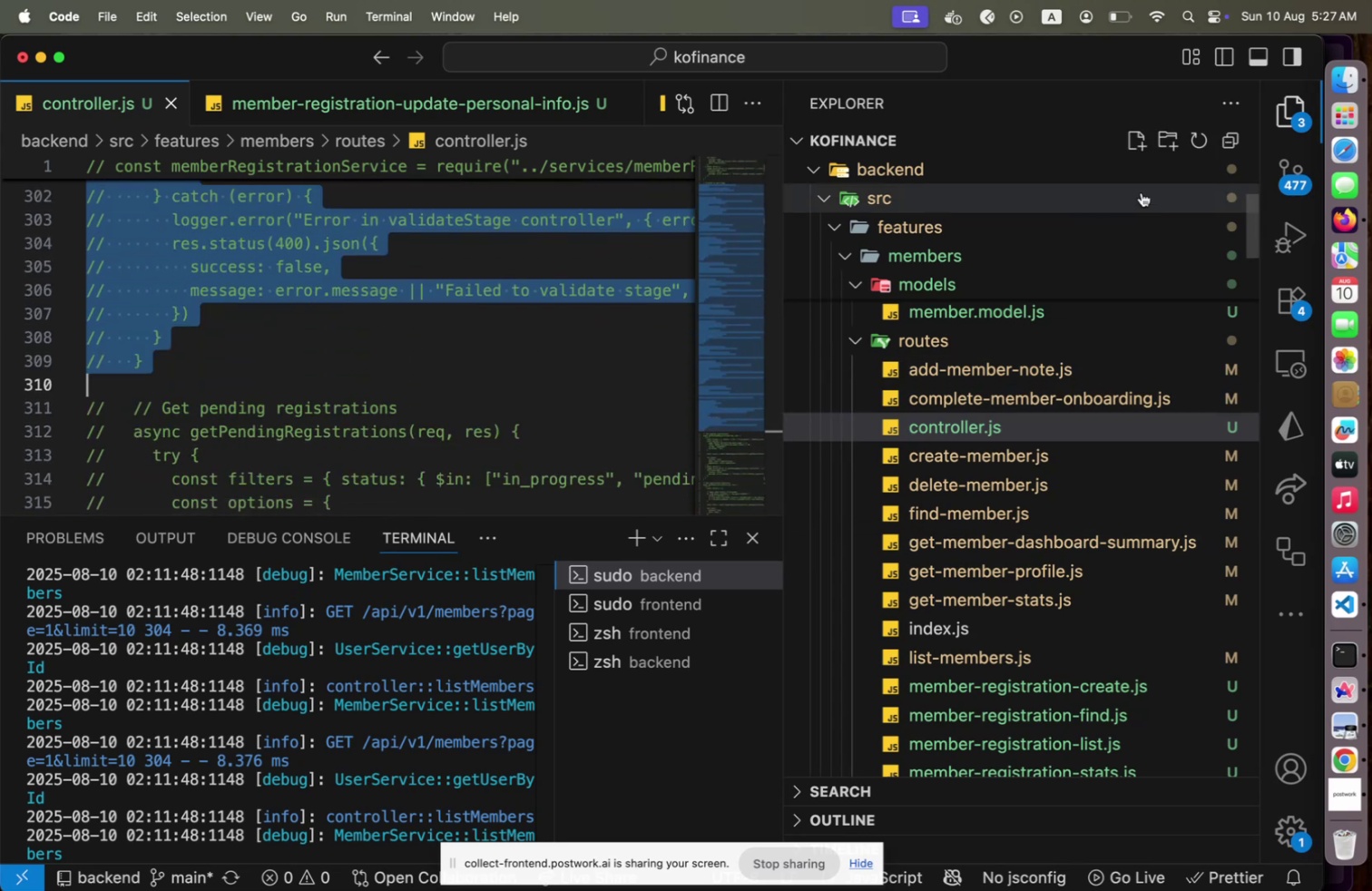 
left_click([1132, 143])
 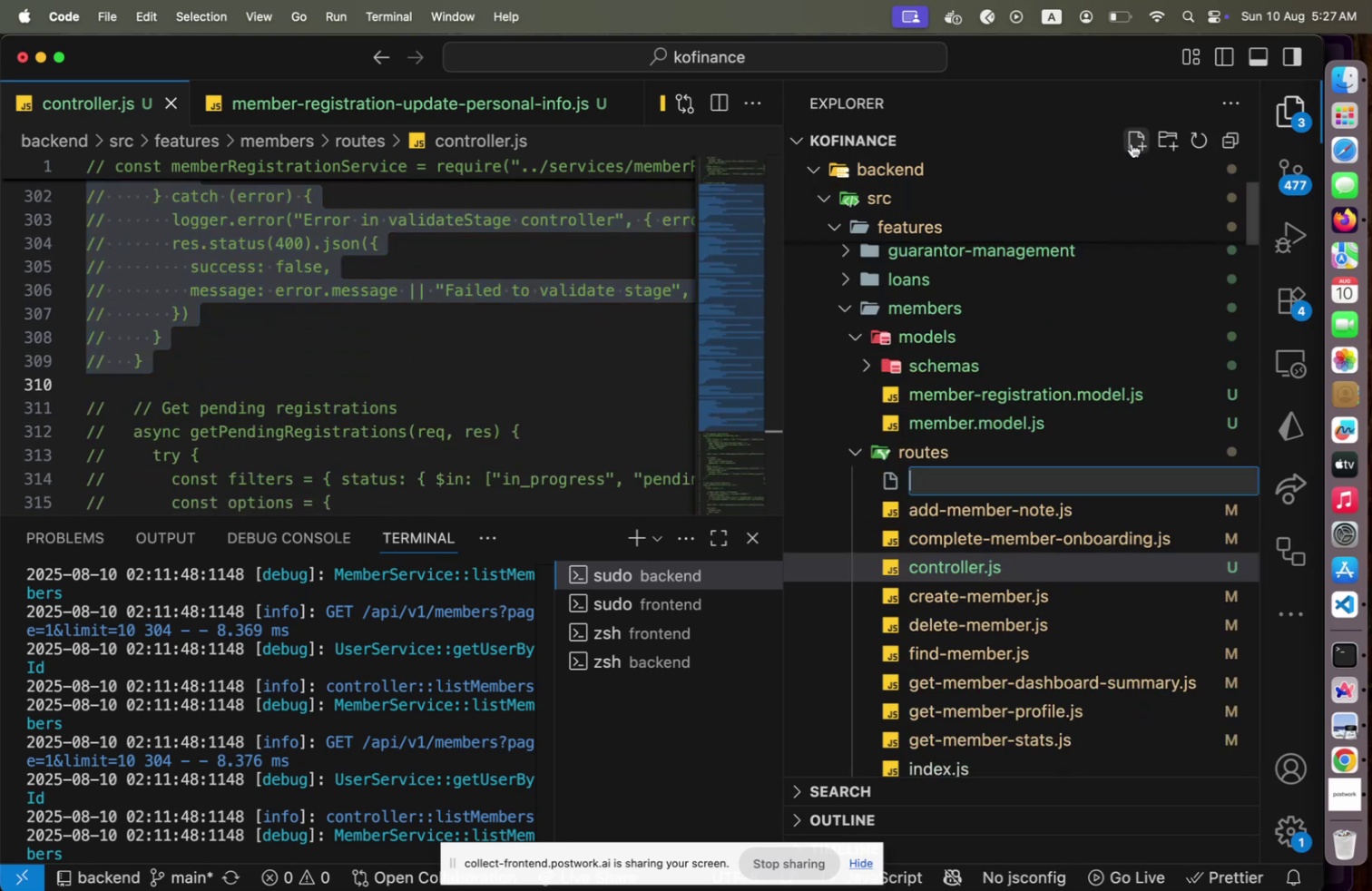 
type(member-registration-proceed-to-next-stage,t)
key(Backspace)
key(Backspace)
type(.js)
 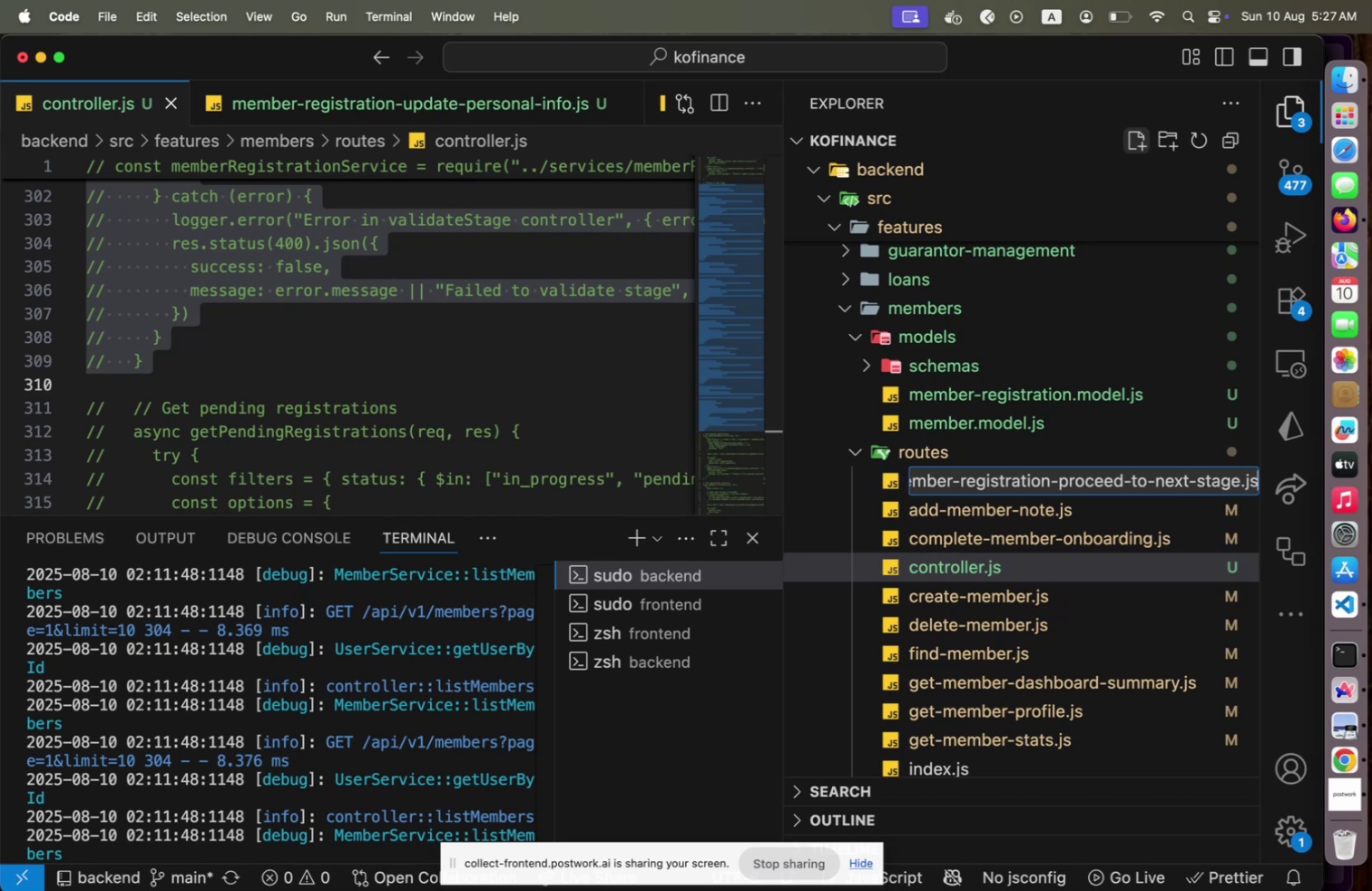 
key(Enter)
 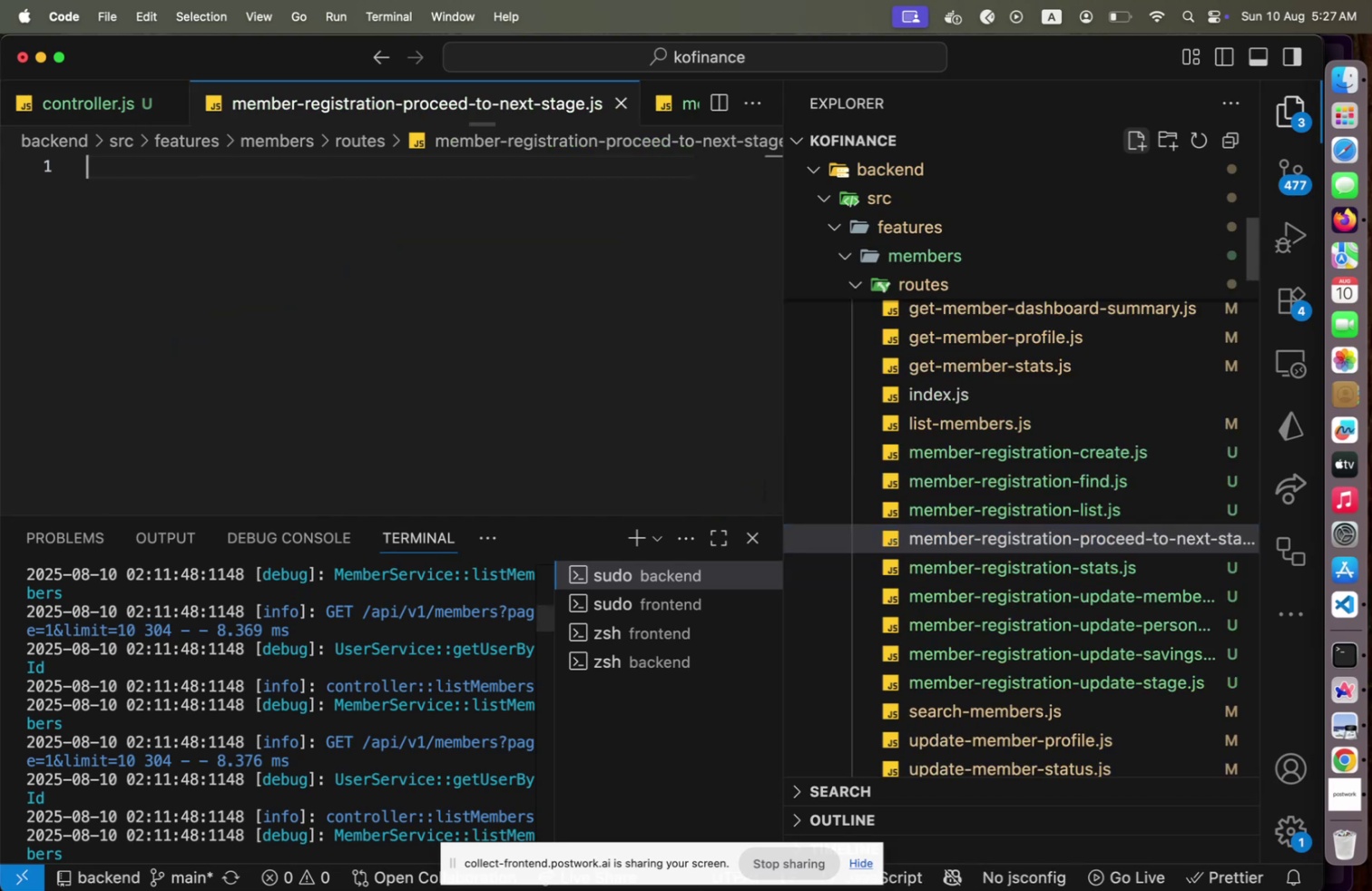 
key(Enter)
 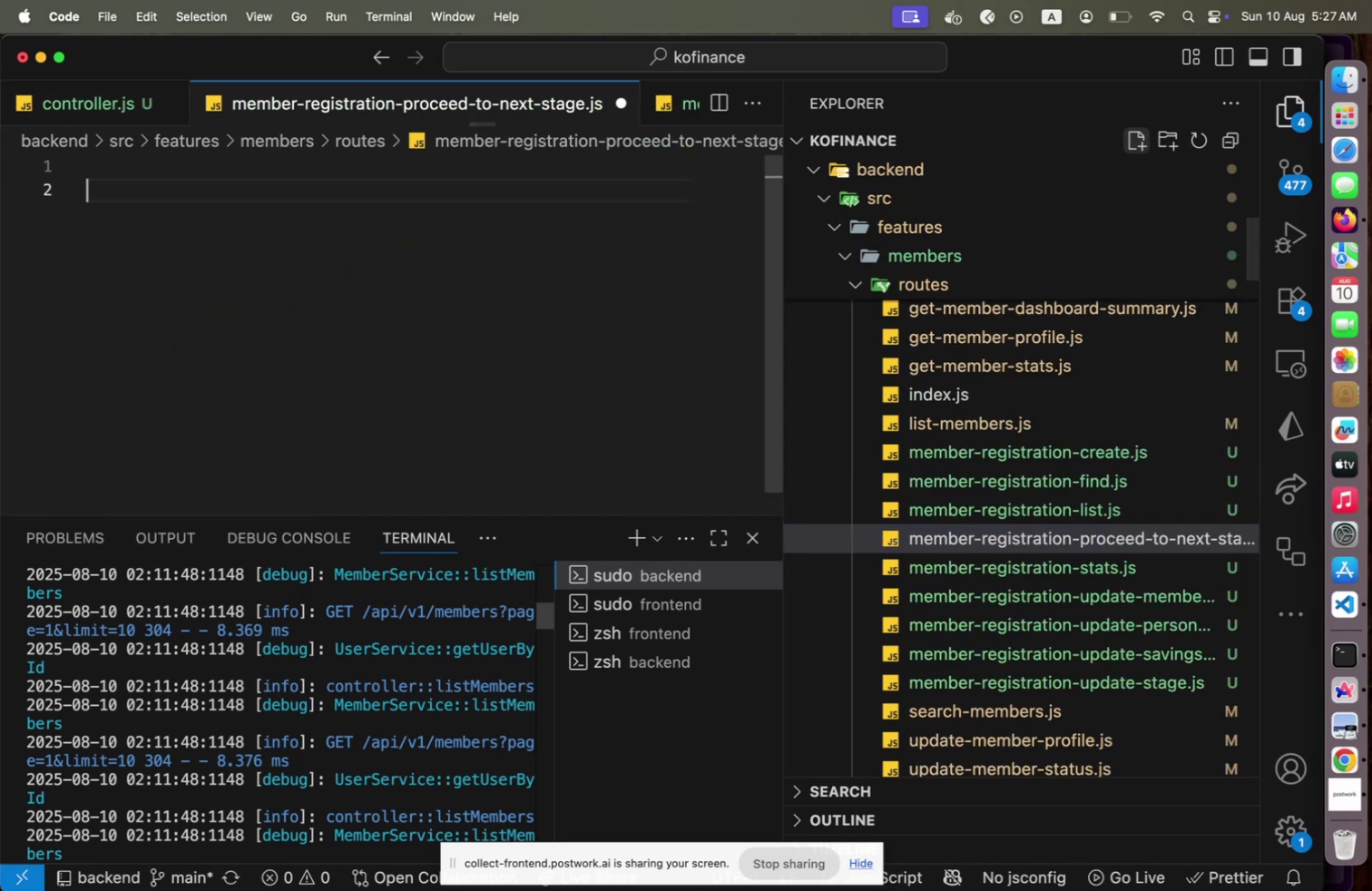 
key(Enter)
 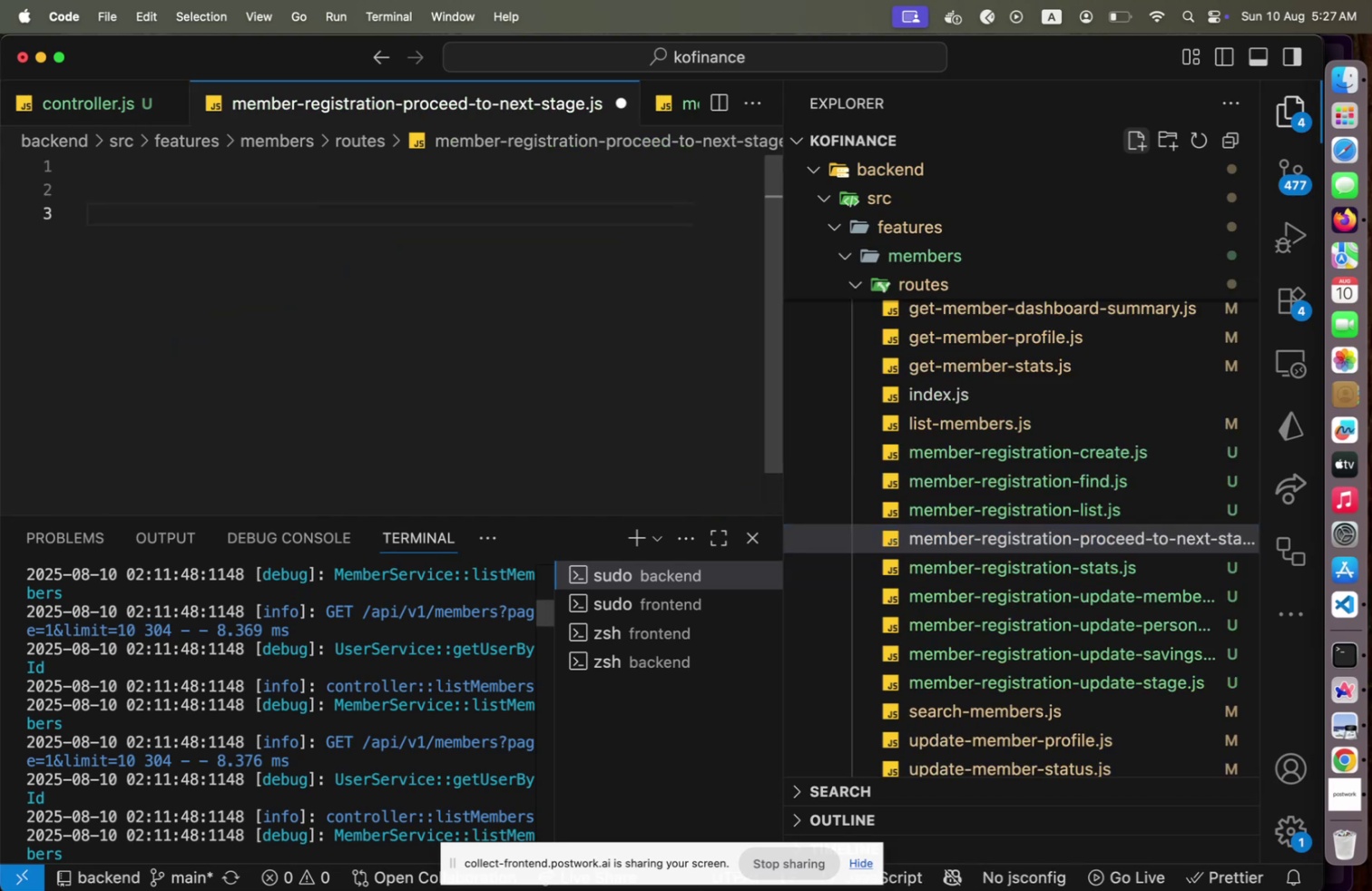 
key(Meta+V)
 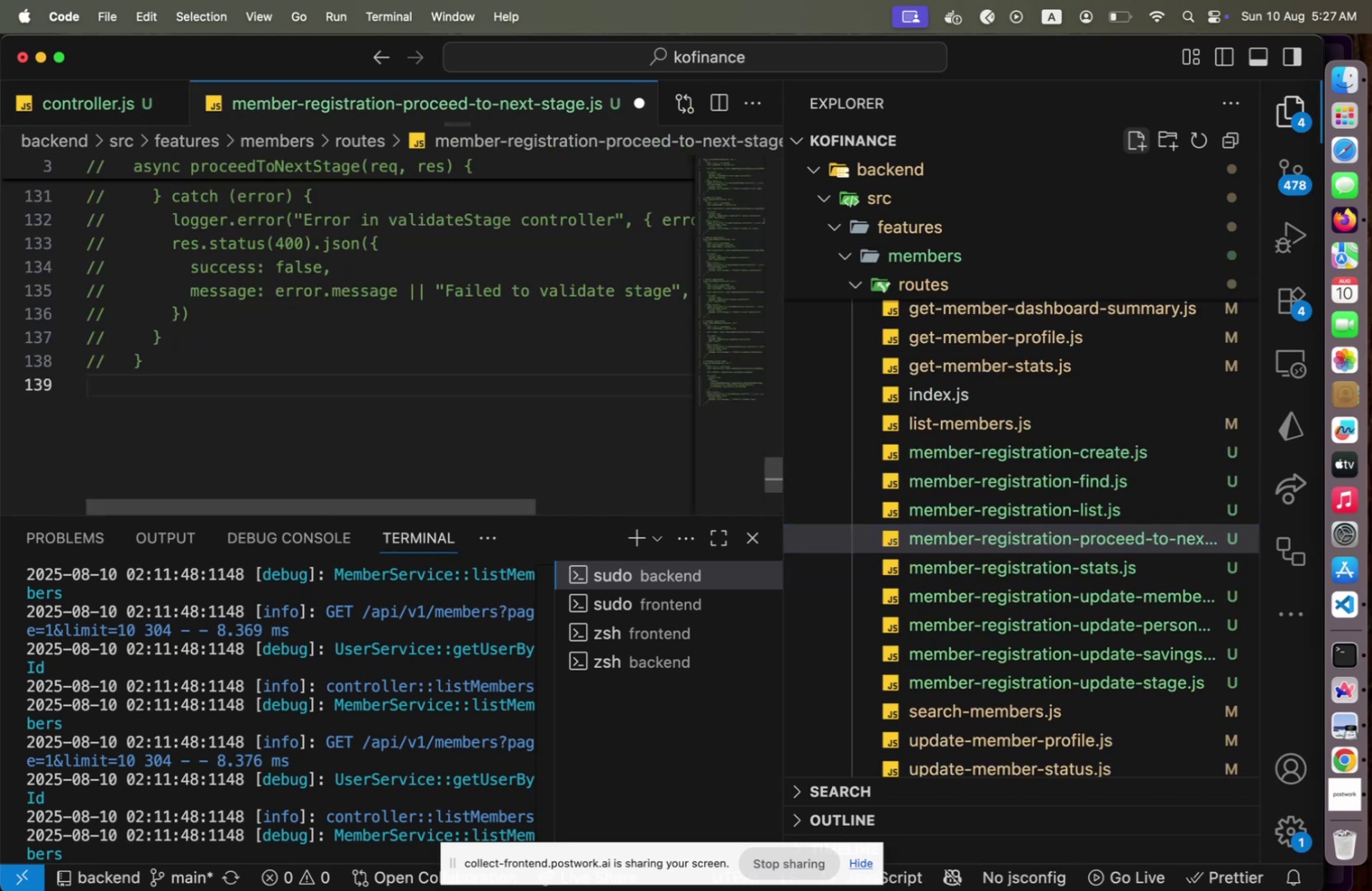 
hold_key(key=ShiftLeft, duration=11.04)
 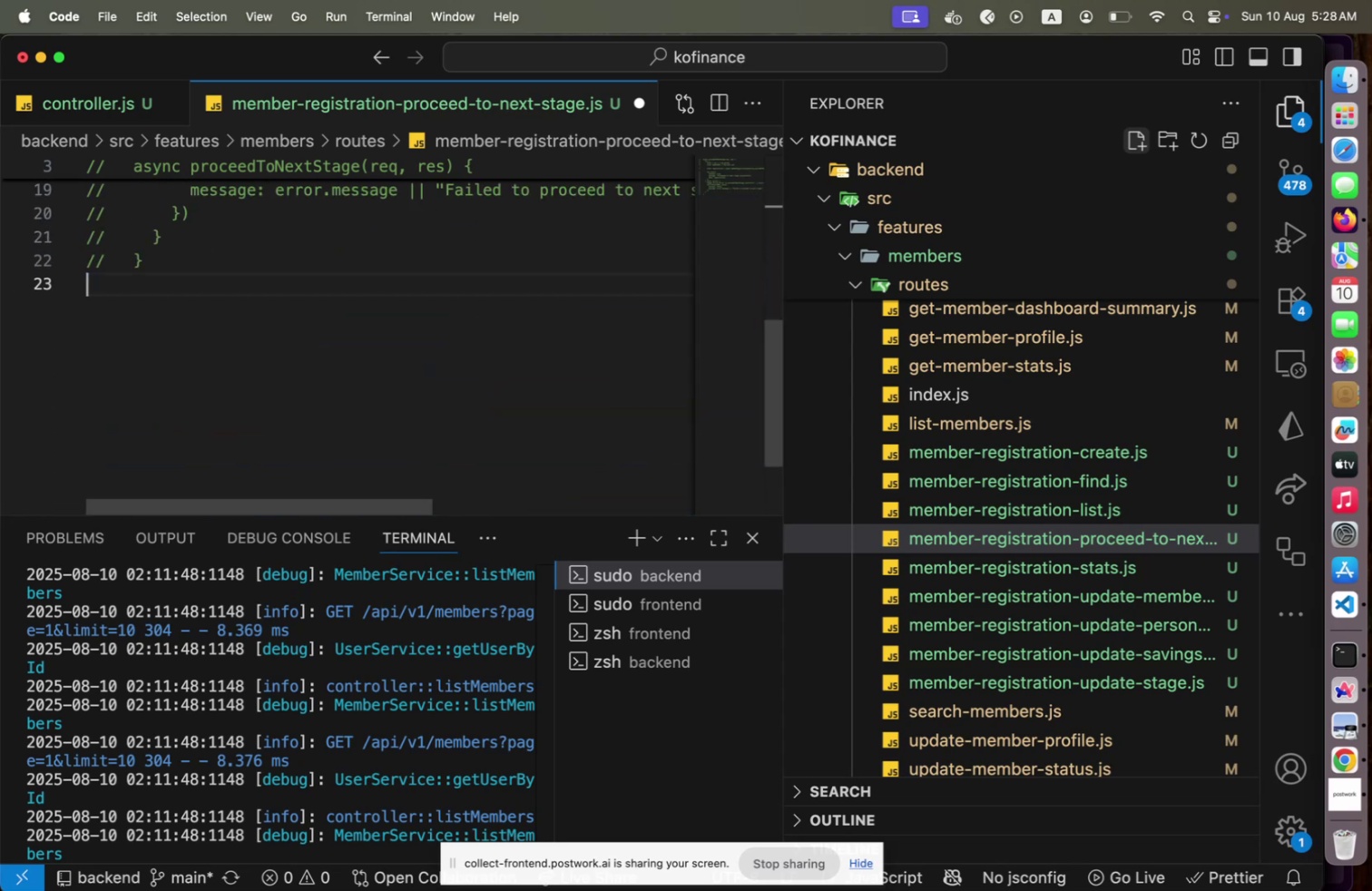 
hold_key(key=ArrowUp, duration=1.5)
 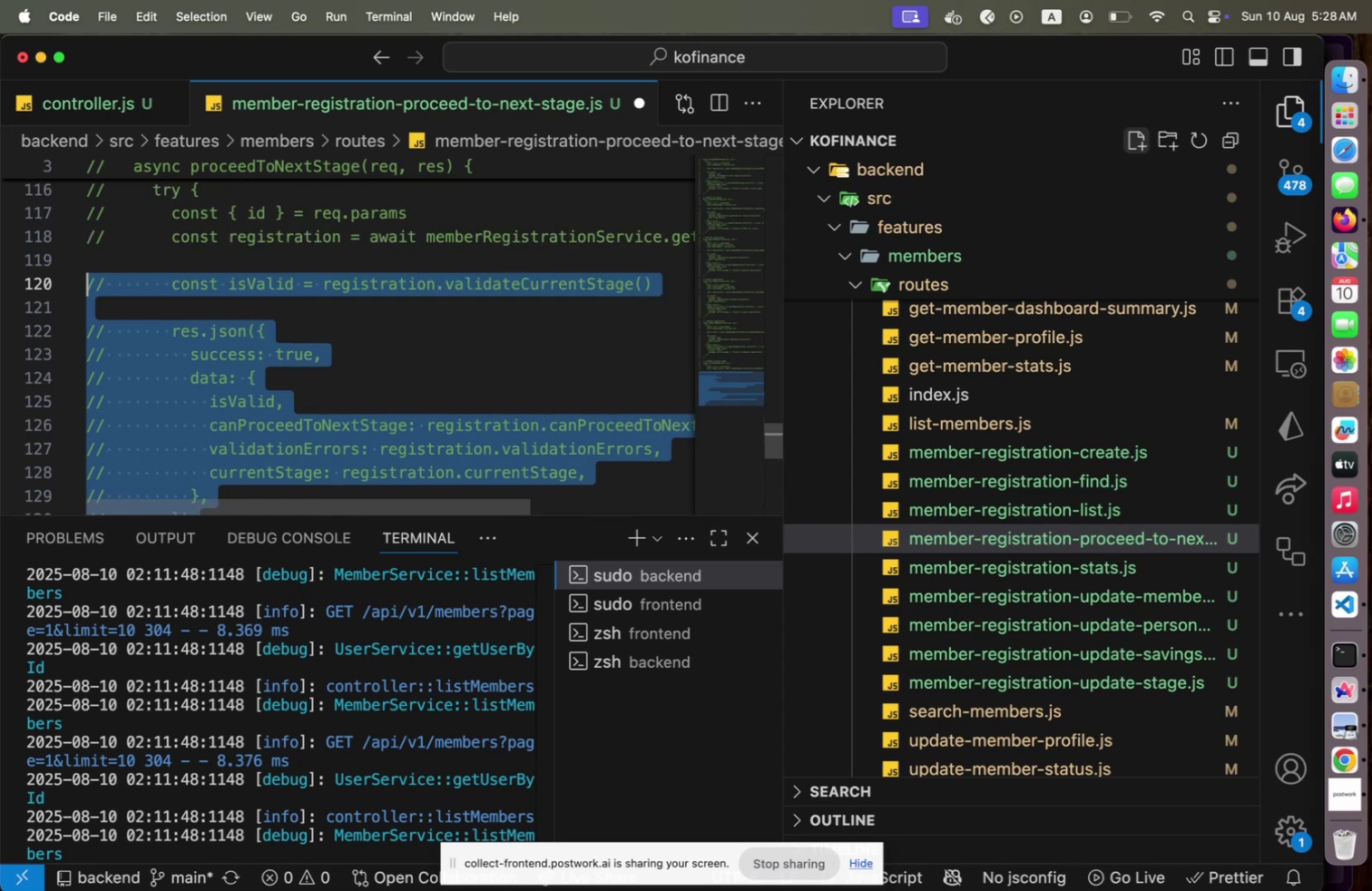 
hold_key(key=ArrowUp, duration=1.51)
 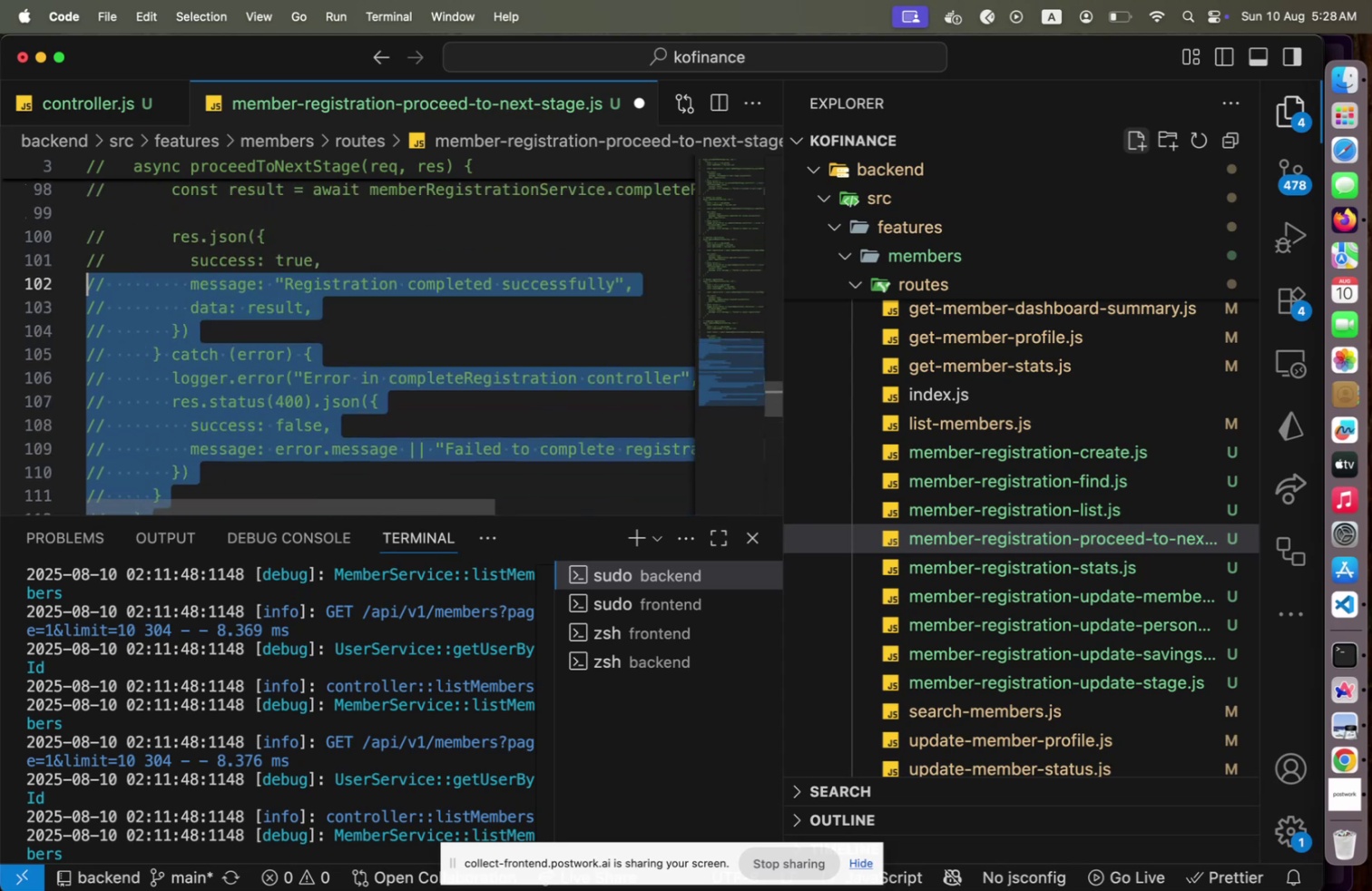 
hold_key(key=ArrowUp, duration=1.5)
 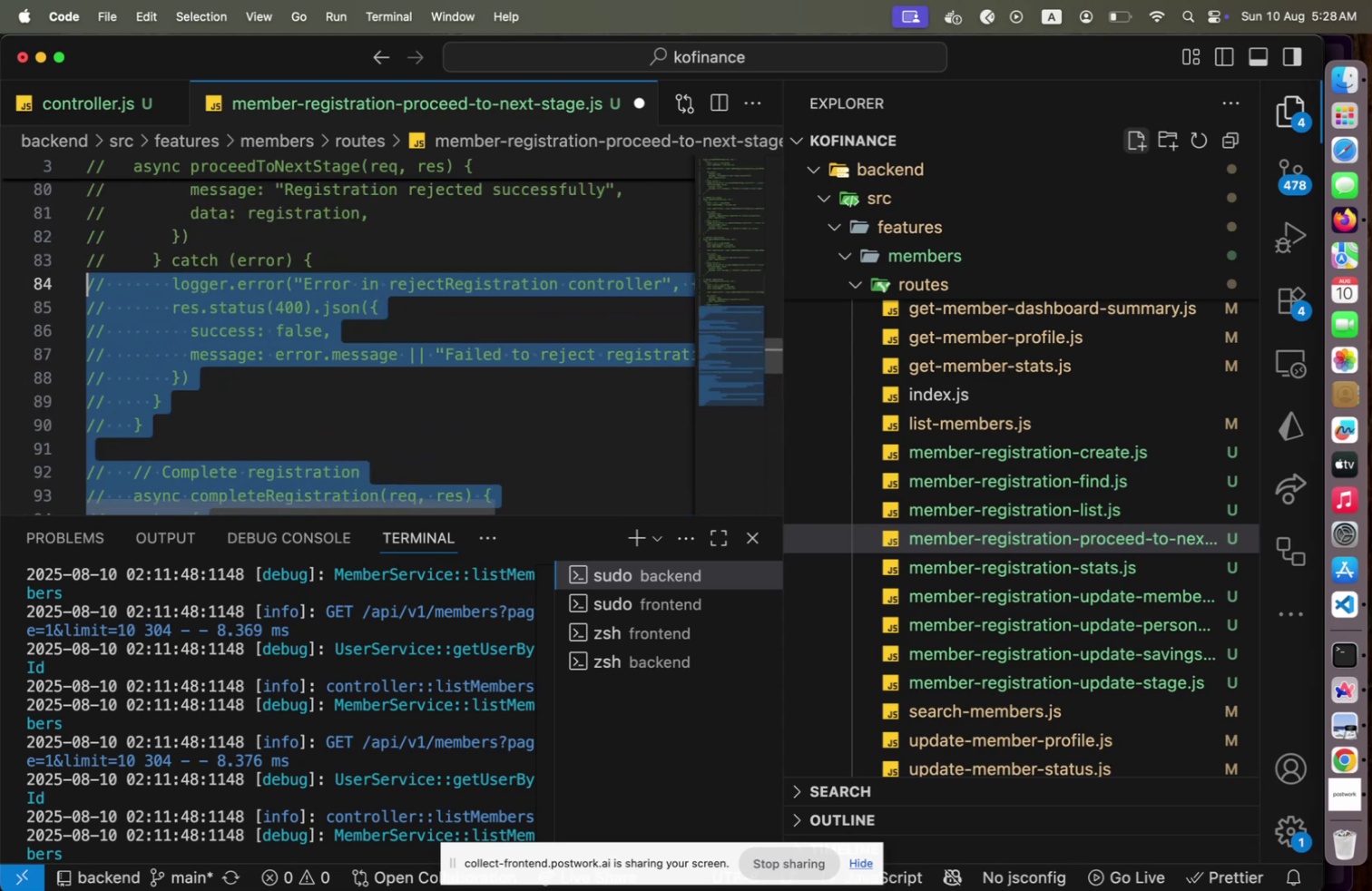 
hold_key(key=ArrowUp, duration=1.5)
 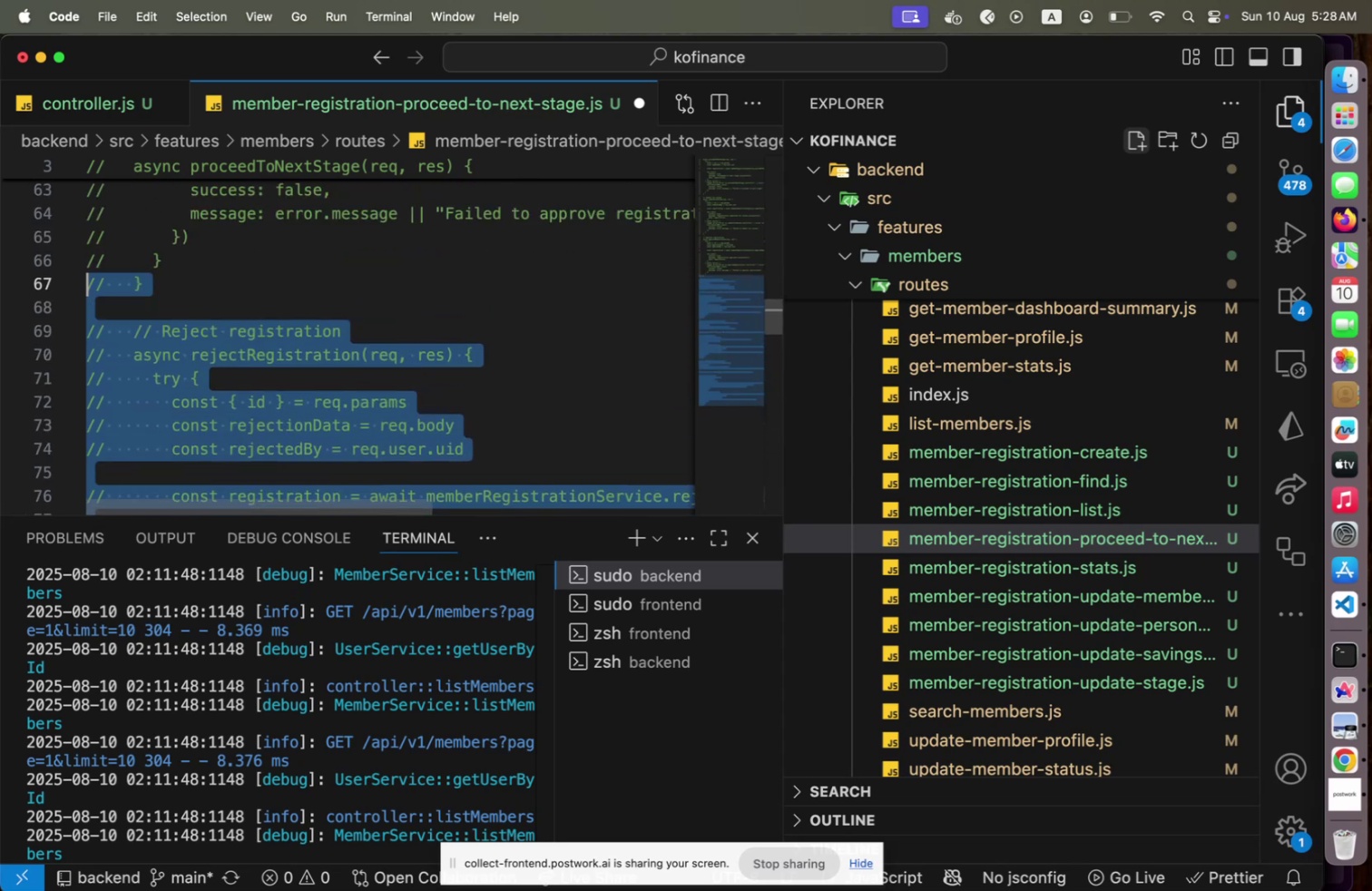 
hold_key(key=ArrowUp, duration=1.51)
 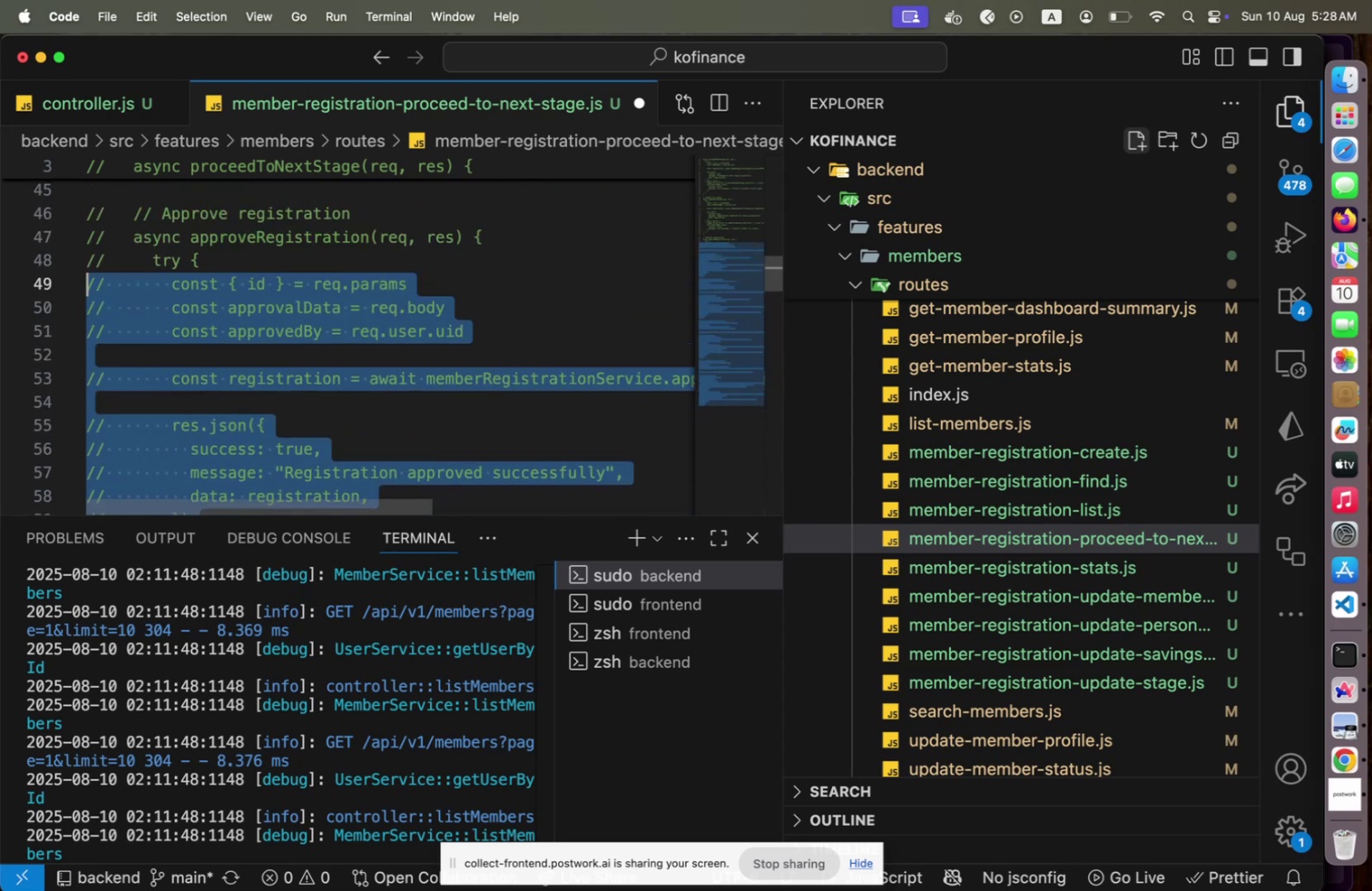 
hold_key(key=ArrowUp, duration=1.51)
 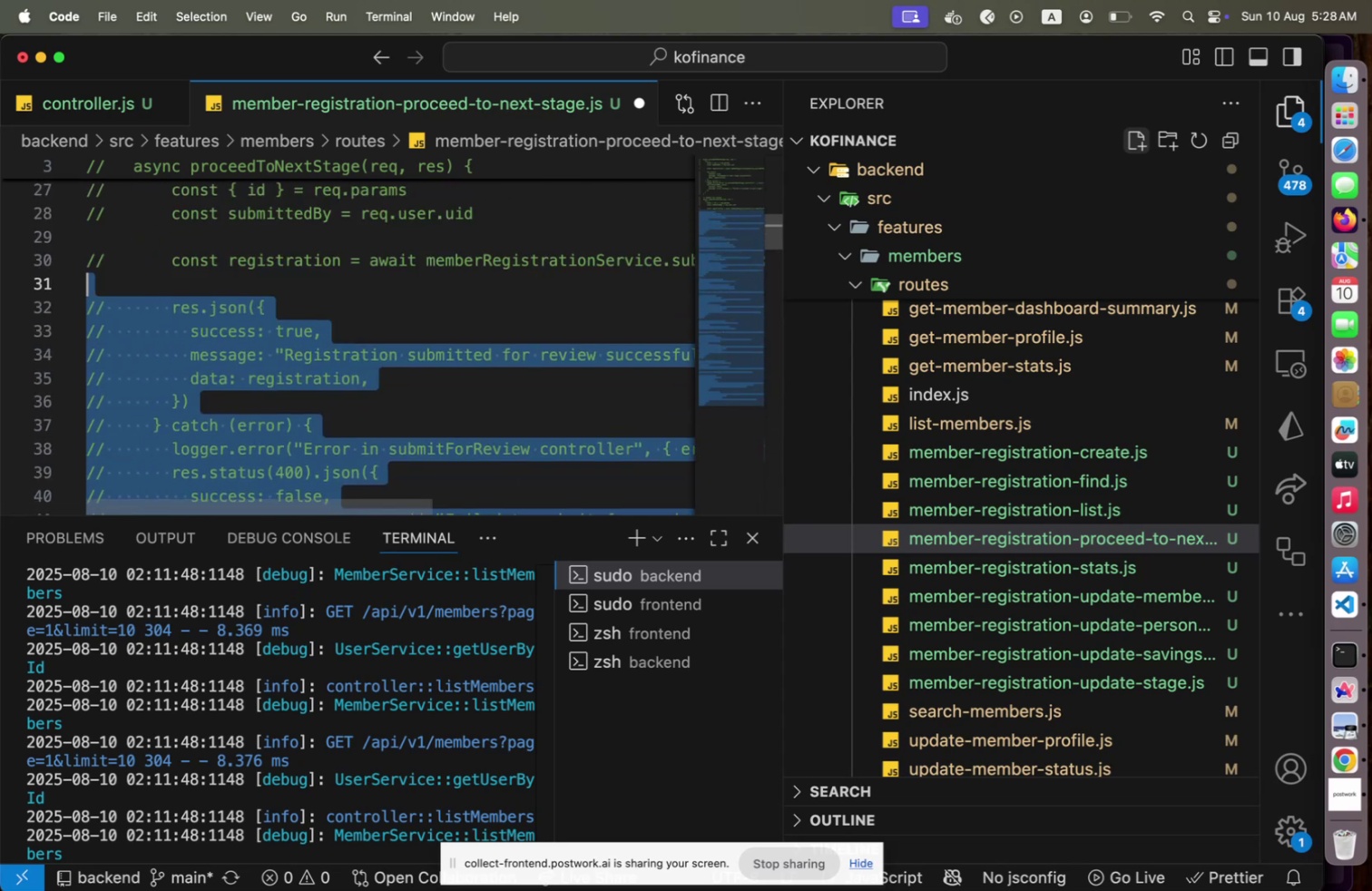 
hold_key(key=ArrowUp, duration=1.01)
 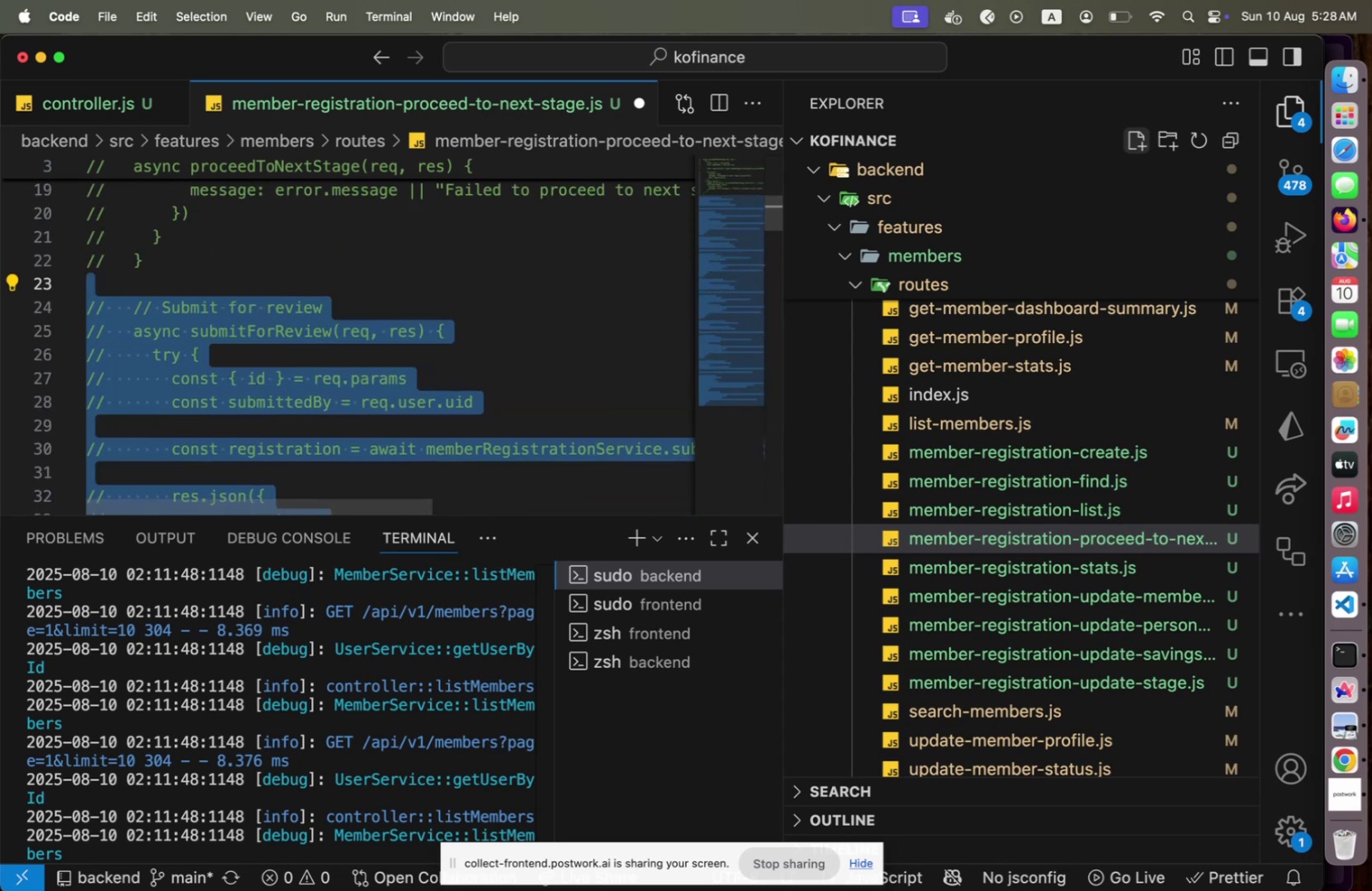 
key(Backspace)
 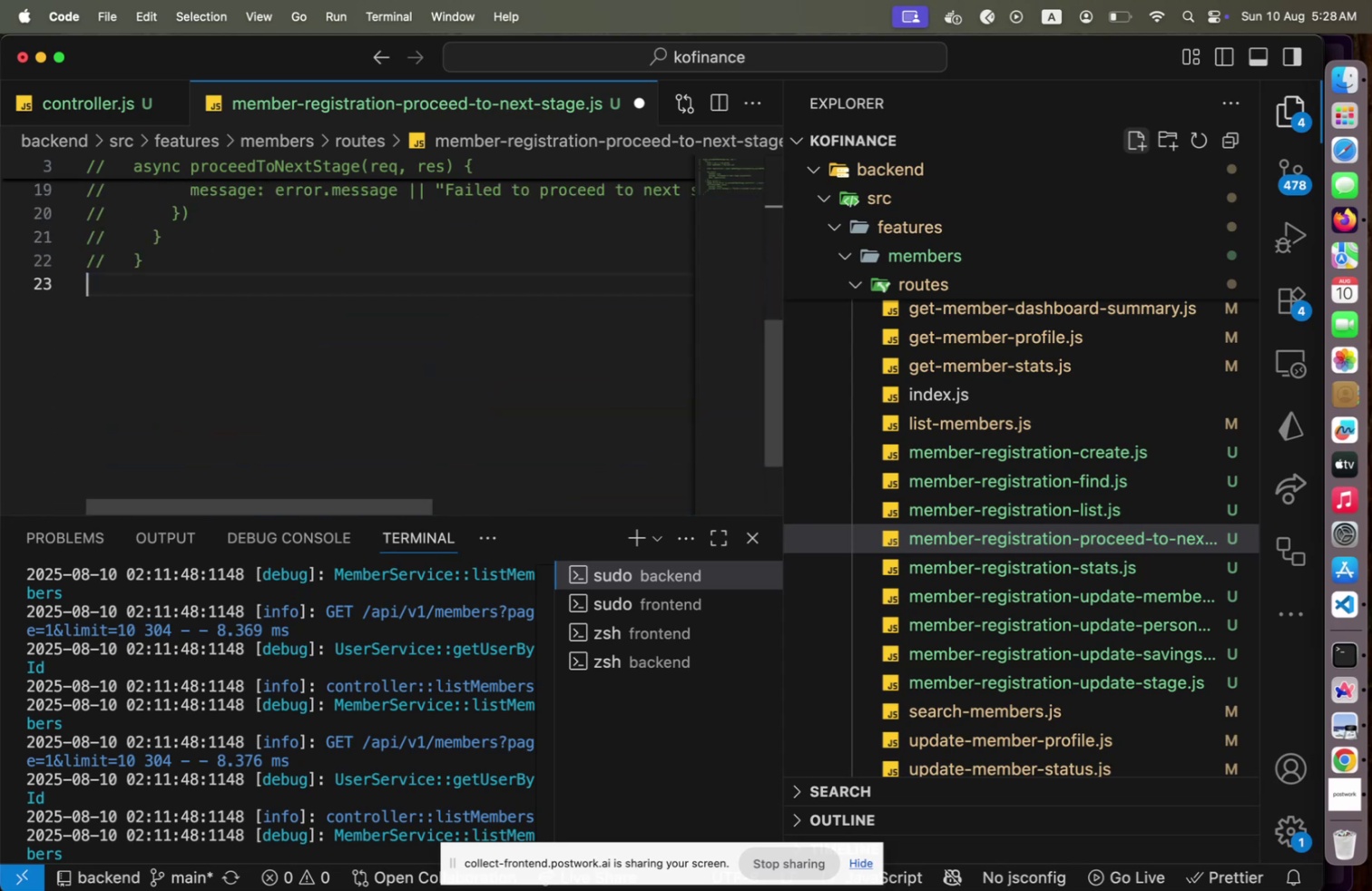 
hold_key(key=ShiftLeft, duration=0.58)
 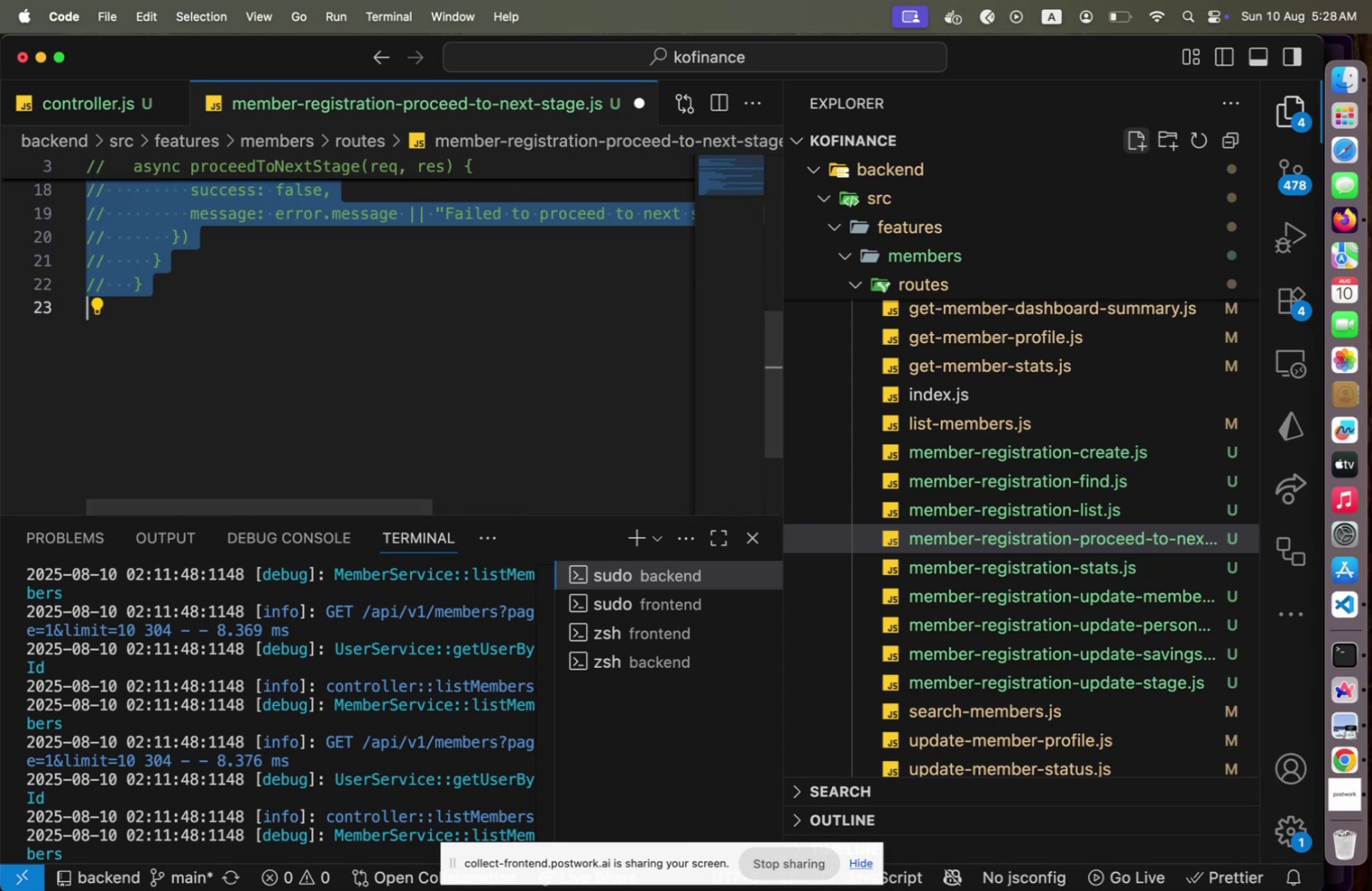 
hold_key(key=ArrowUp, duration=0.42)
 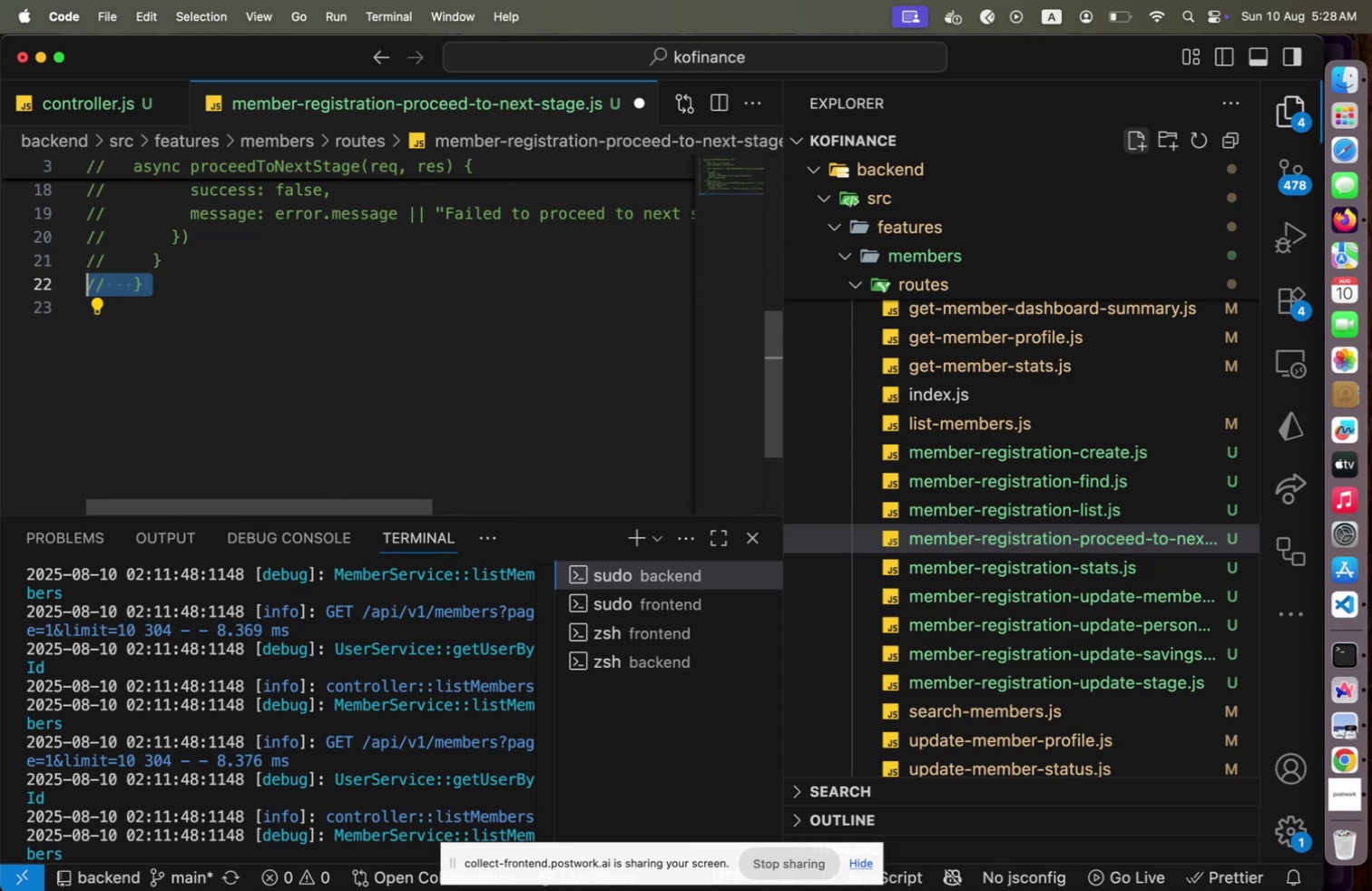 
key(Meta+A)
 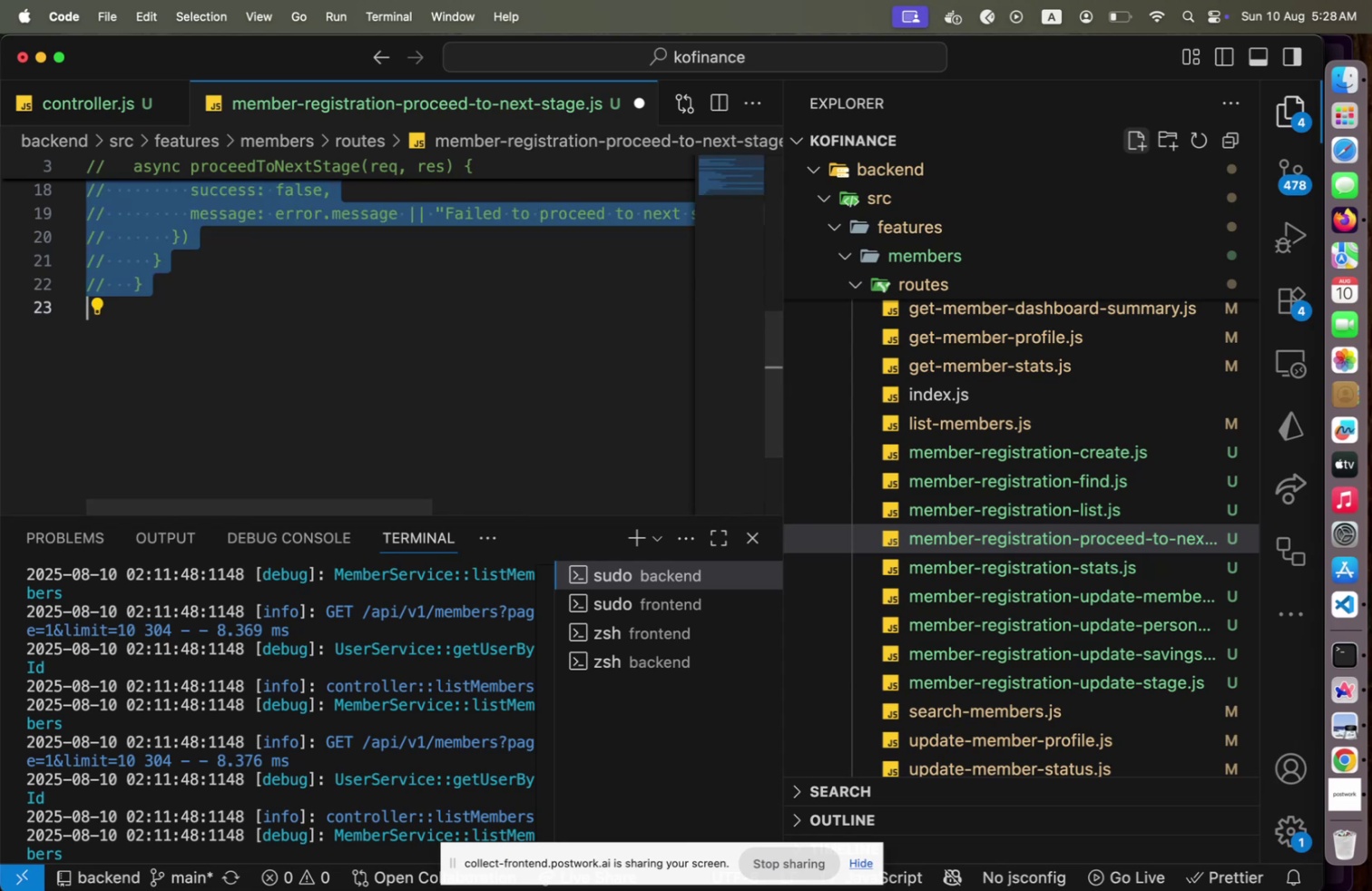 
key(Meta+CommandLeft)
 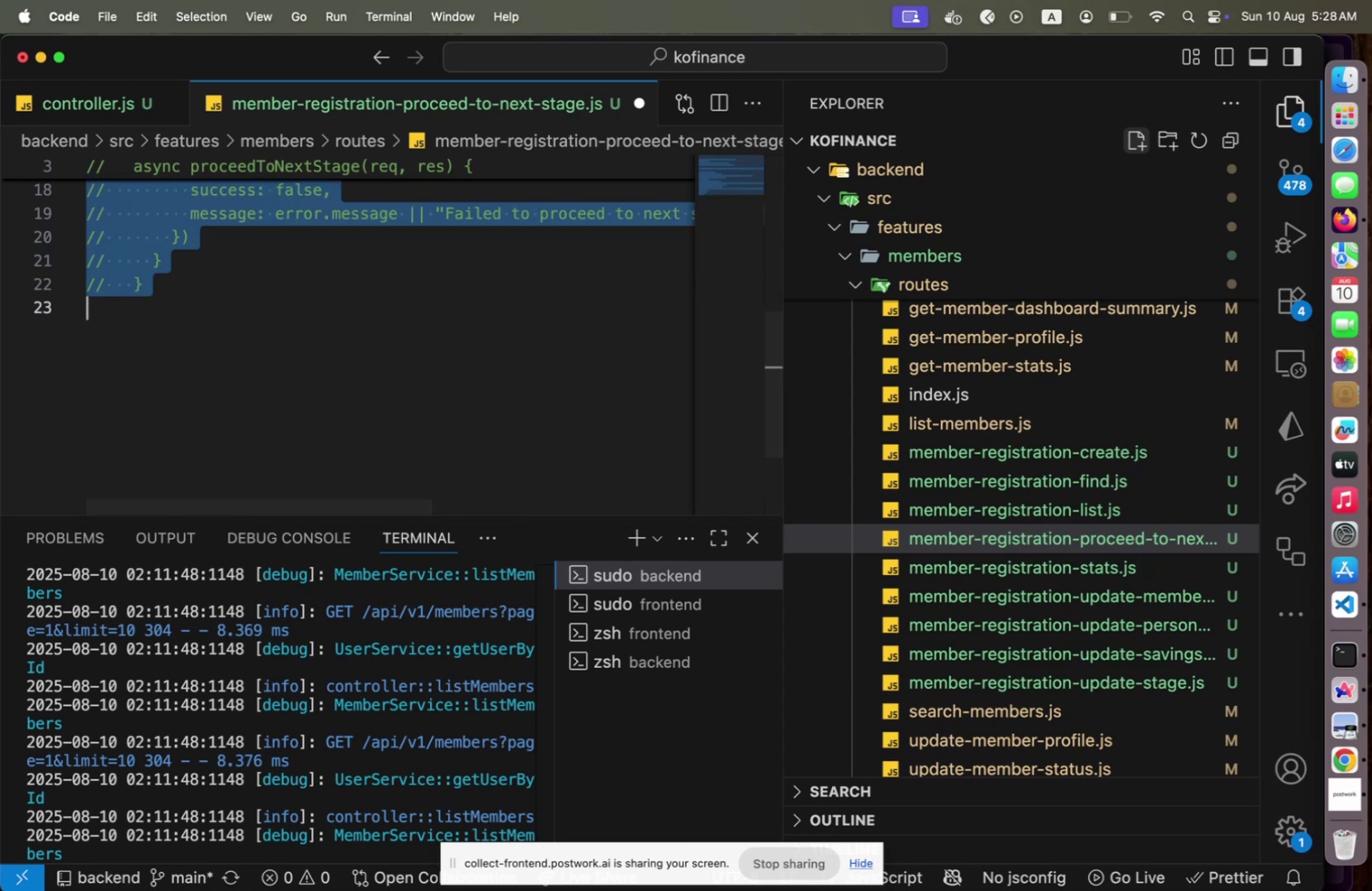 
key(Meta+Slash)
 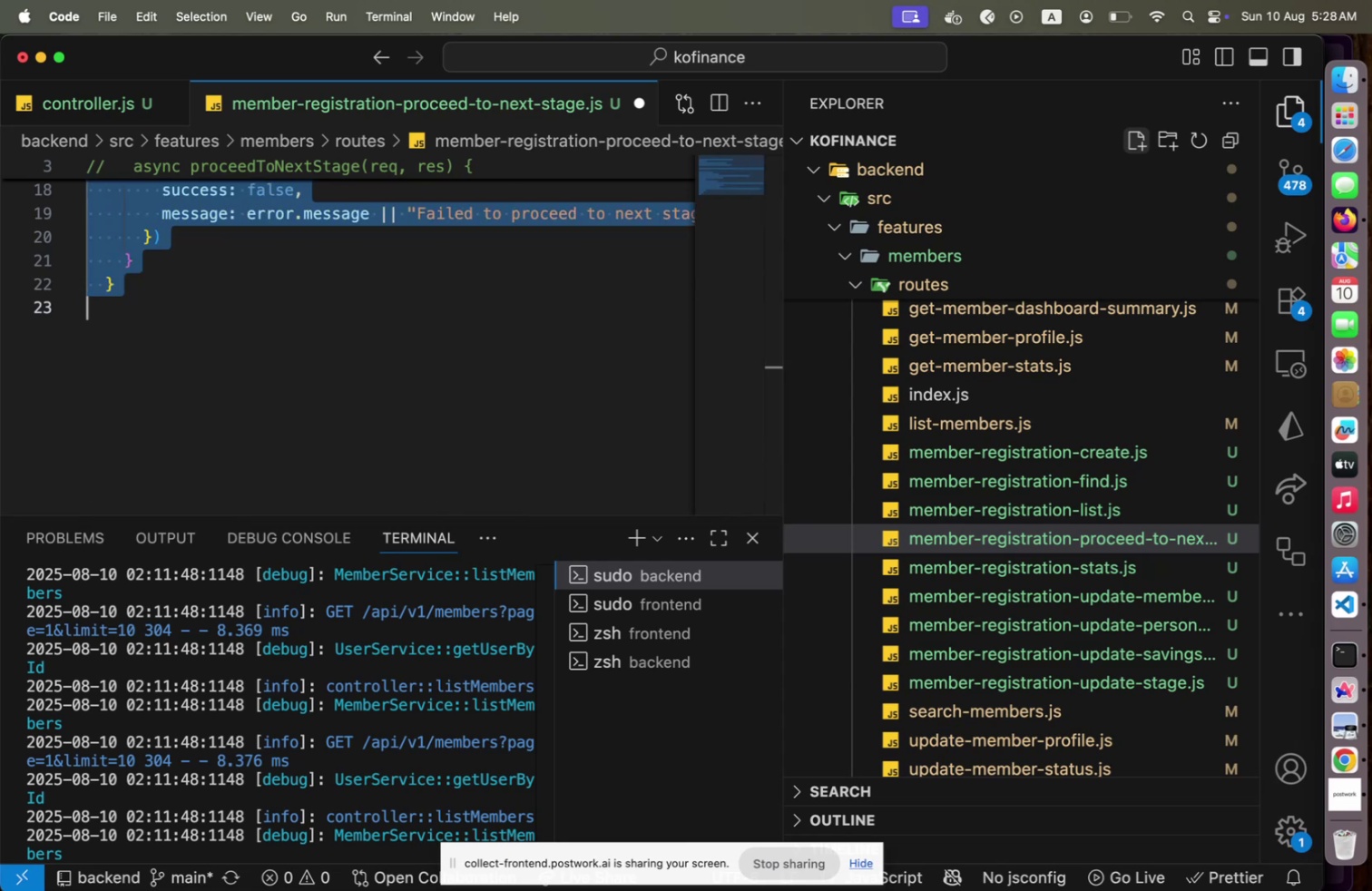 
key(ArrowUp)
 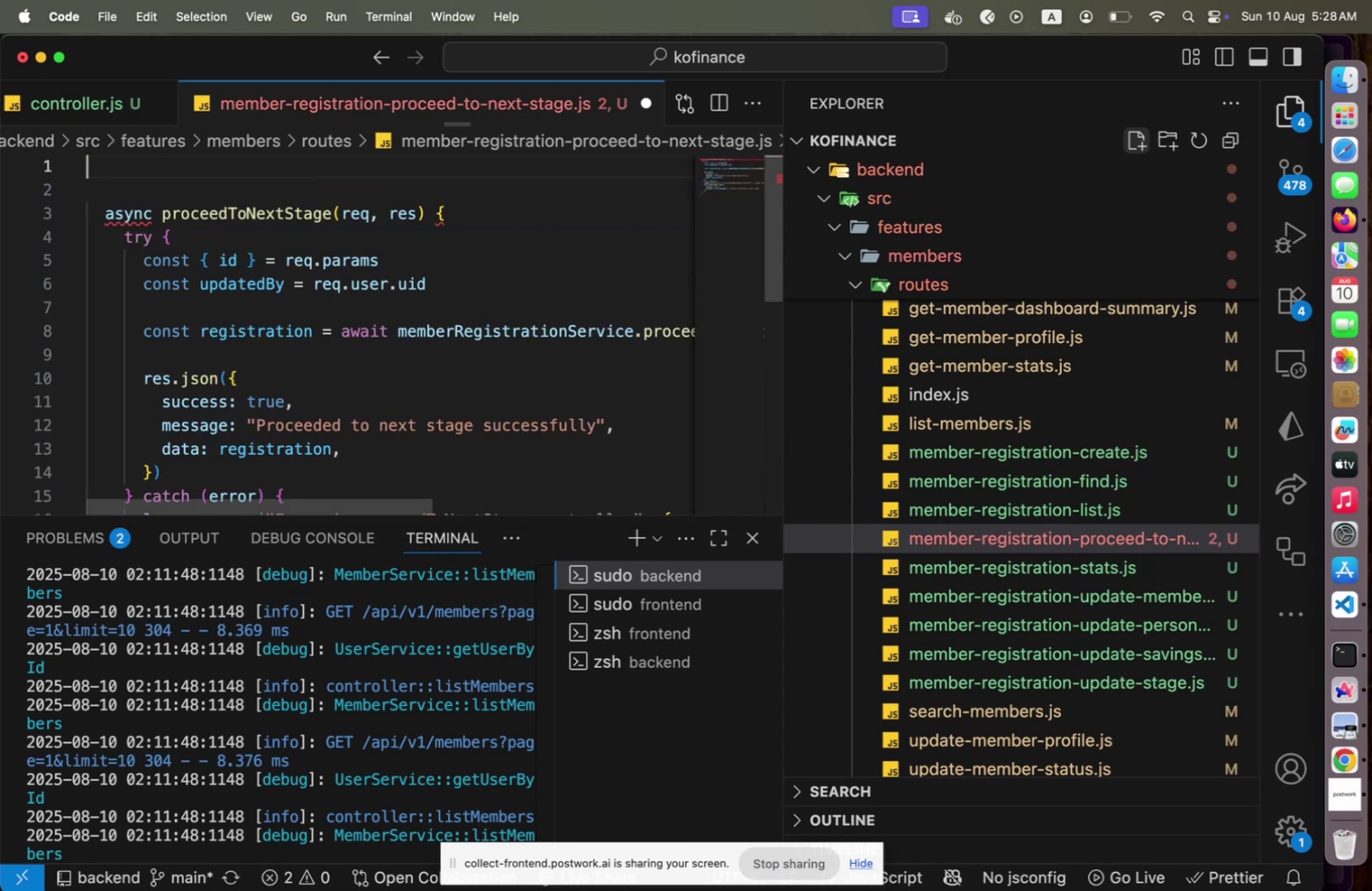 
key(ArrowDown)
 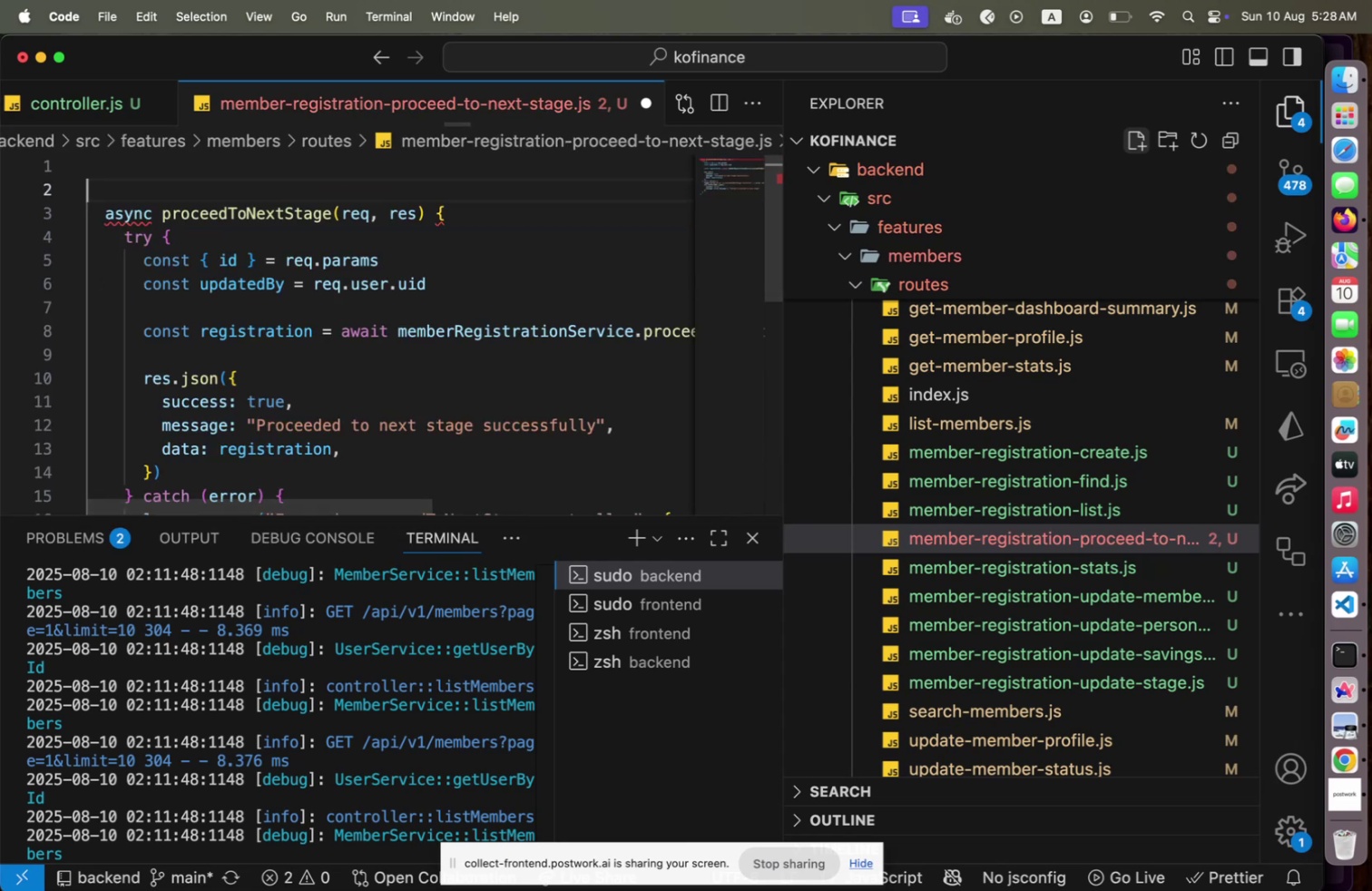 
key(ArrowRight)
 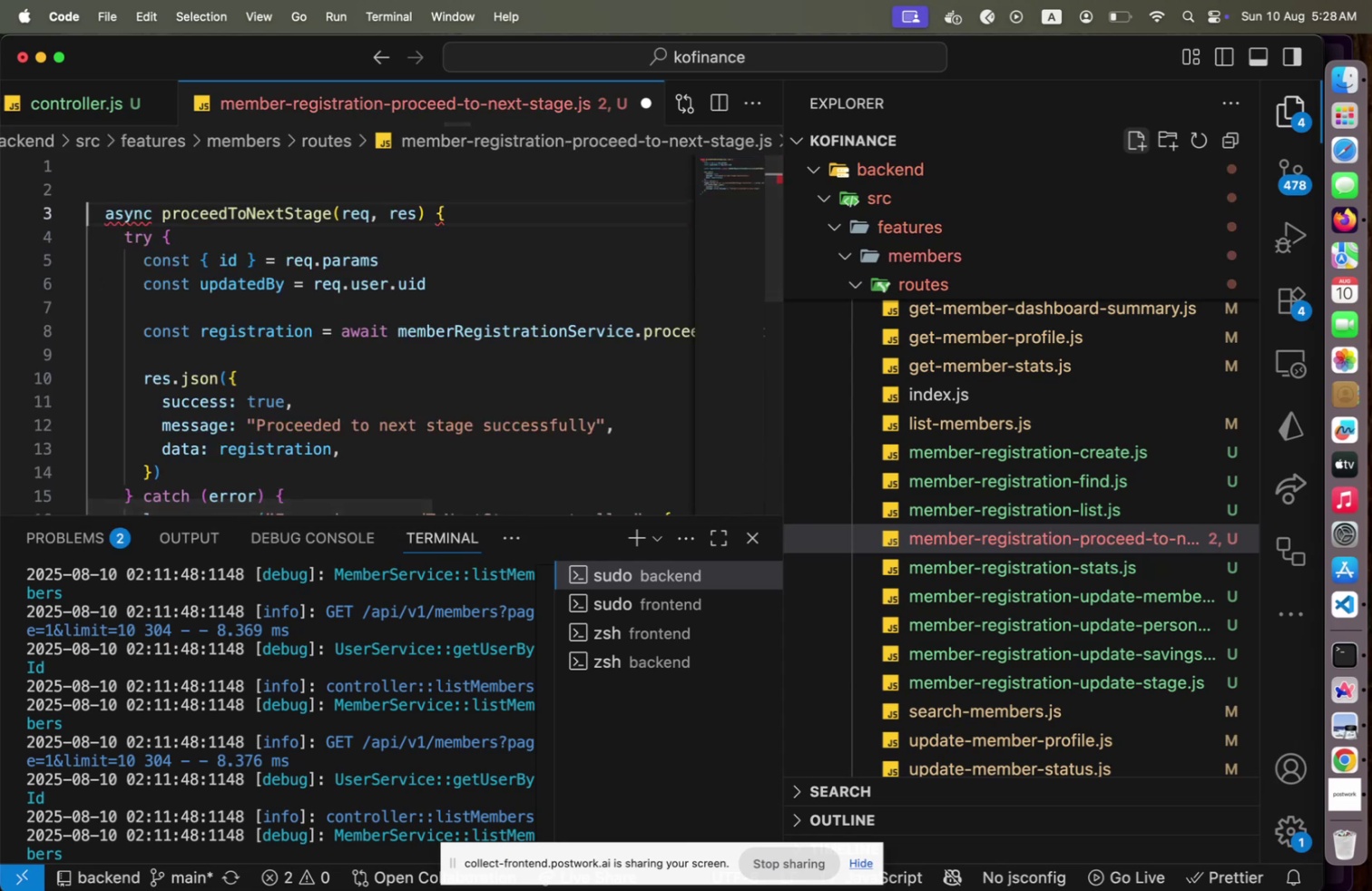 
key(ArrowRight)
 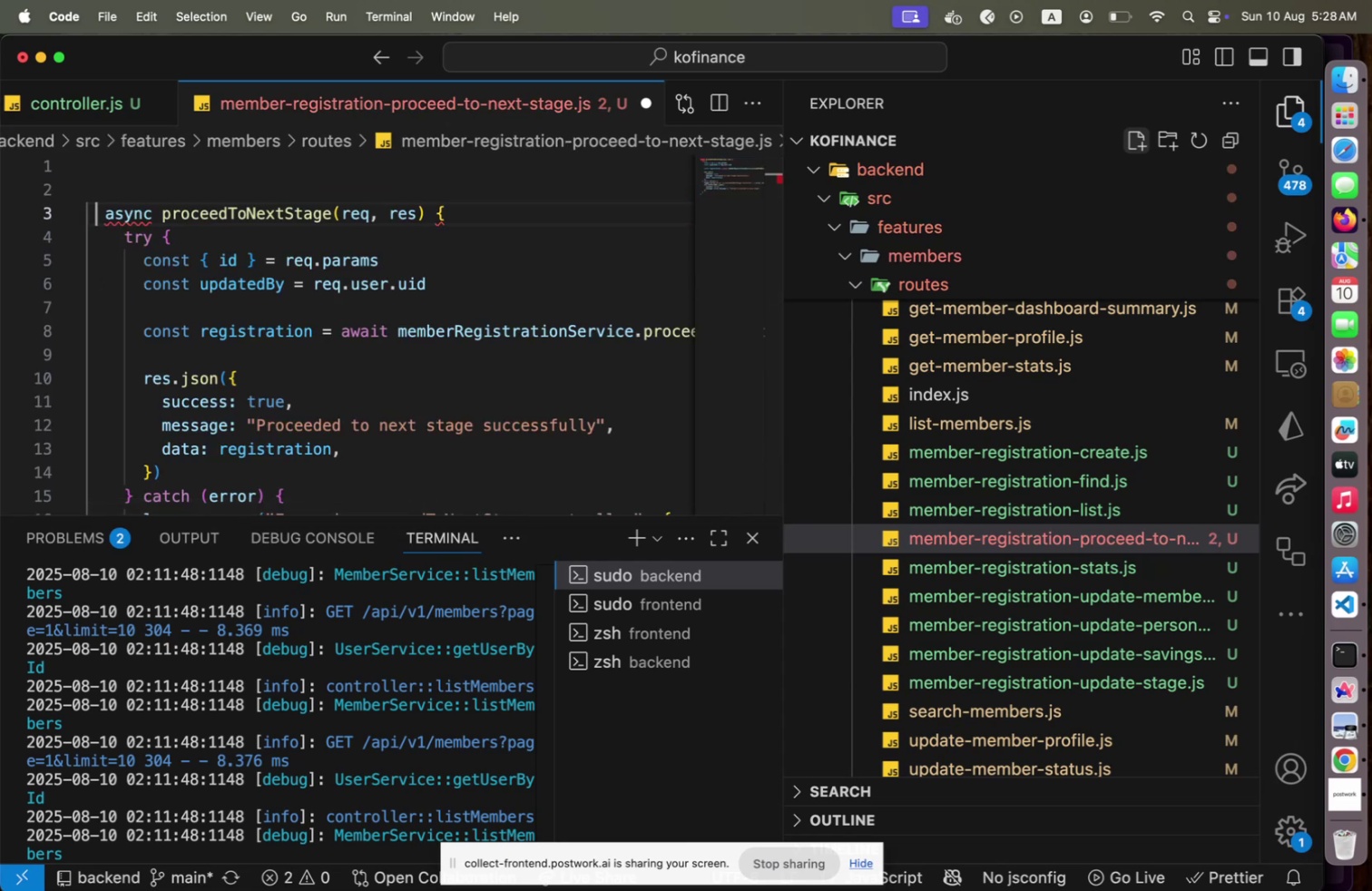 
key(ArrowRight)
 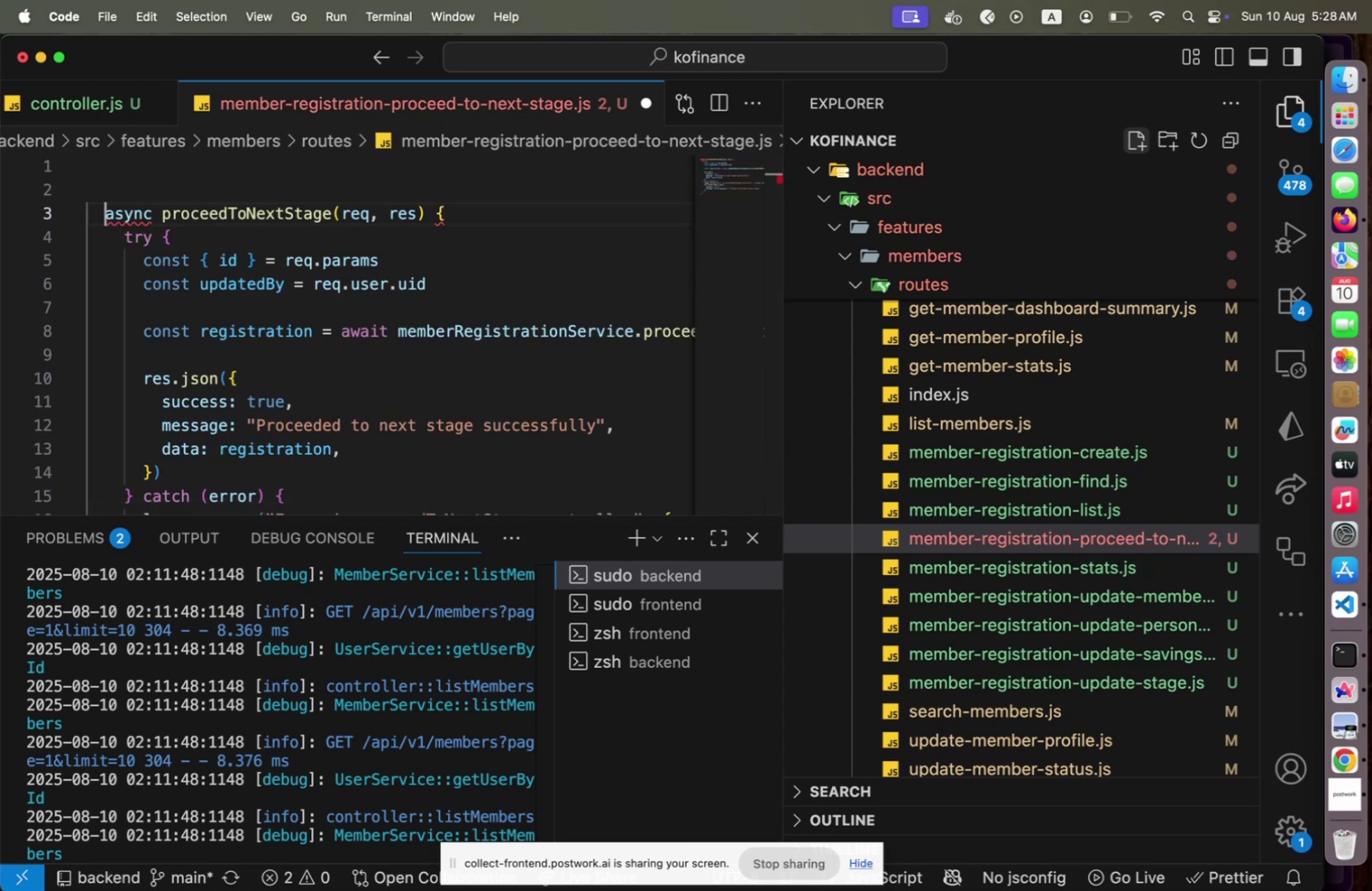 
key(Shift+ArrowRight)
 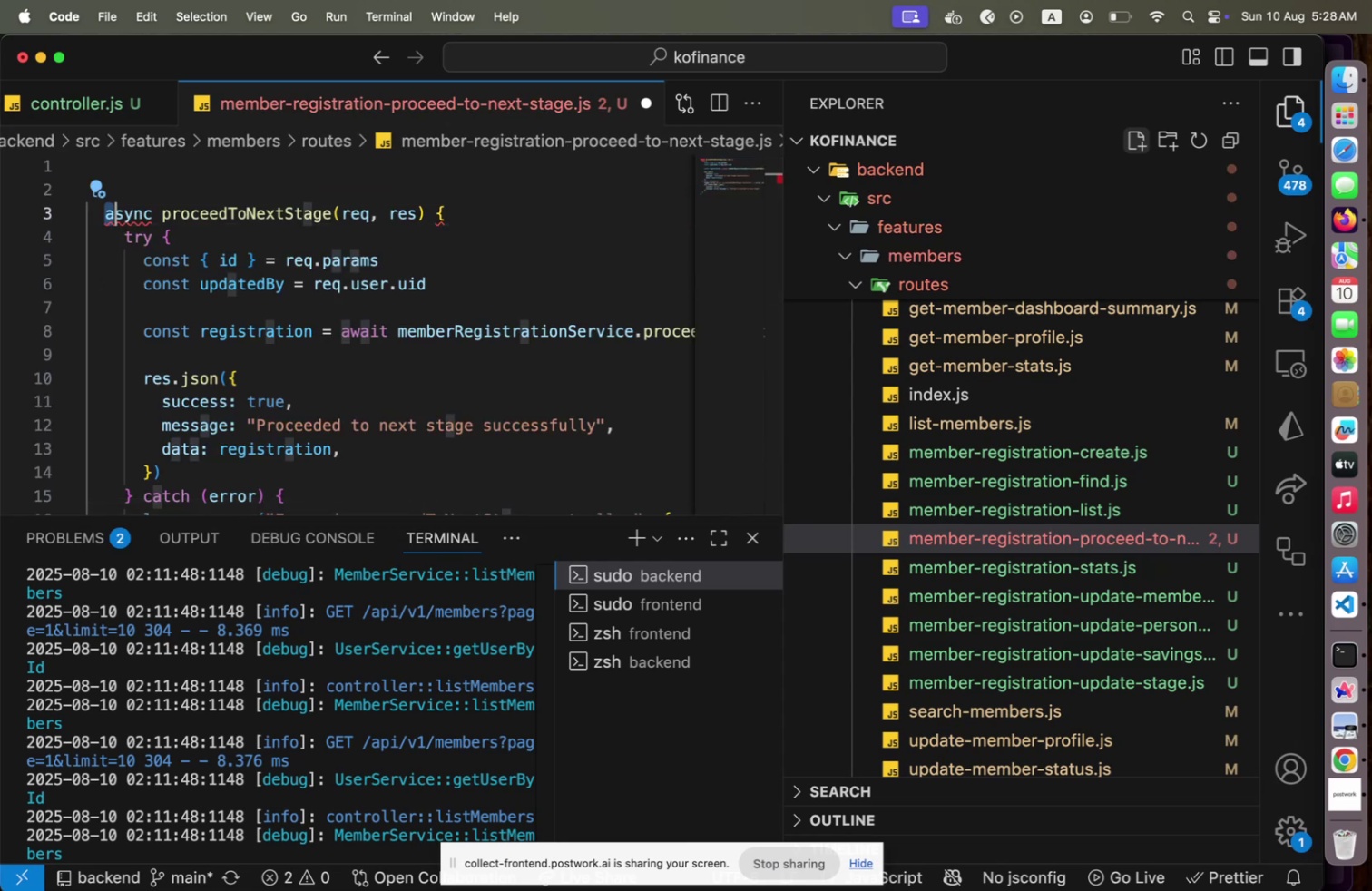 
key(Shift+ArrowRight)
 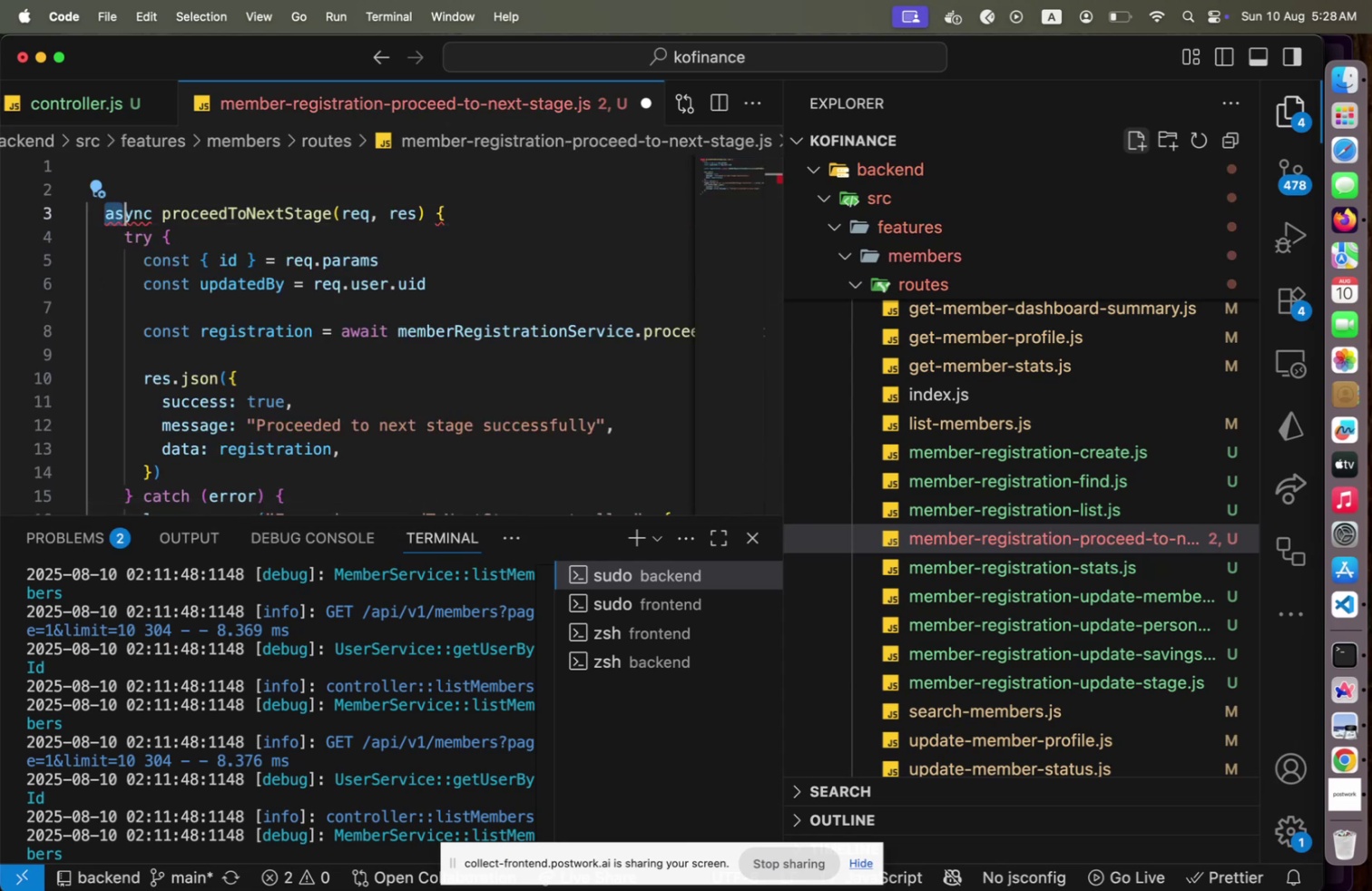 
key(Shift+ArrowRight)
 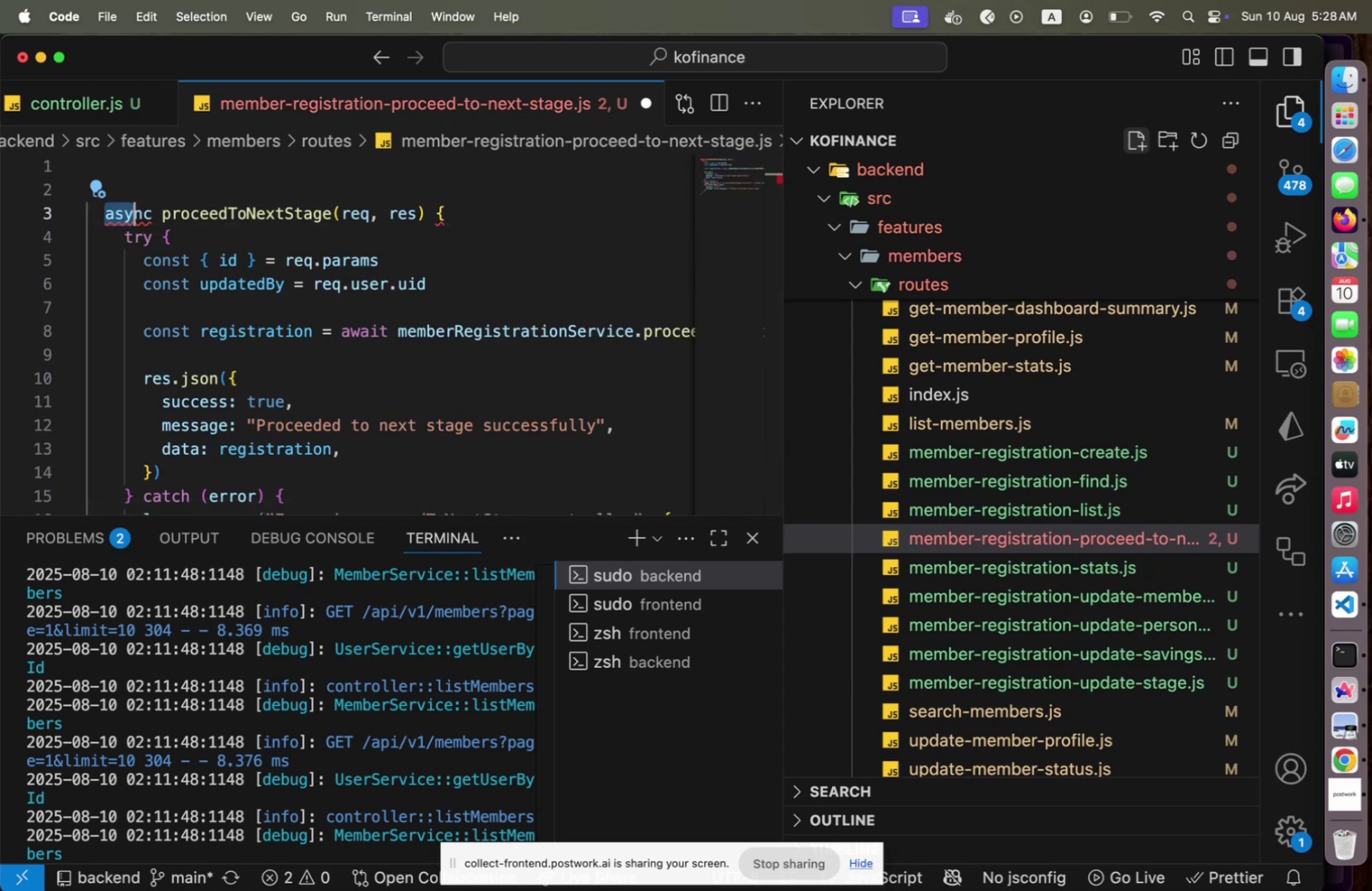 
key(Shift+ArrowRight)
 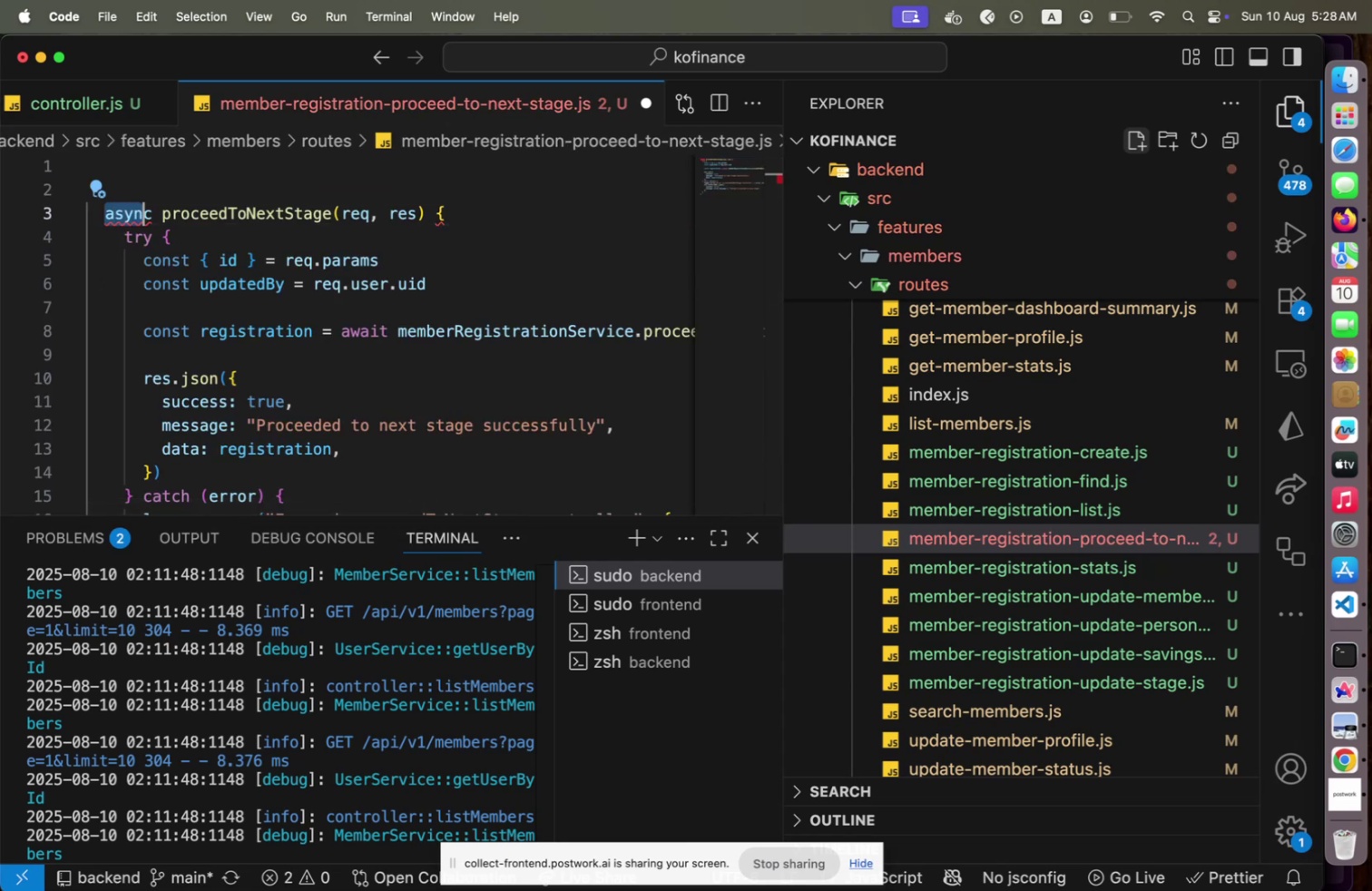 
key(Shift+ArrowRight)
 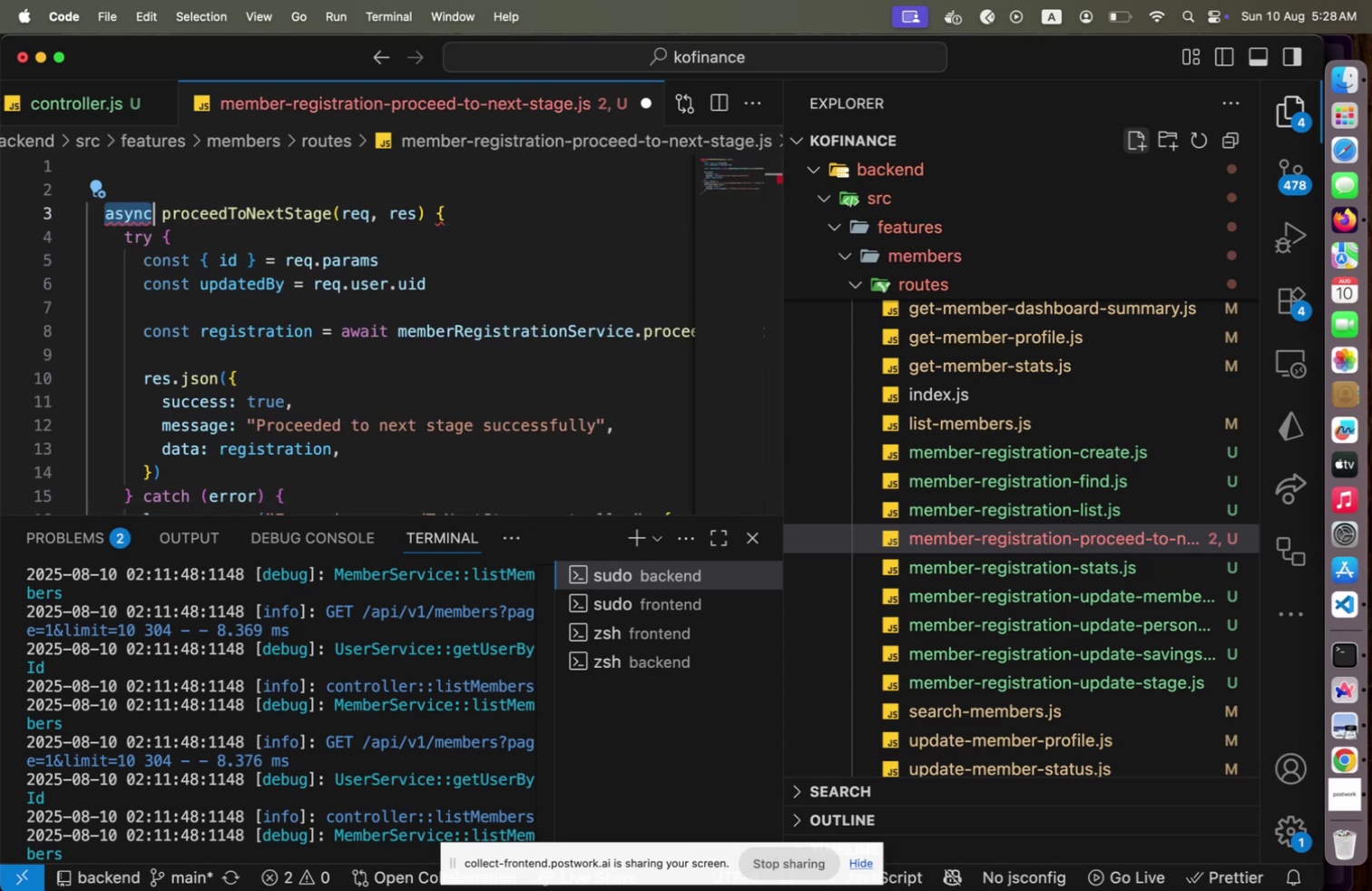 
type(const)
 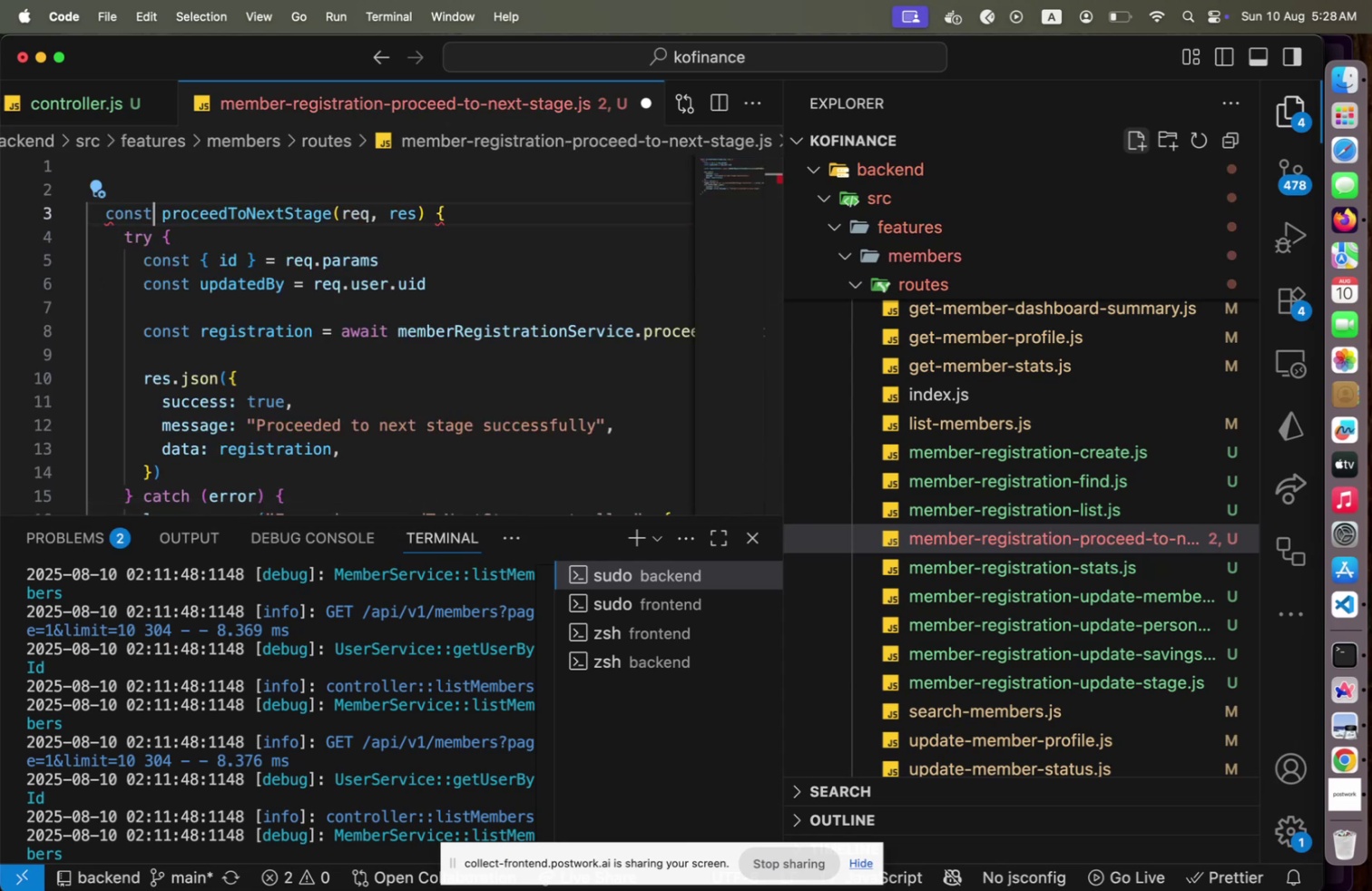 
hold_key(key=ArrowRight, duration=1.5)
 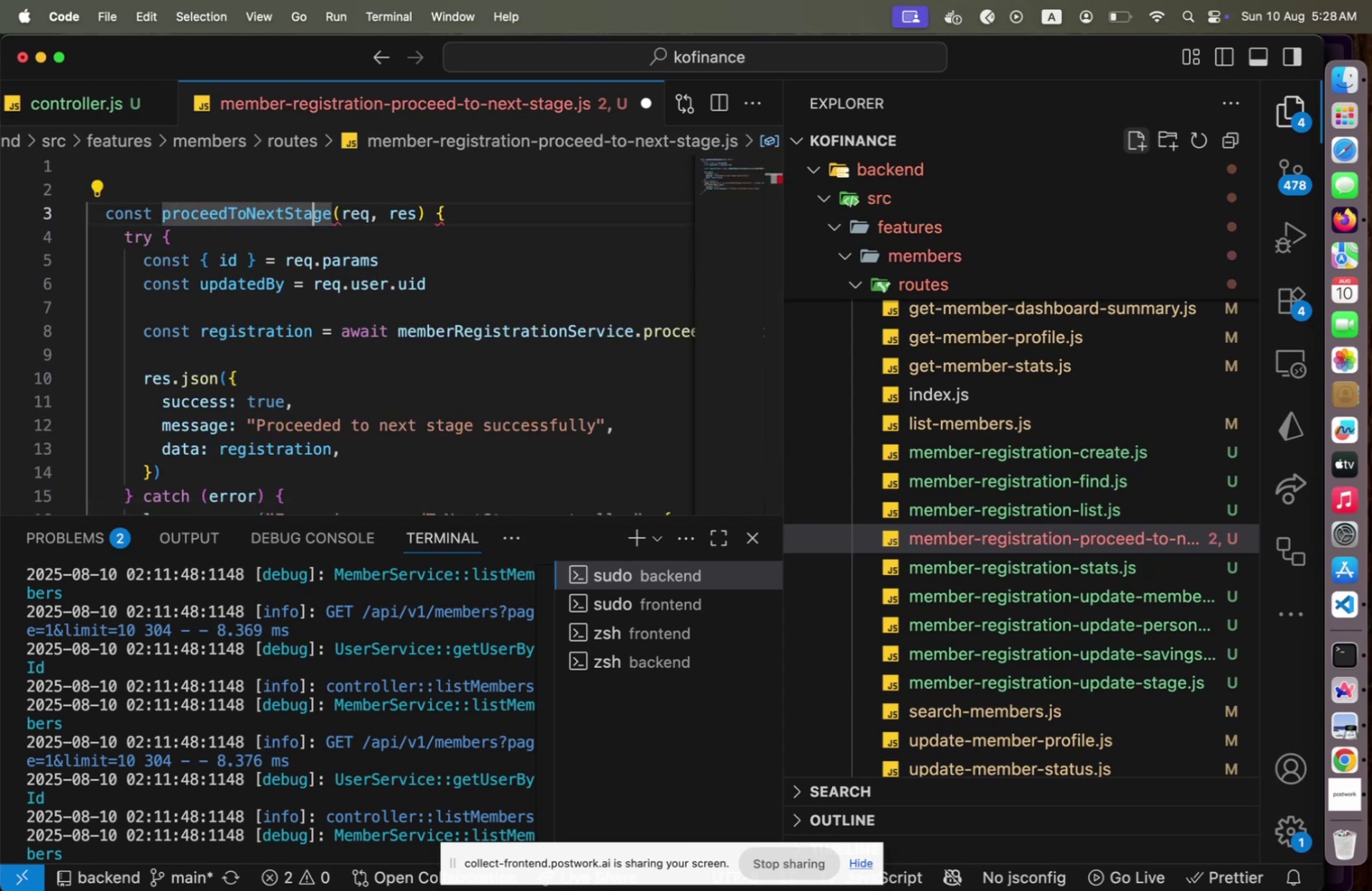 
hold_key(key=ArrowRight, duration=0.32)
 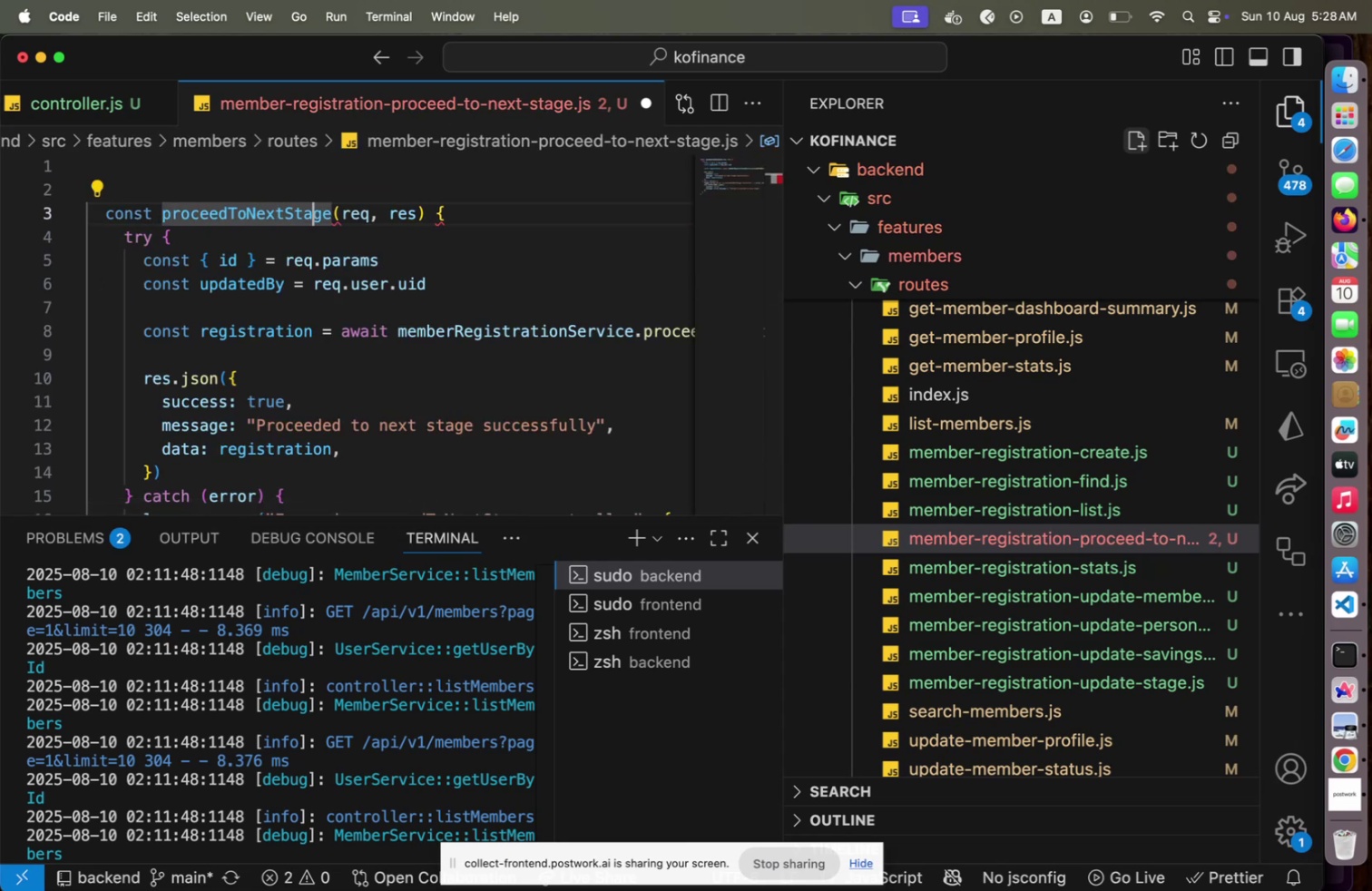 
key(ArrowRight)
 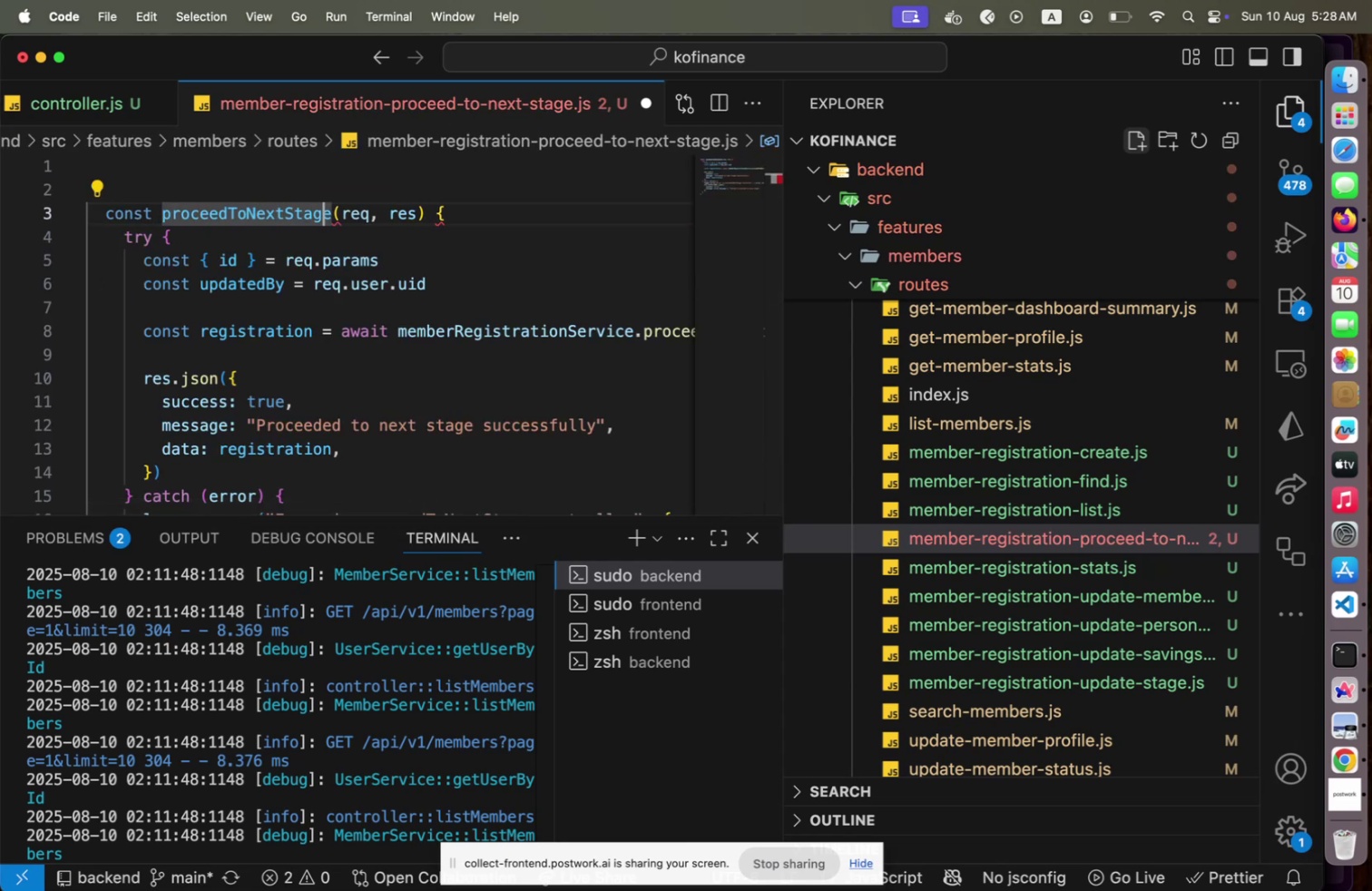 
key(ArrowRight)
 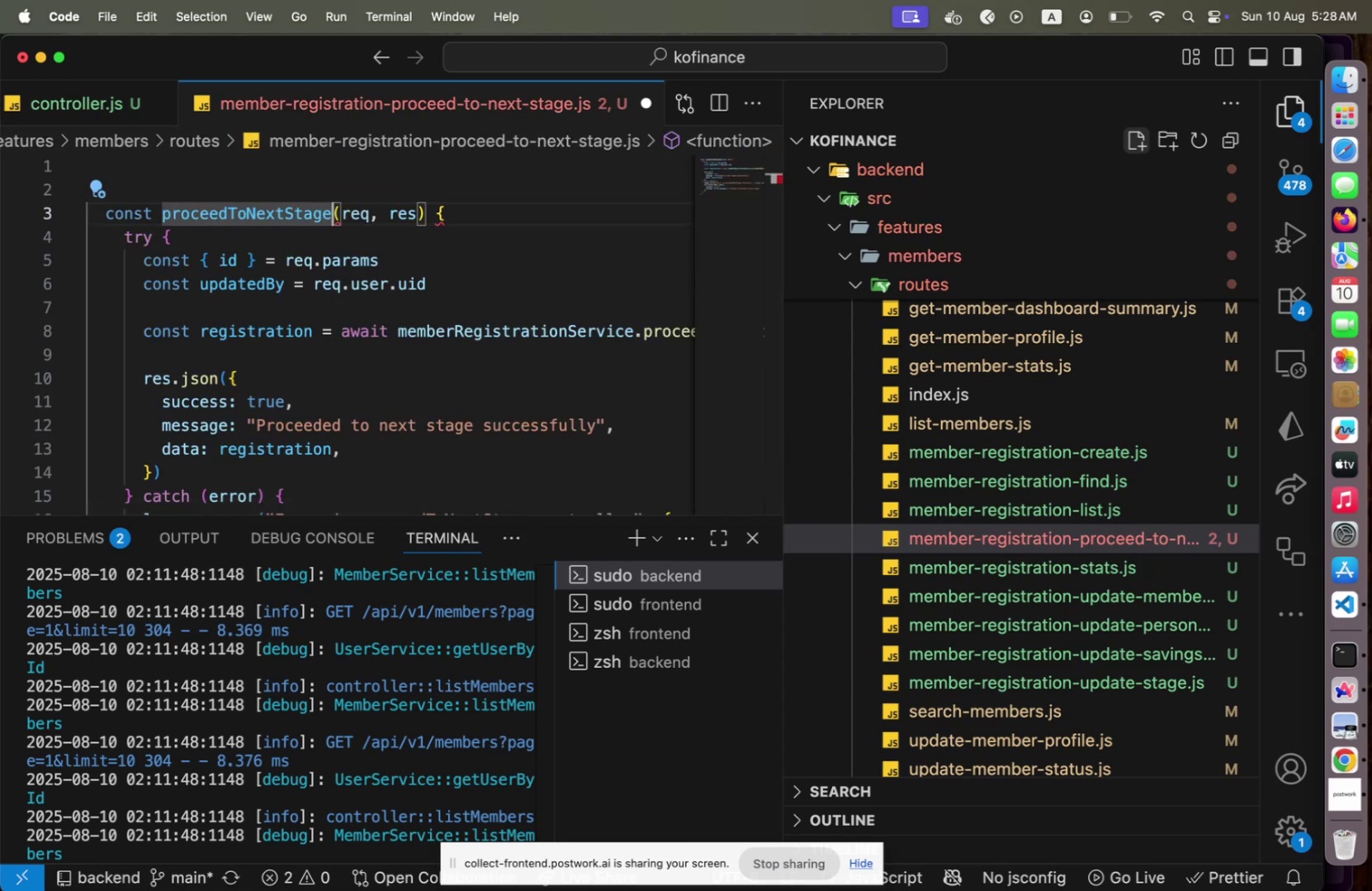 
type( = catchAs)
 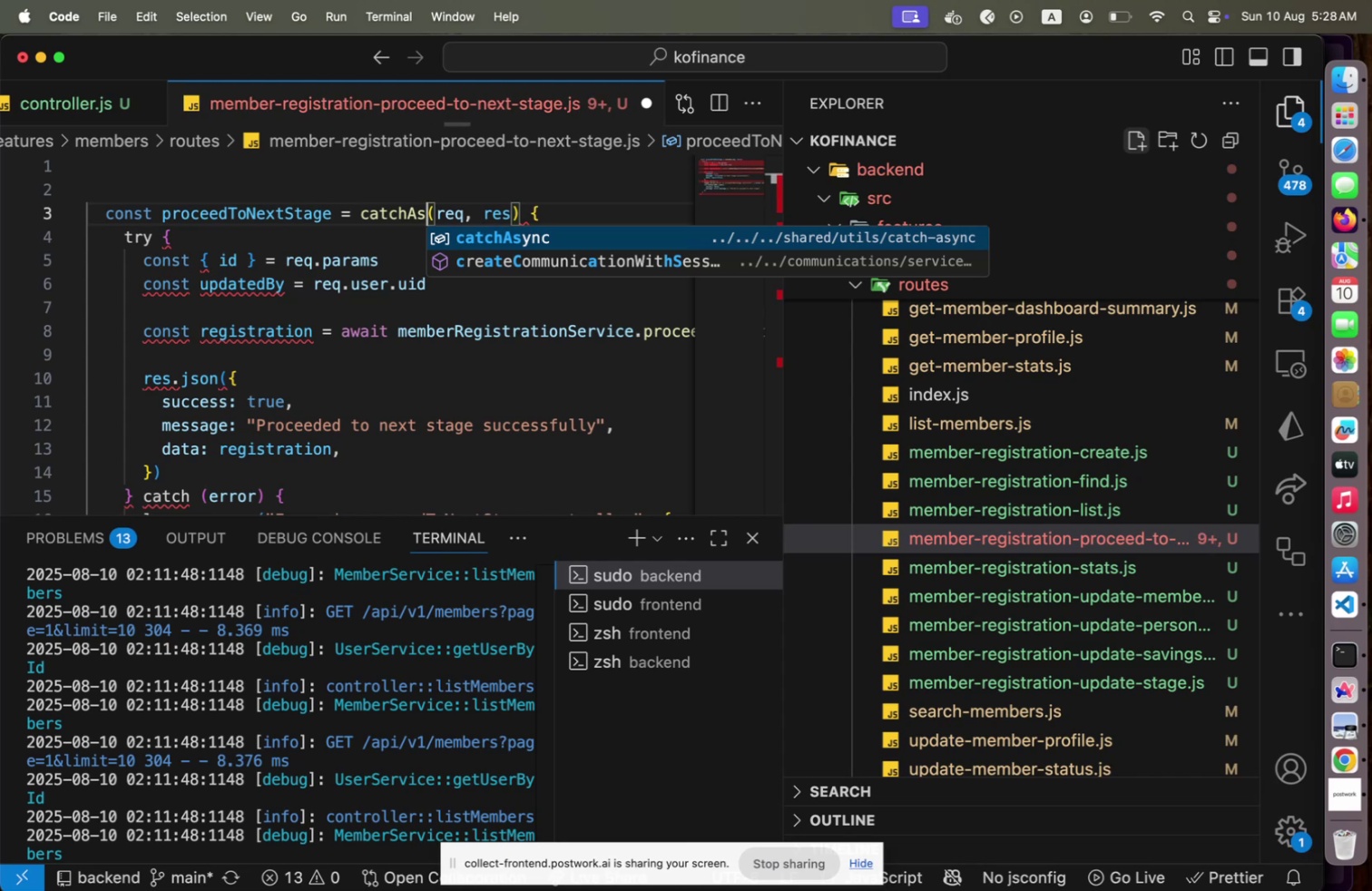 
key(Enter)
 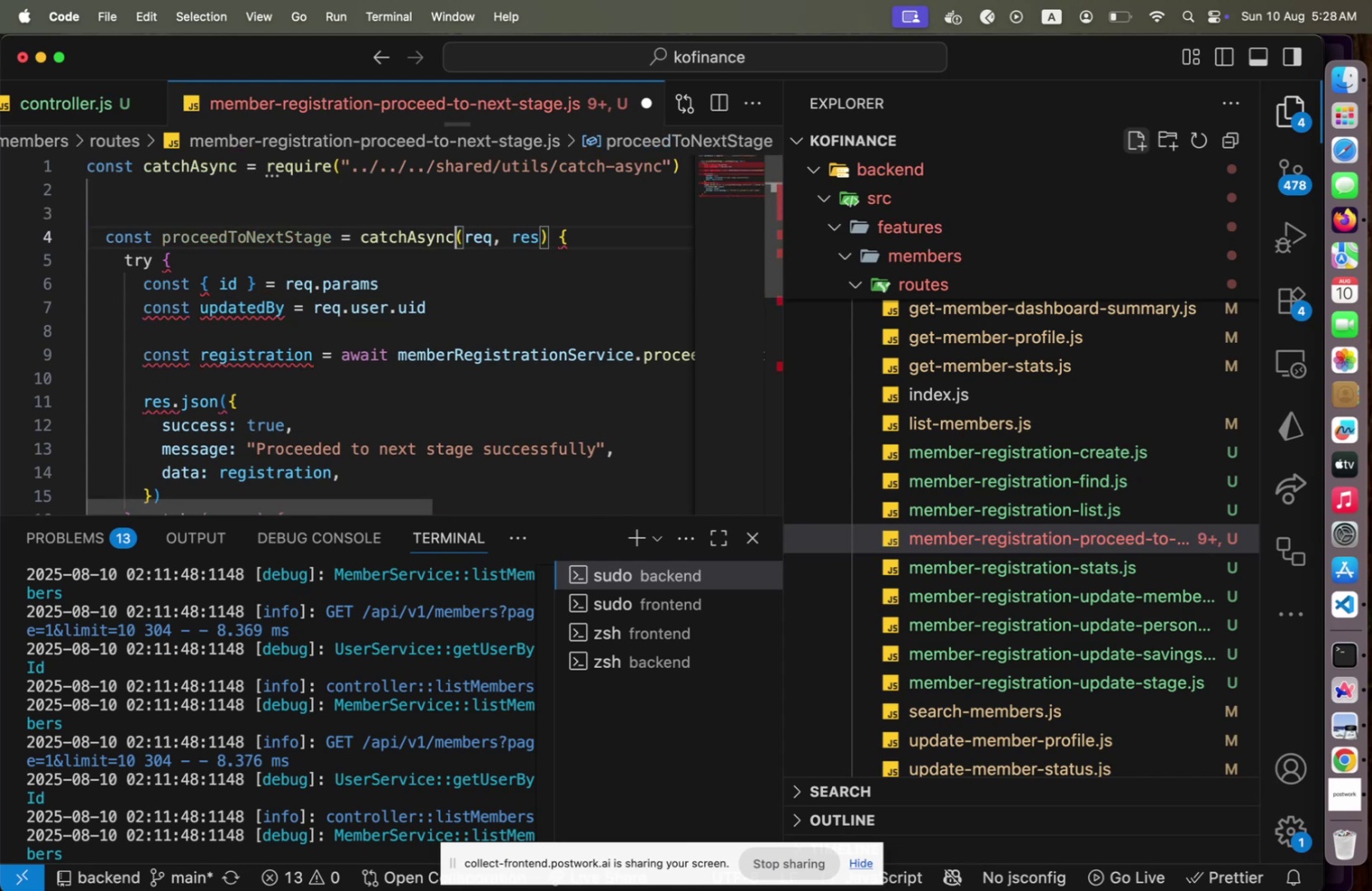 
type((asumc)
key(Backspace)
key(Backspace)
key(Backspace)
type(ync[End])
 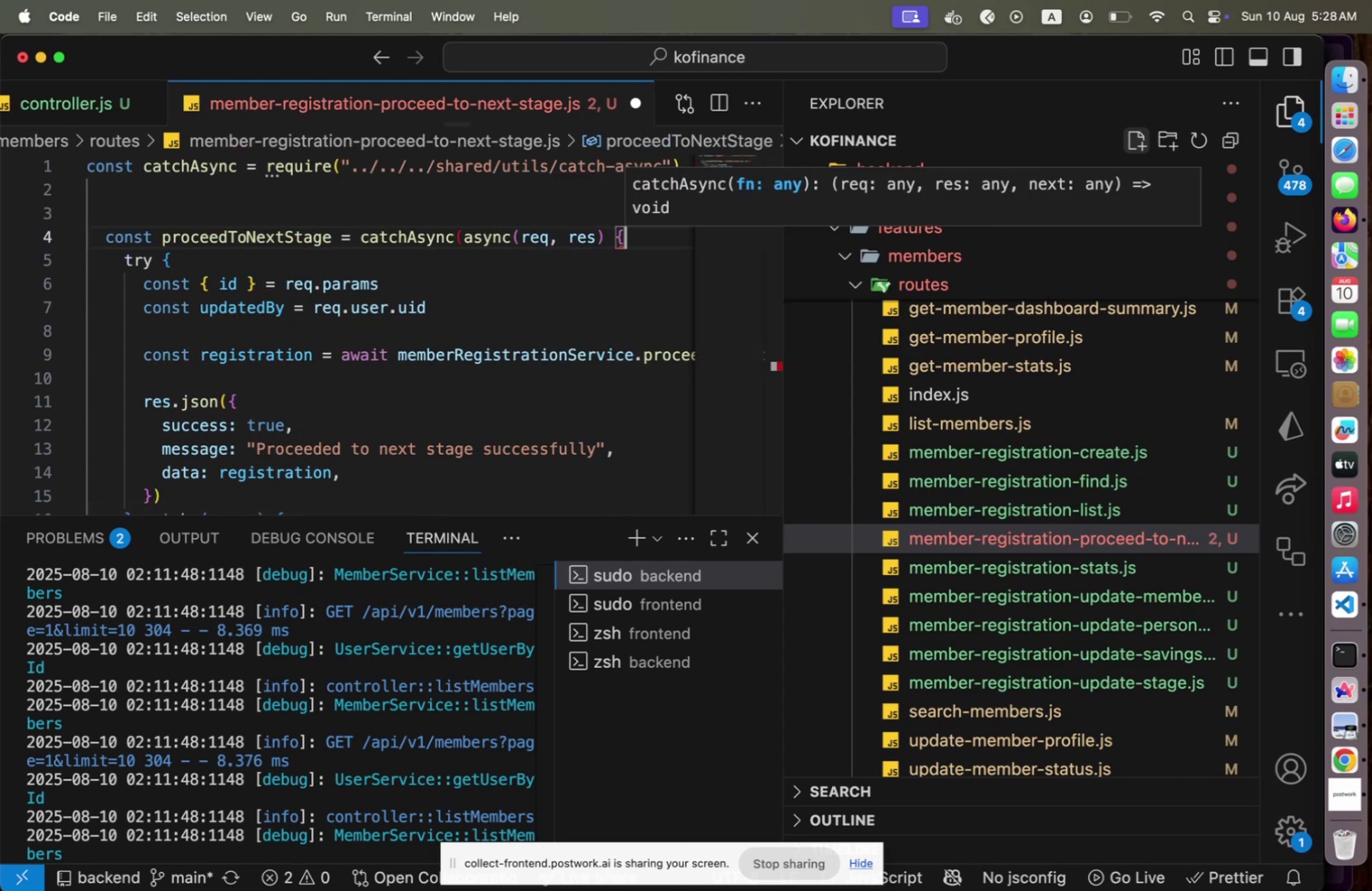 
key(ArrowLeft)
 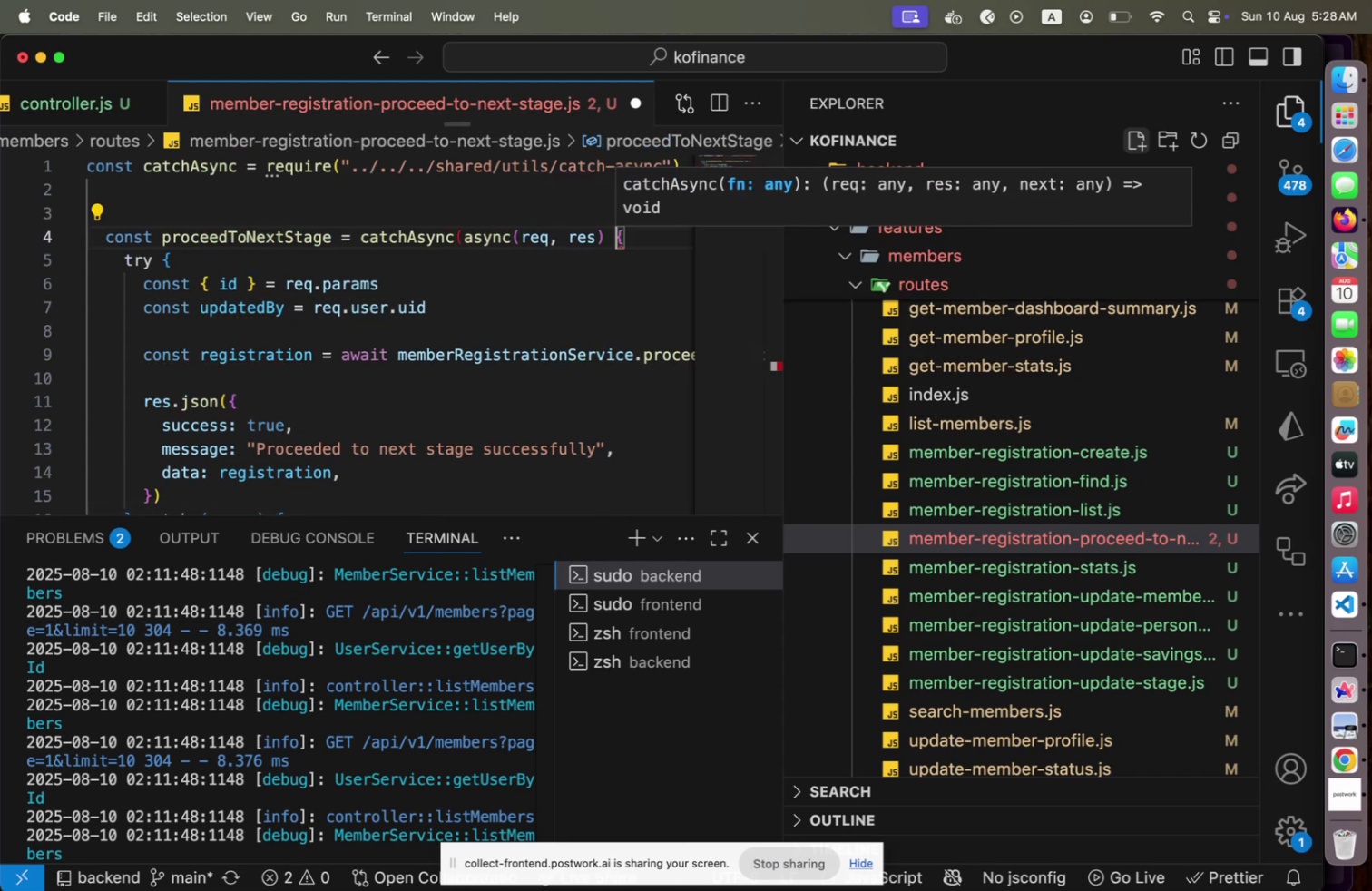 
key(Equal)
 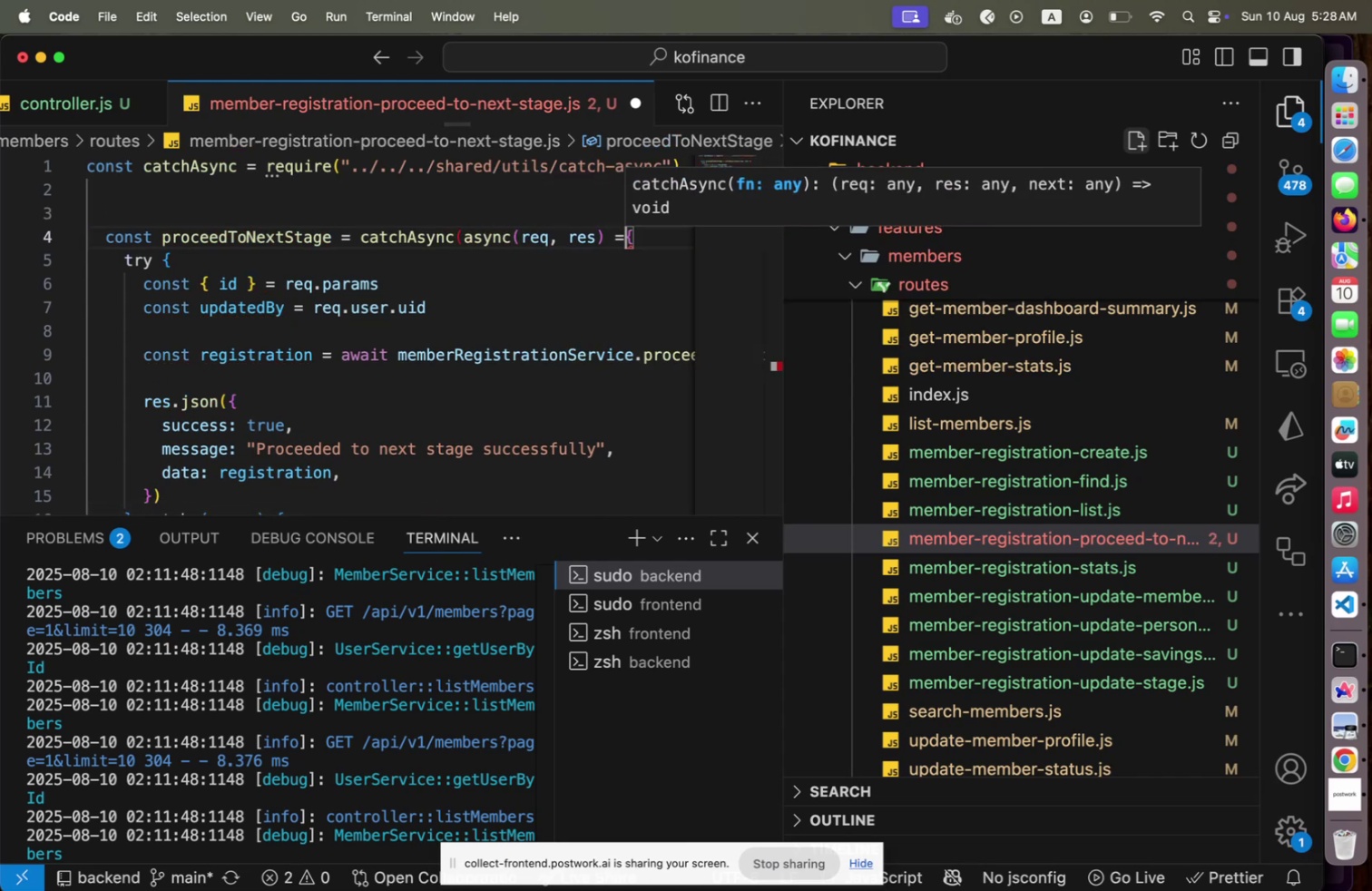 
key(Shift+Period)
 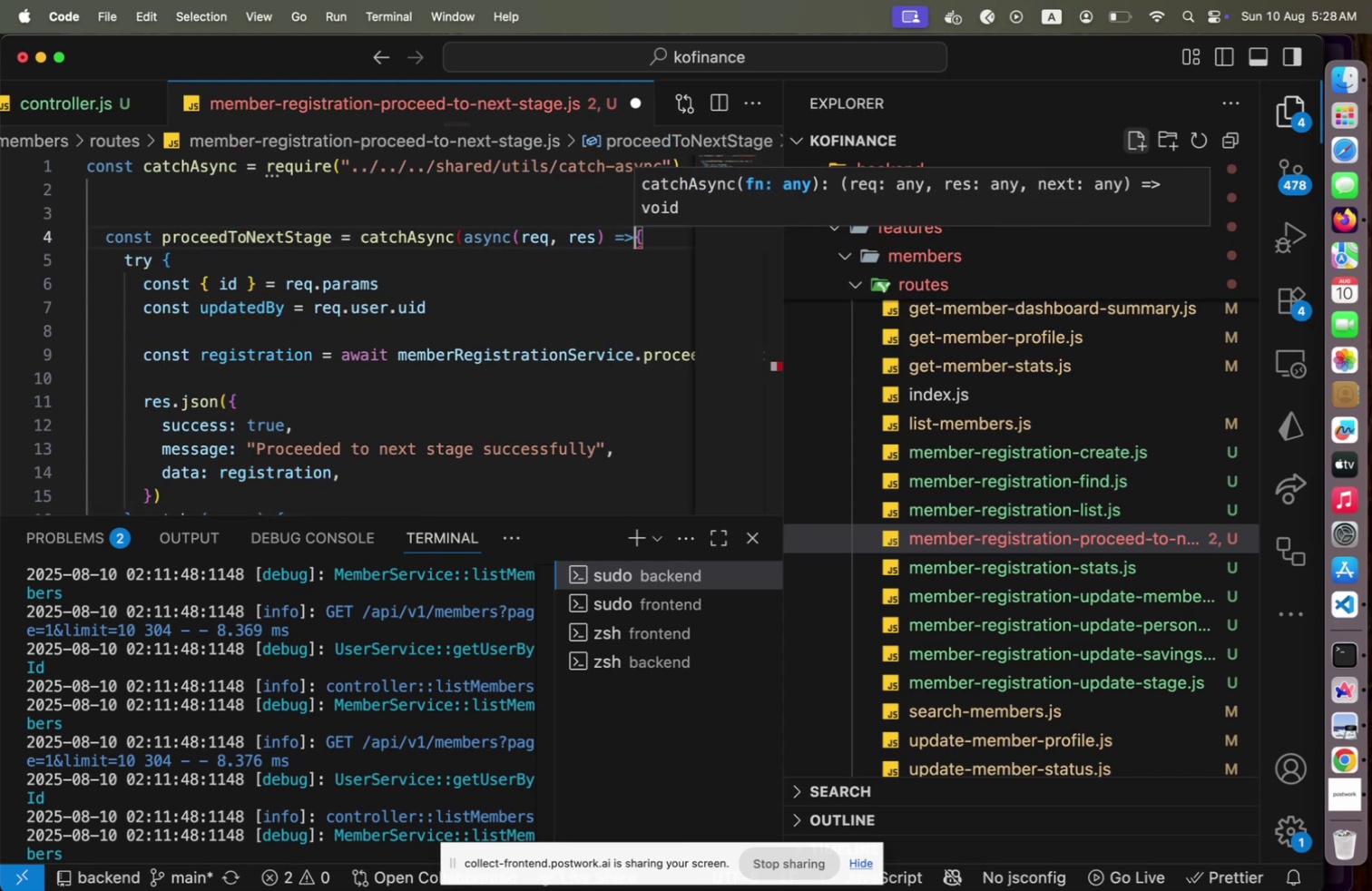 
key(Shift+Space)
 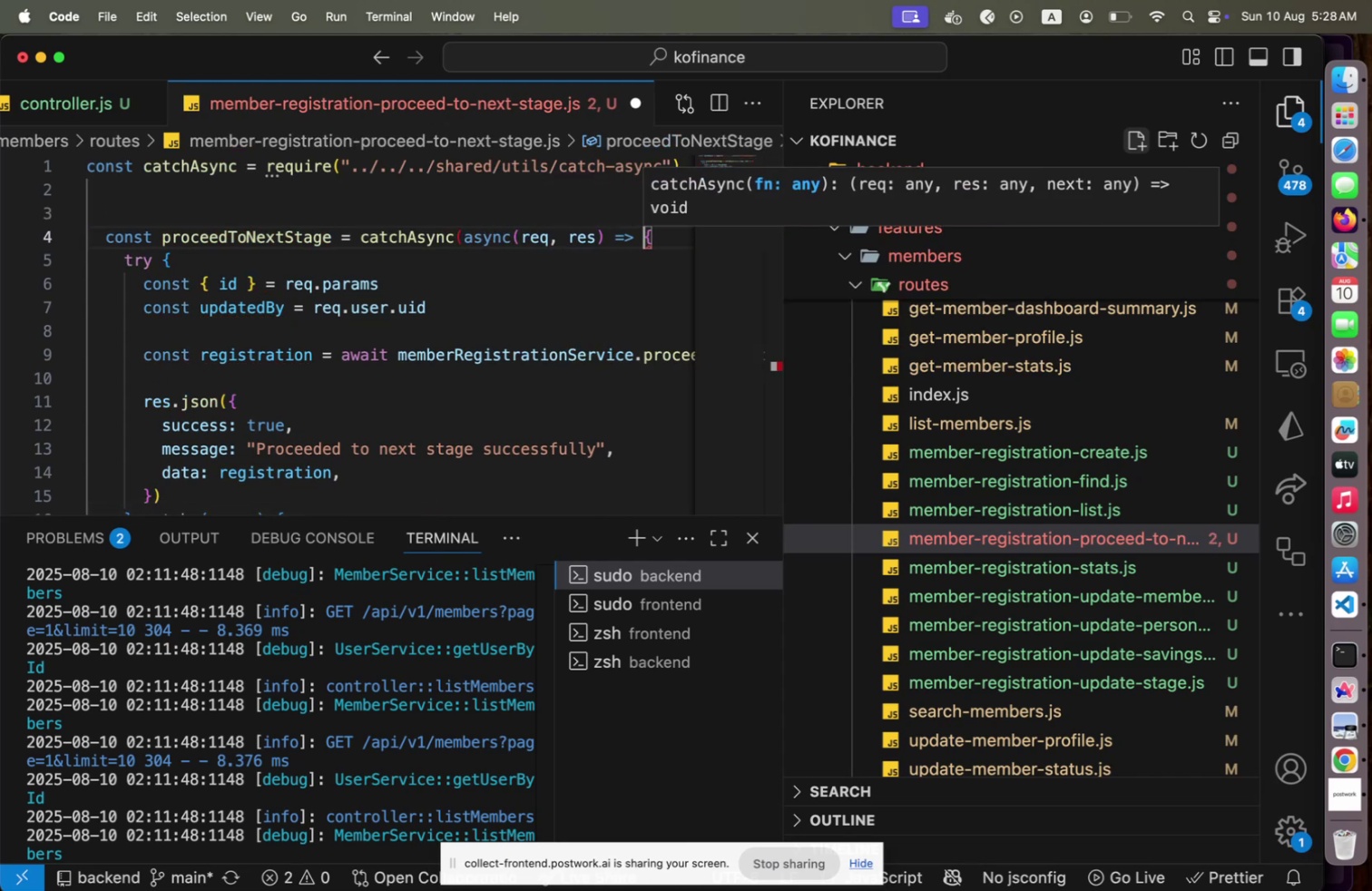 
key(ArrowRight)
 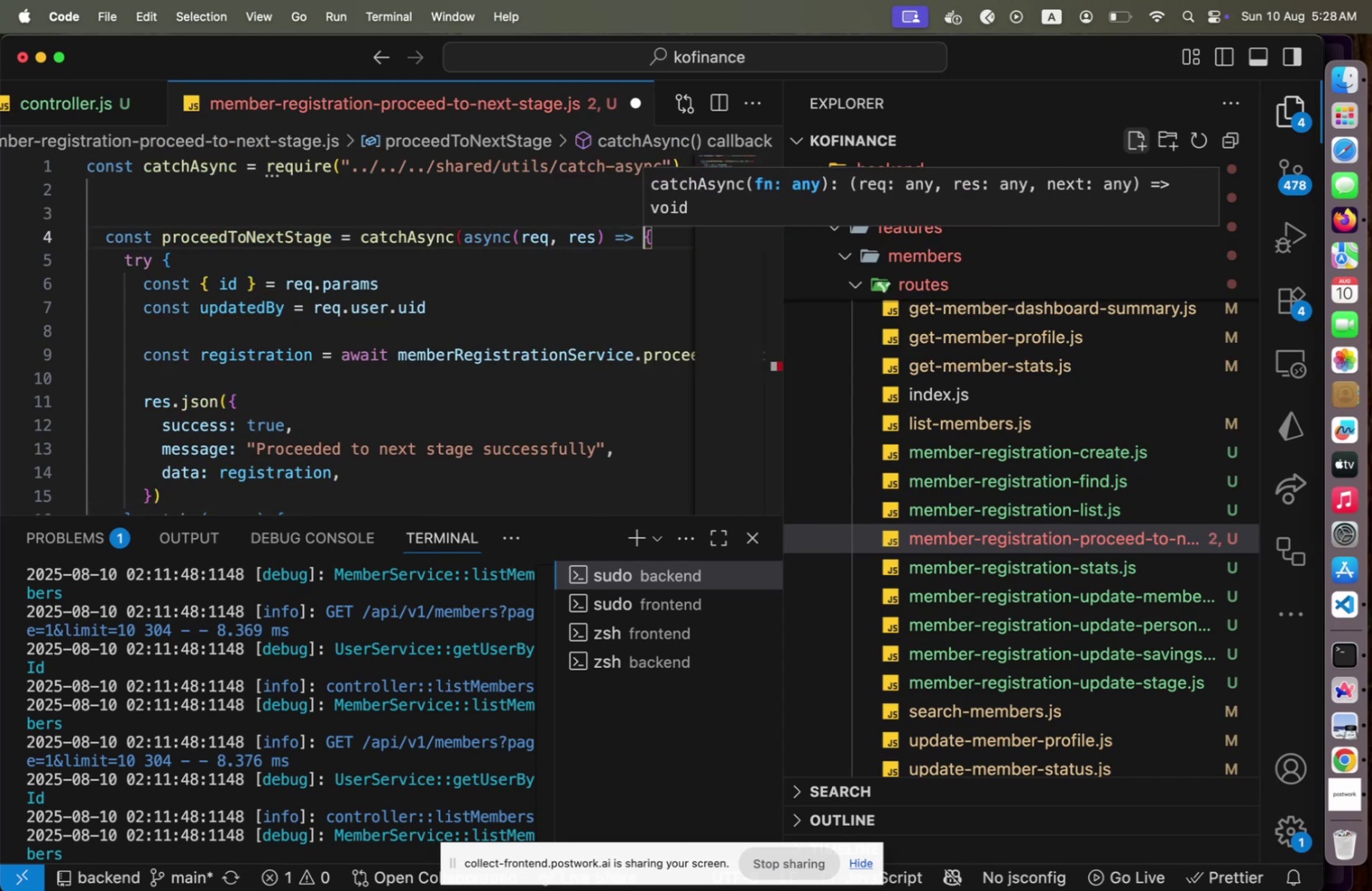 
key(Enter)
 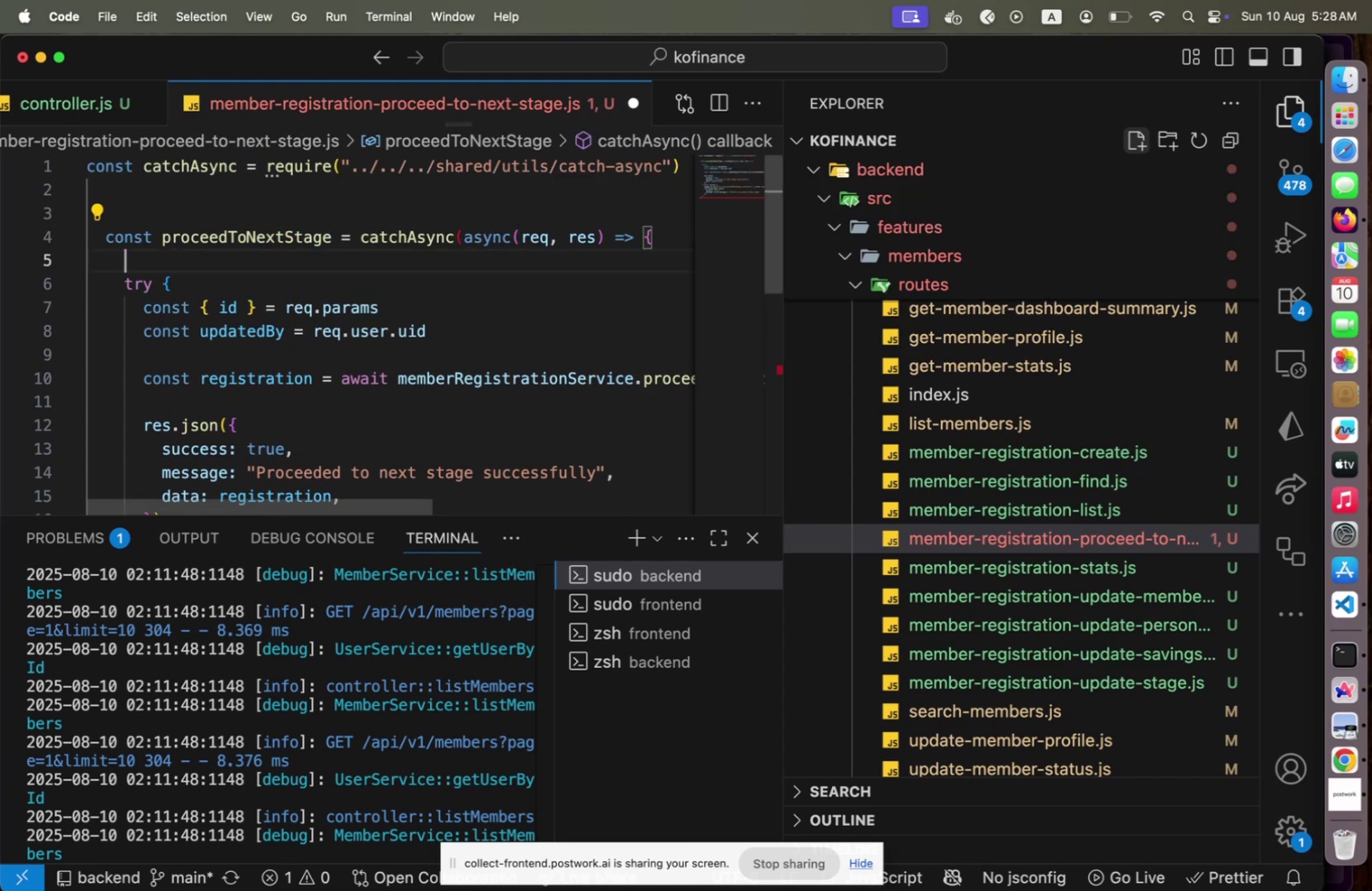 
type(logger)
 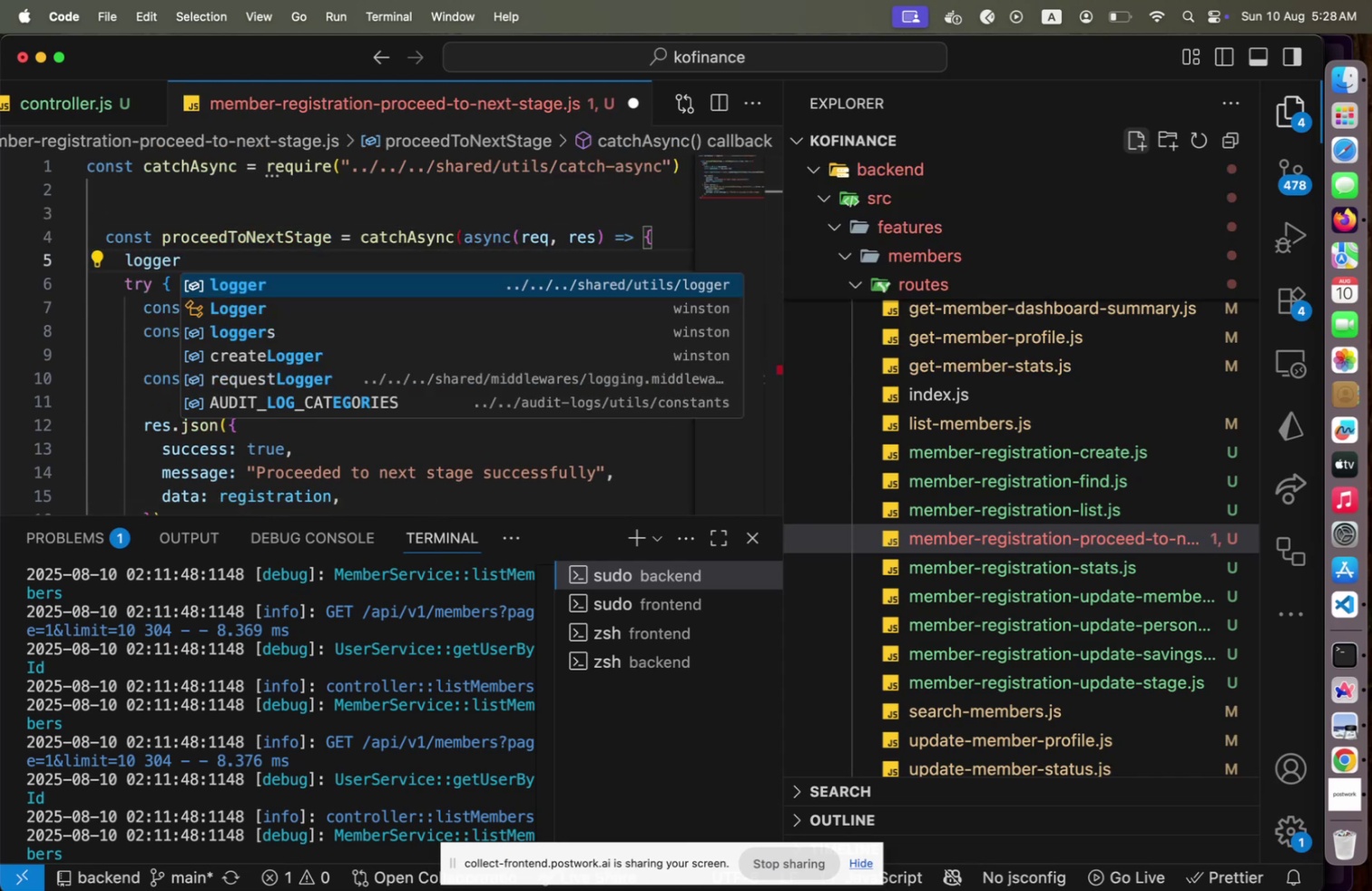 
key(Enter)
 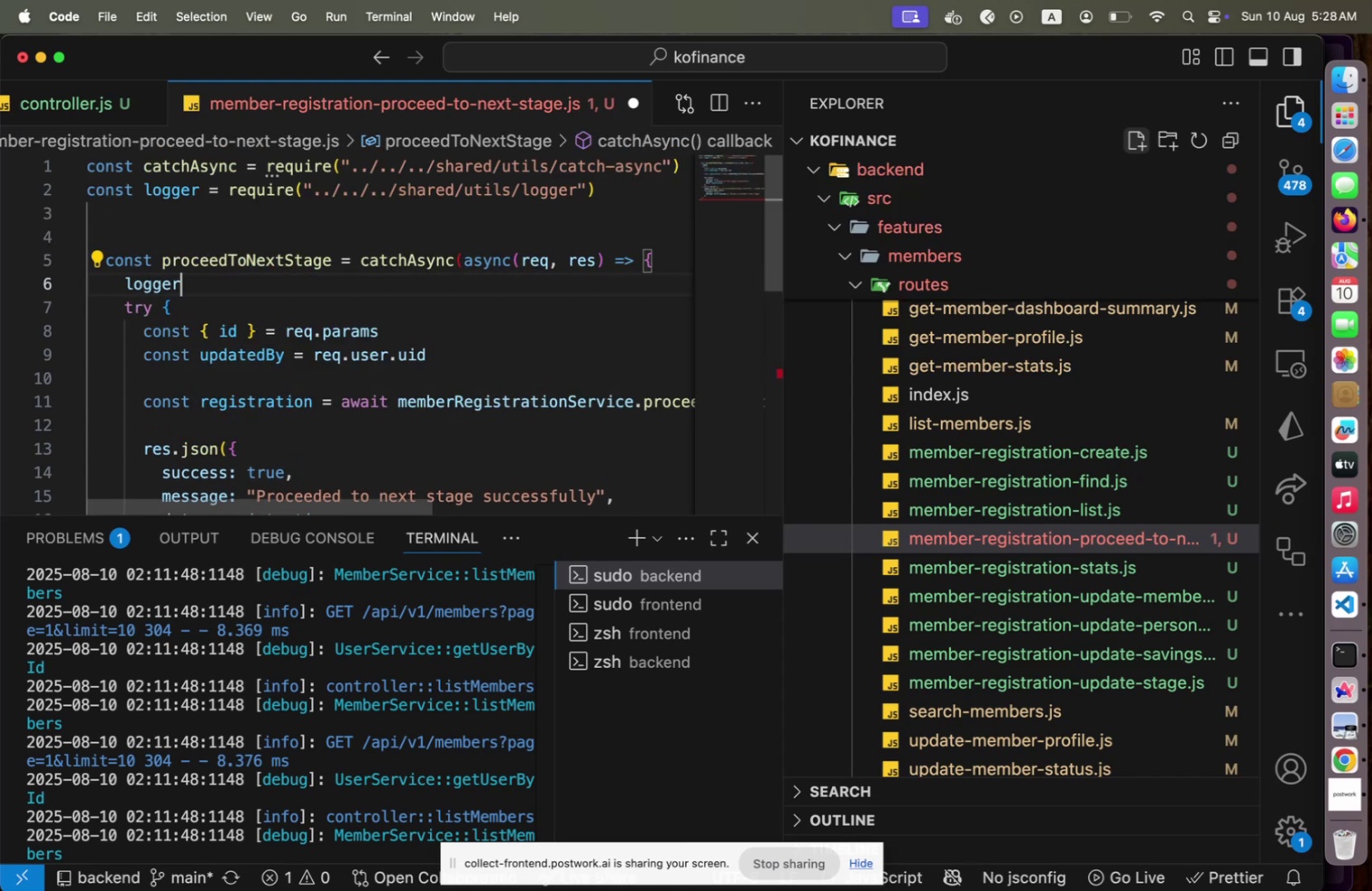 
type(o)
key(Backspace)
type(.in)
 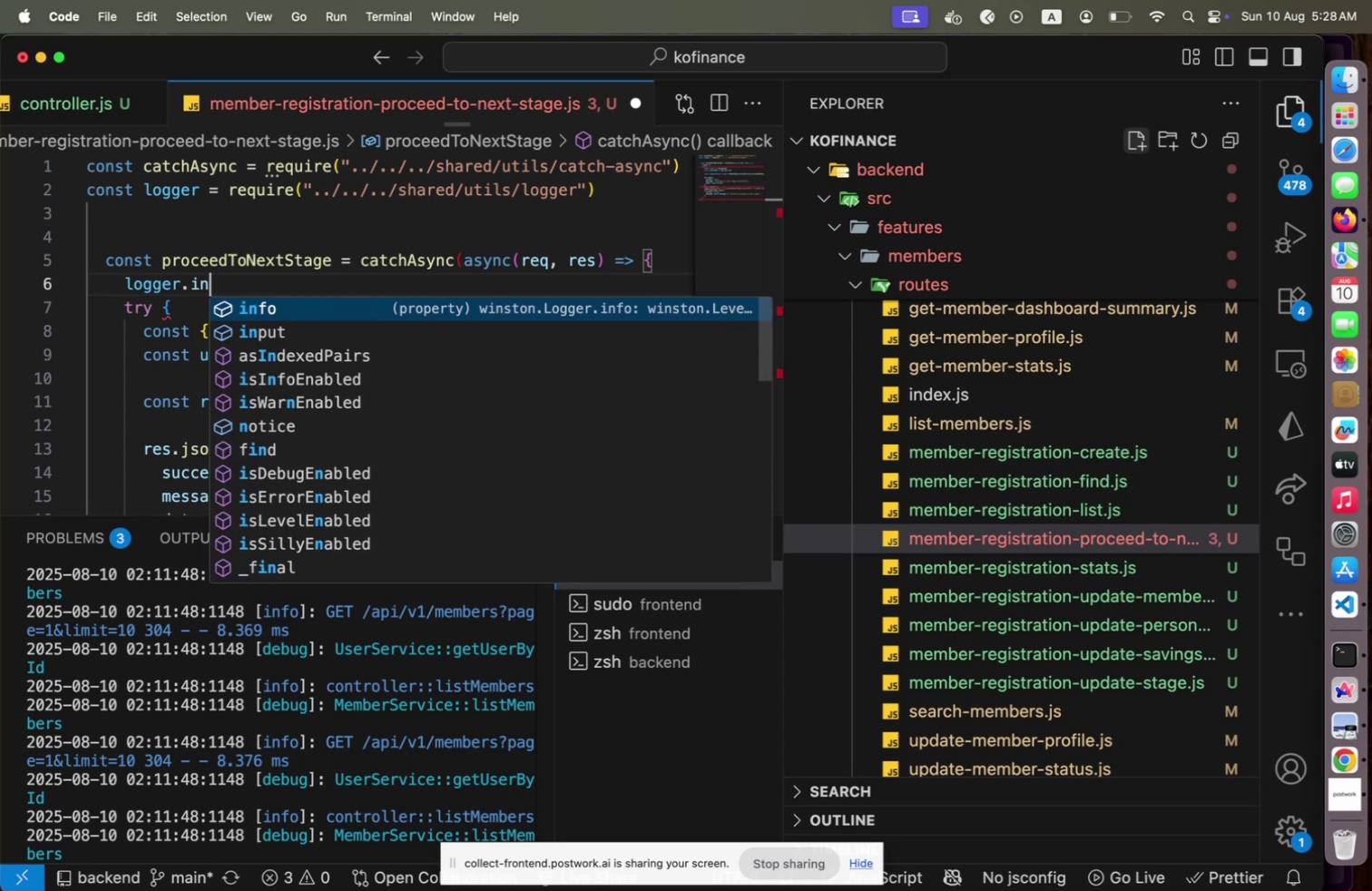 
key(Enter)
 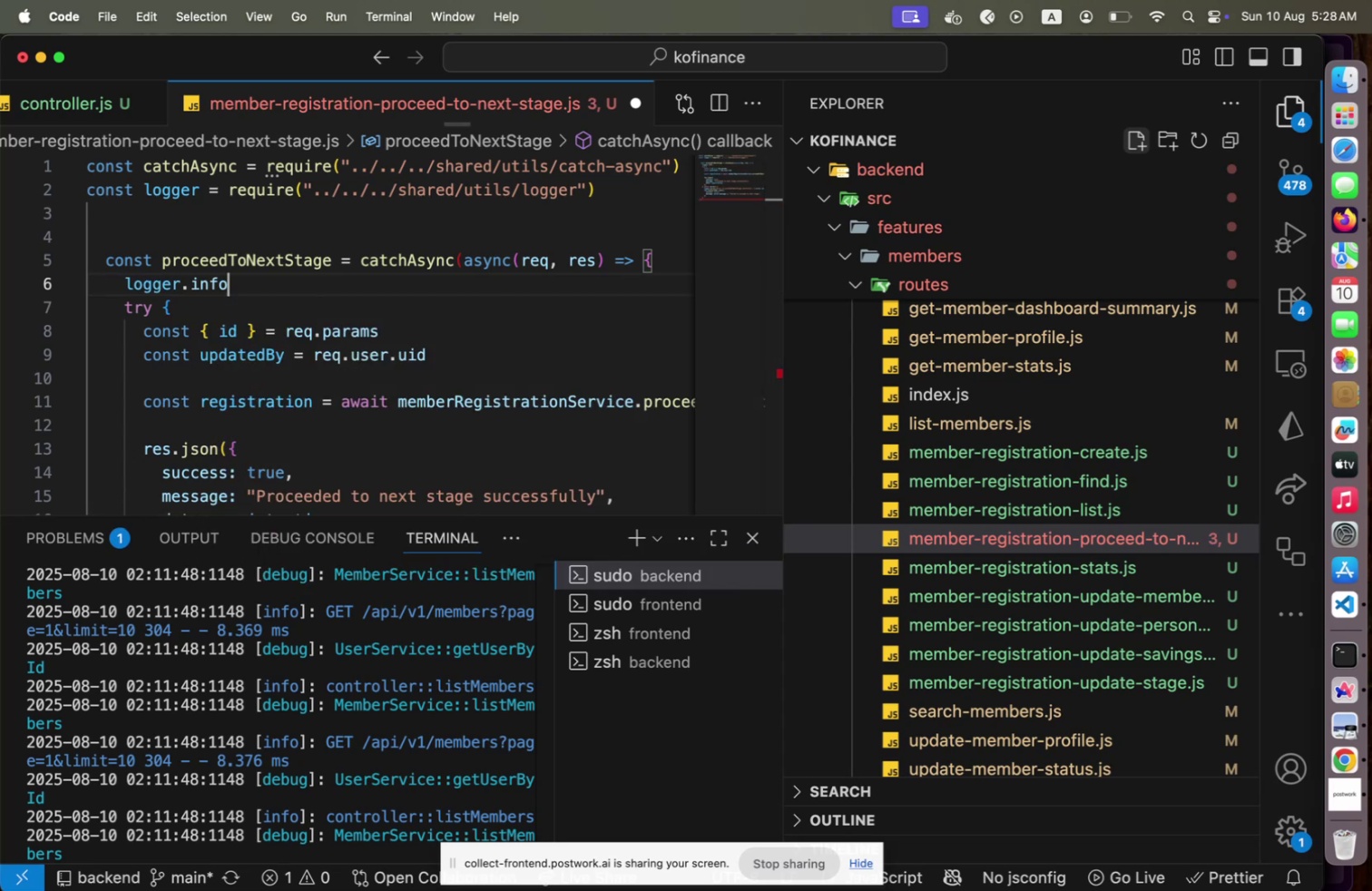 
type(('controller::proceedToNextstage)
 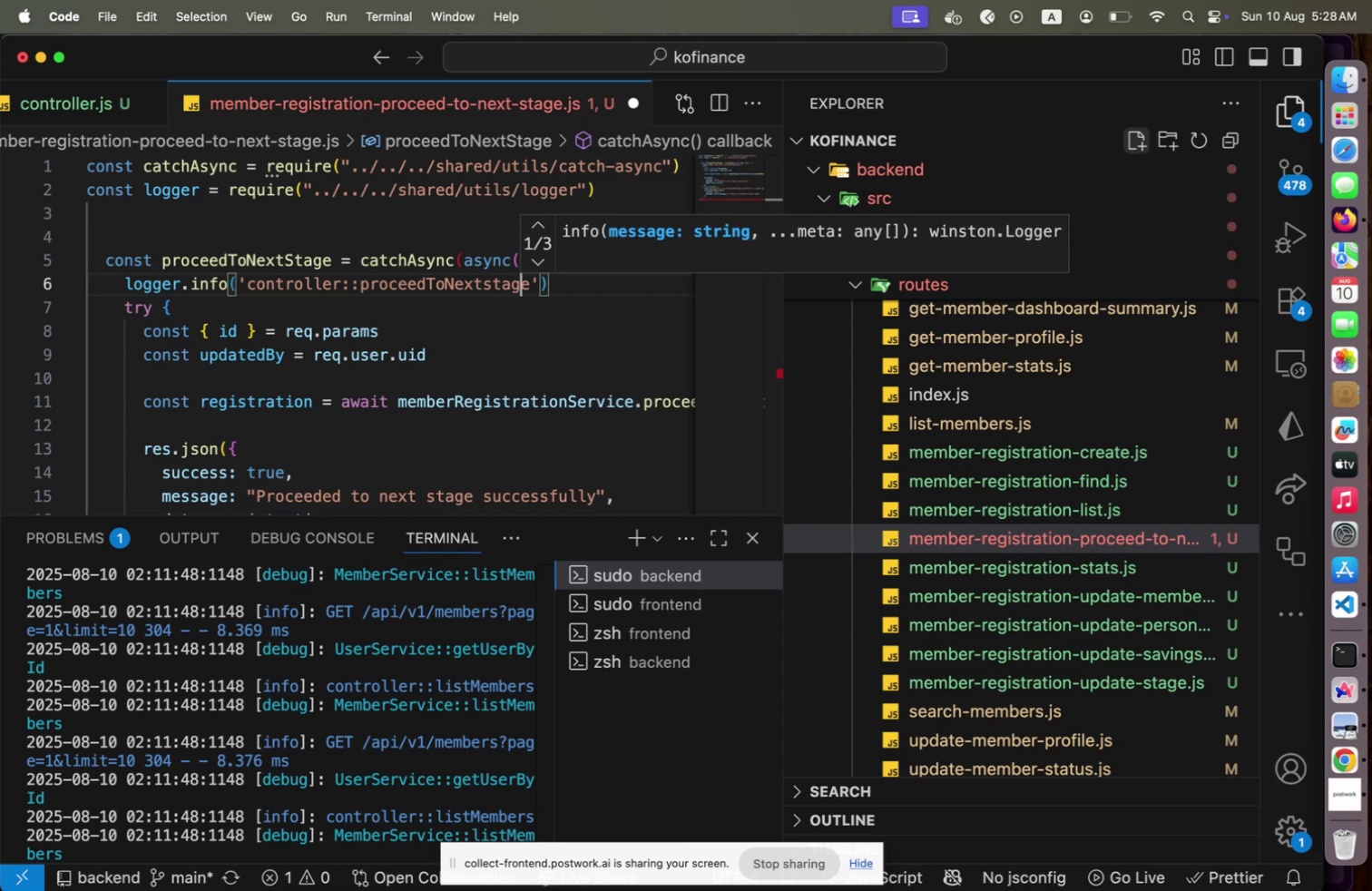 
 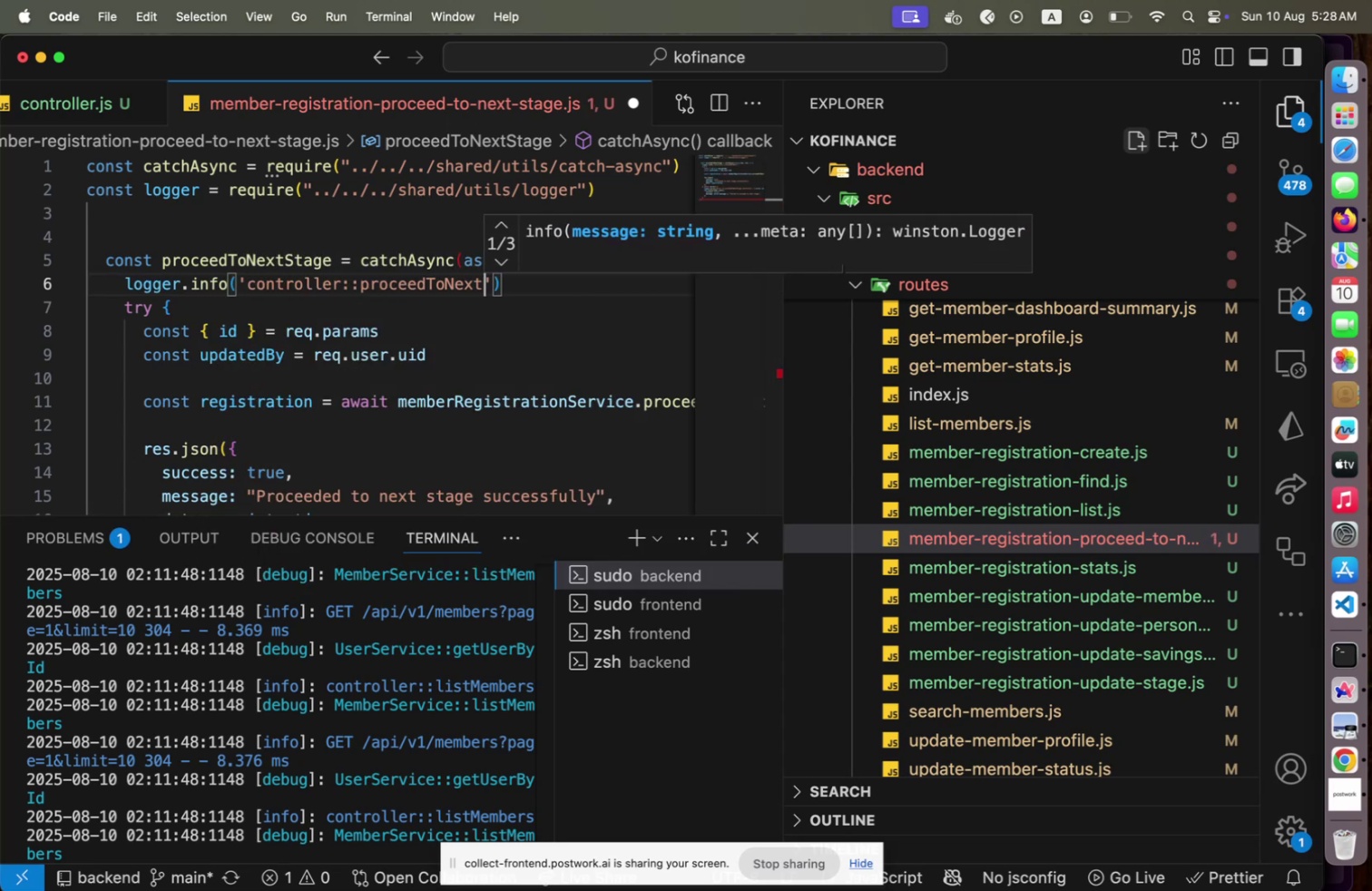 
key(ArrowLeft)
 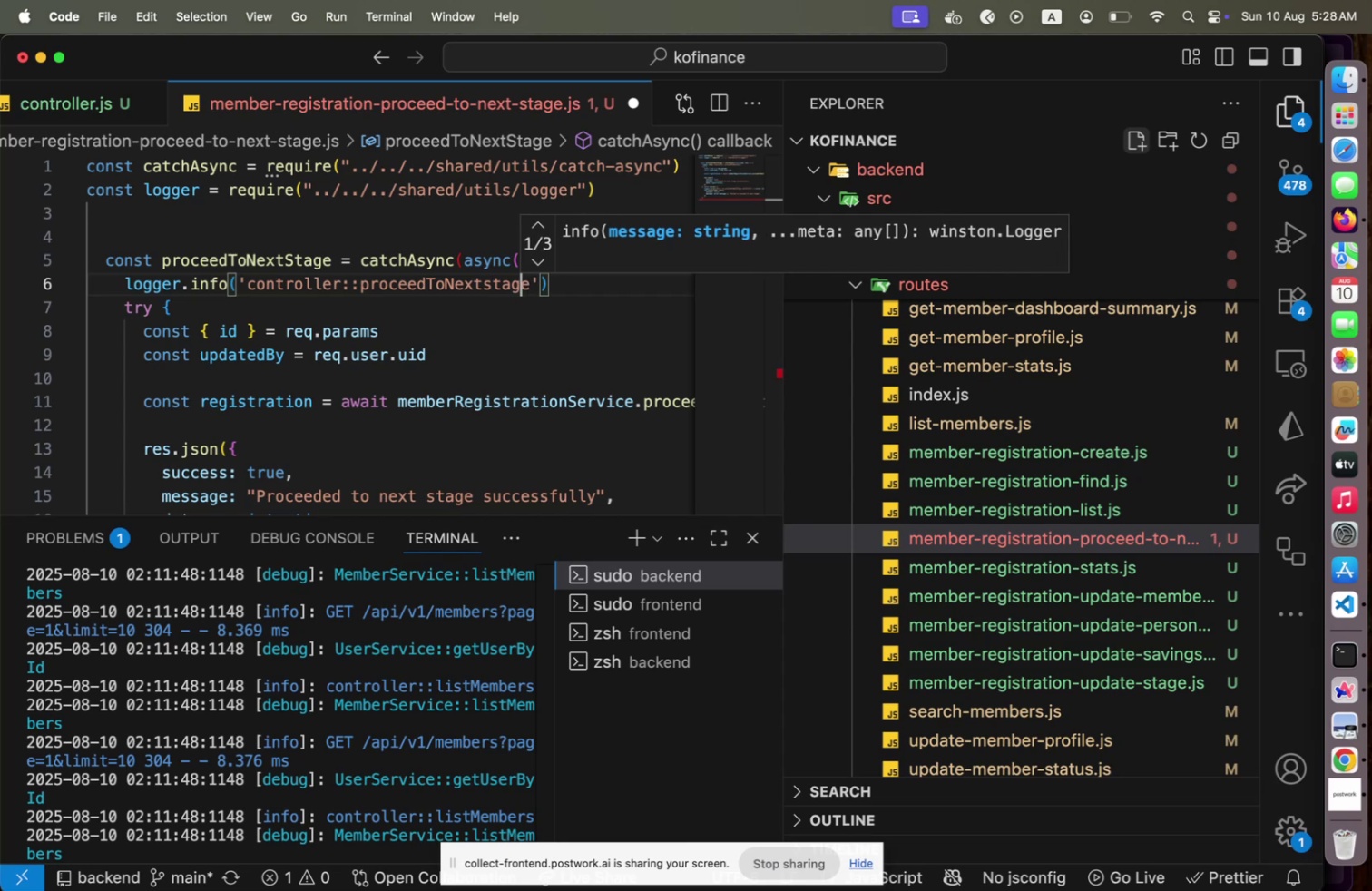 
key(ArrowLeft)
 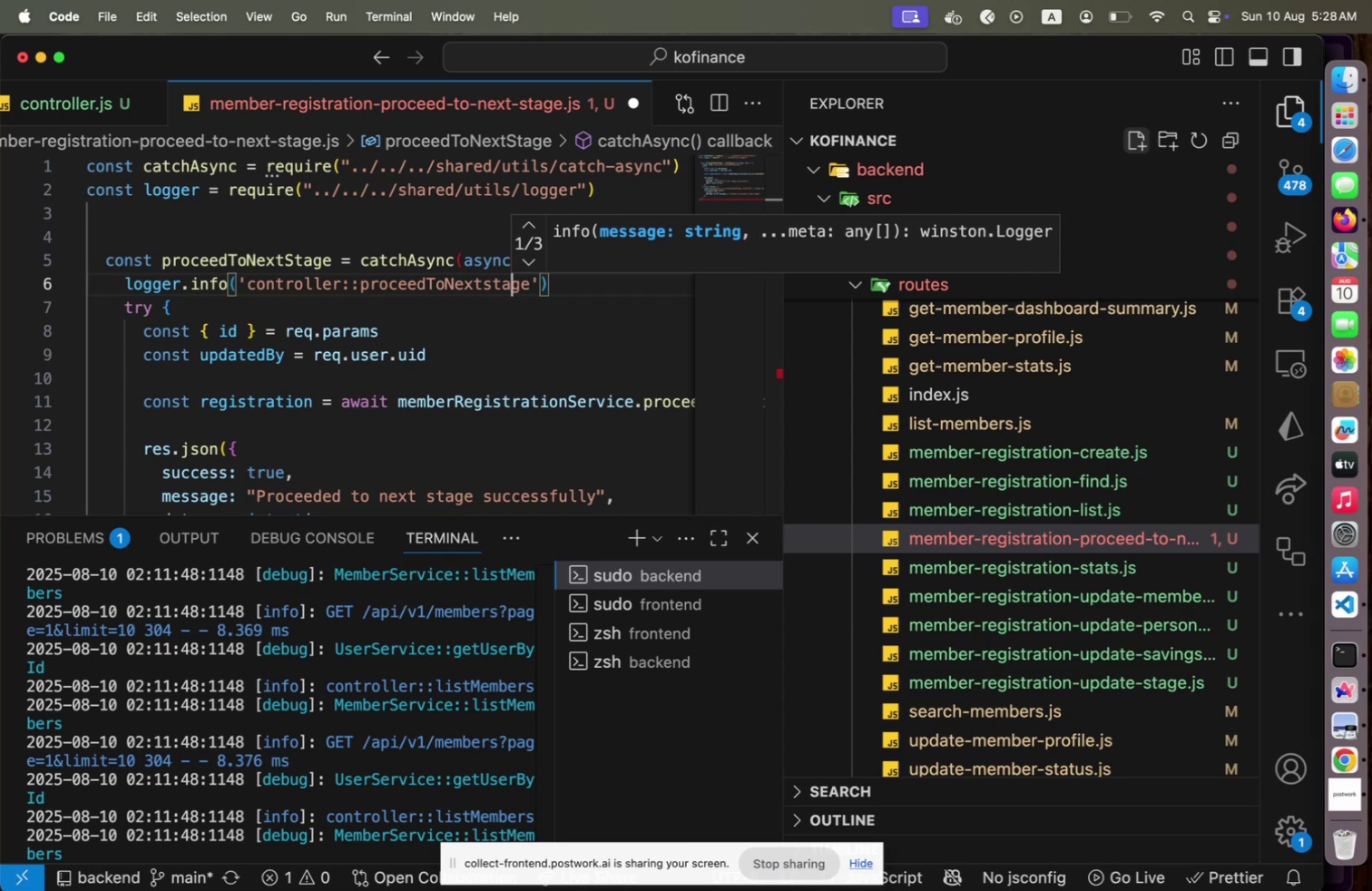 
key(ArrowLeft)
 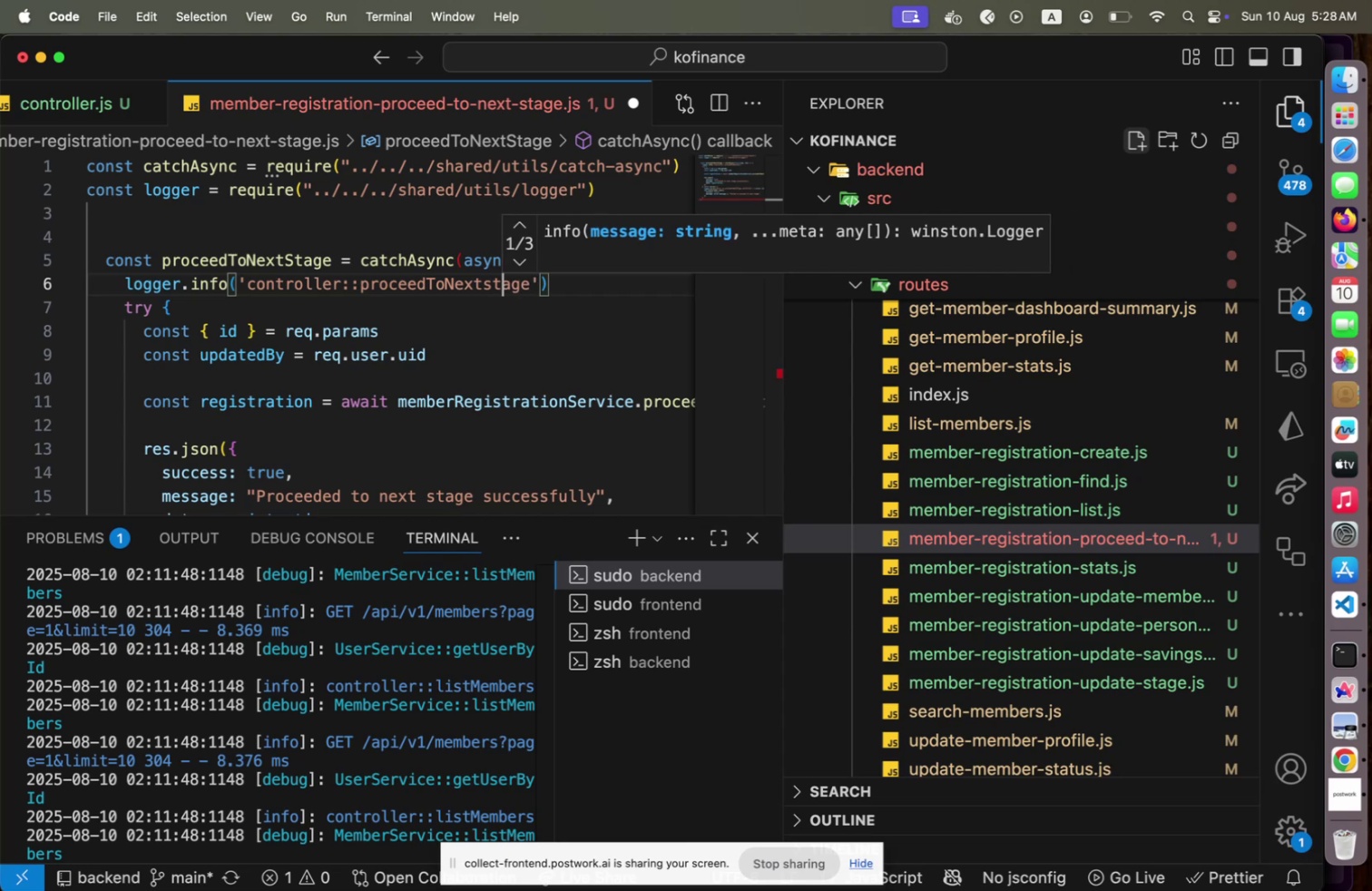 
key(ArrowLeft)
 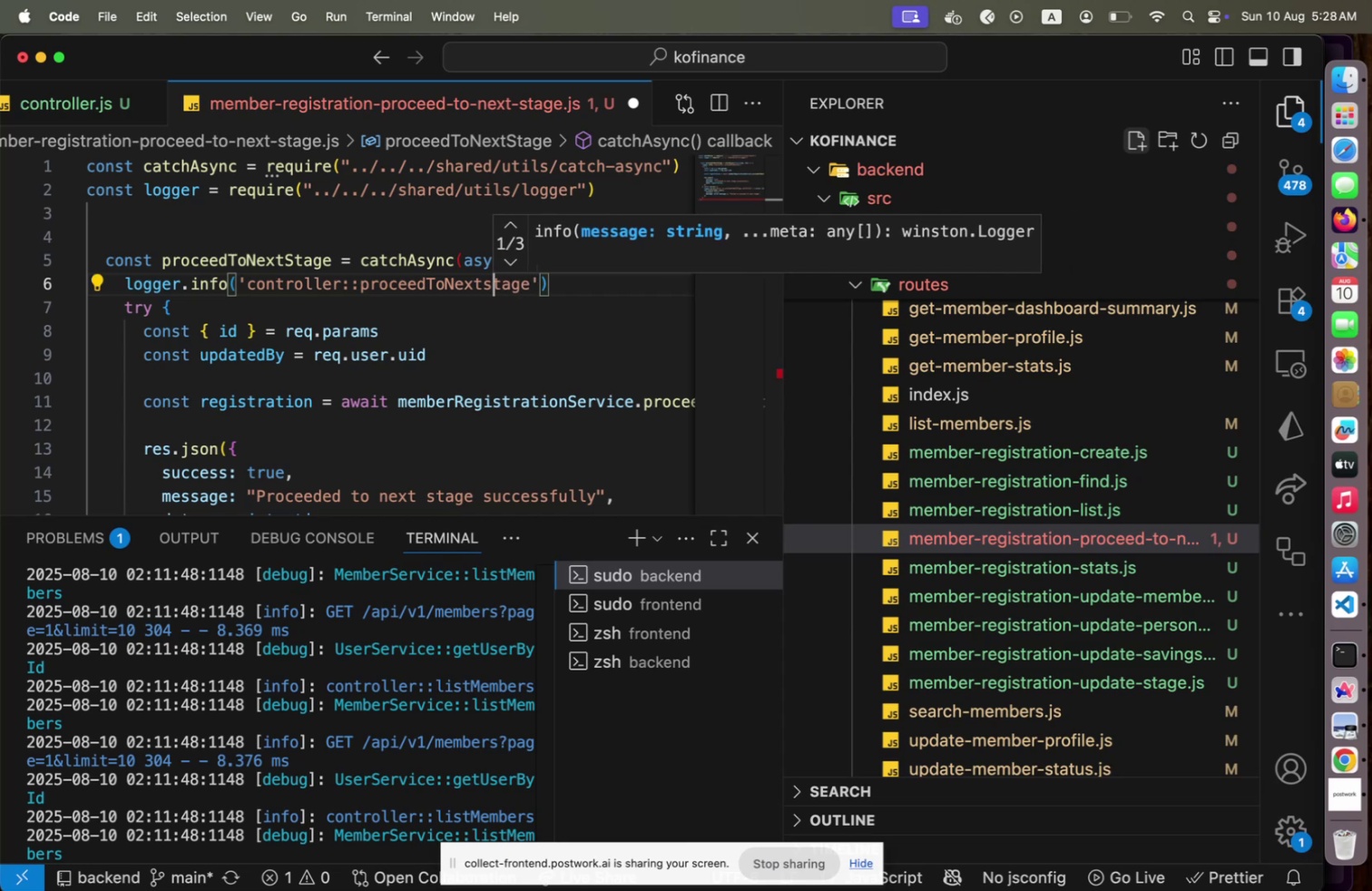 
key(Backspace)
 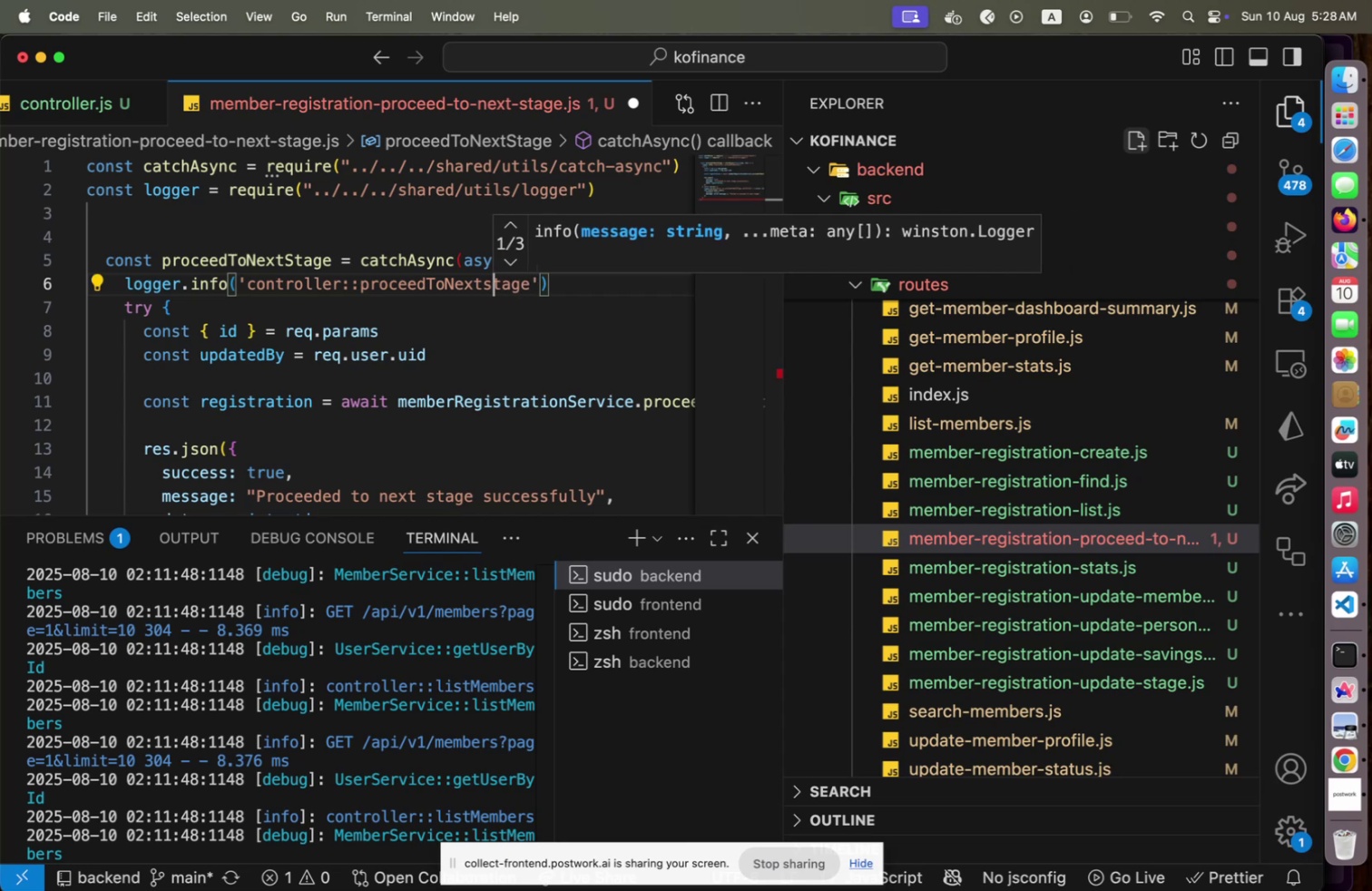 
key(Shift+ShiftLeft)
 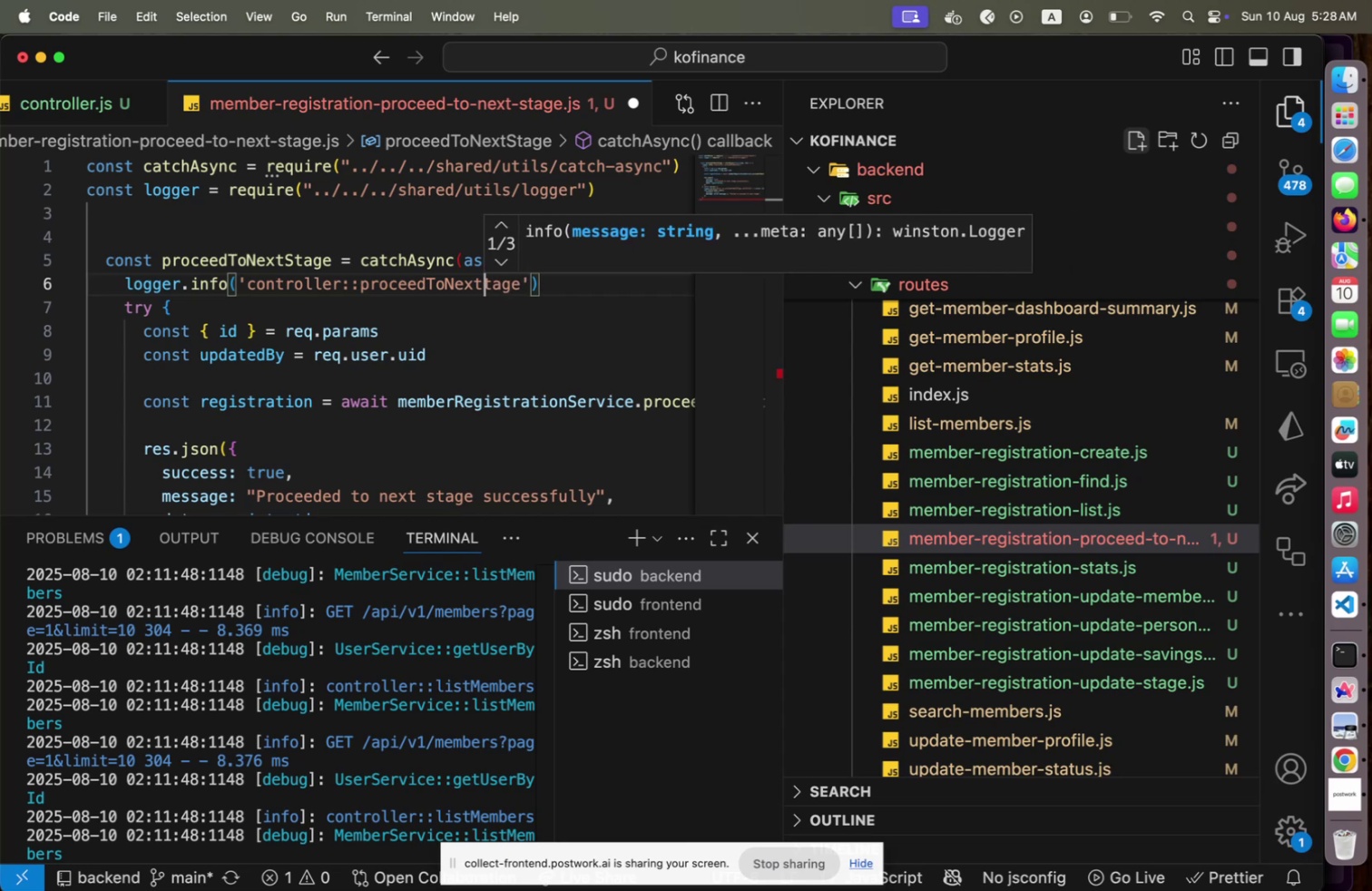 
key(Shift+S)
 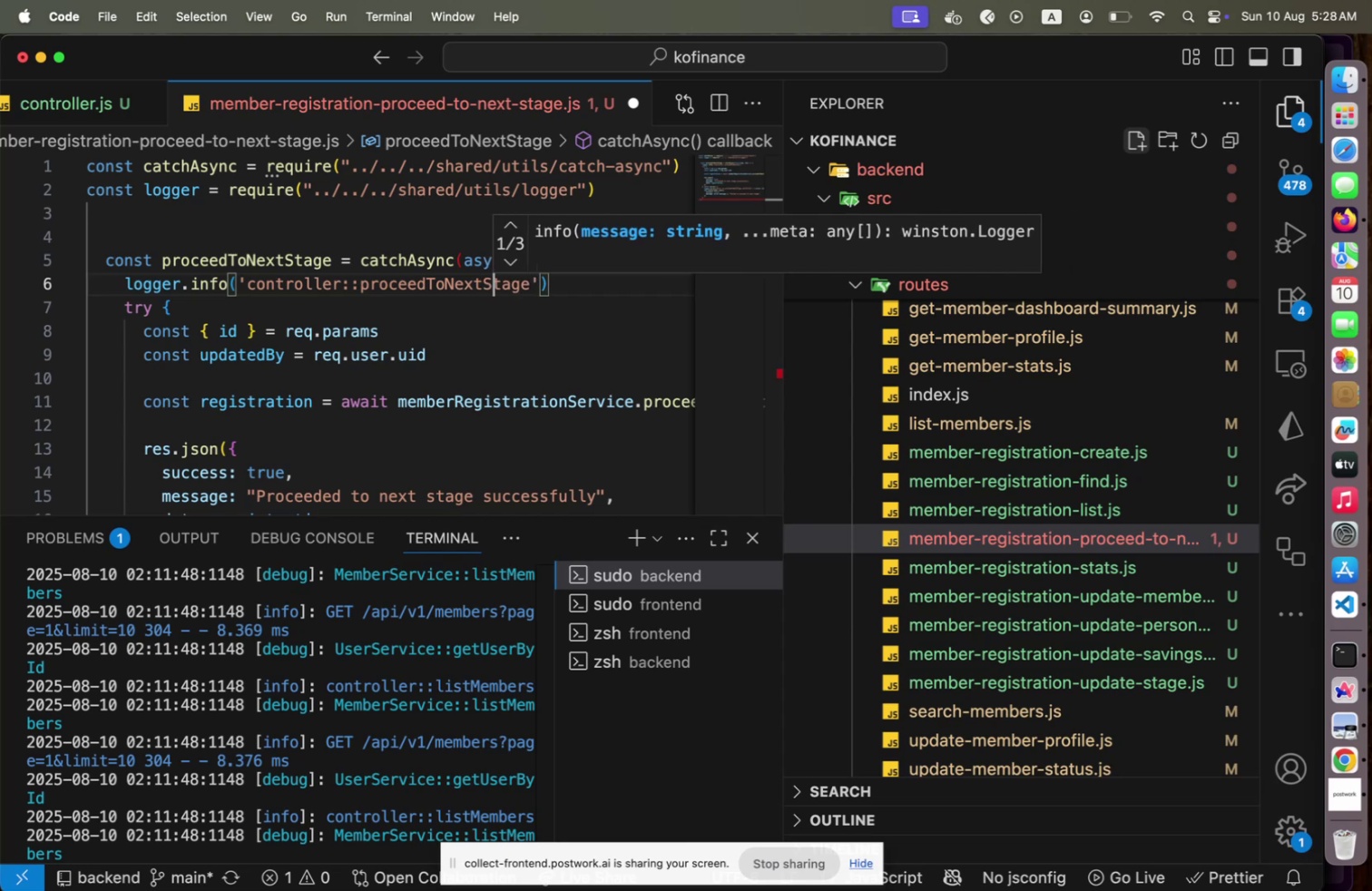 
key(End)
 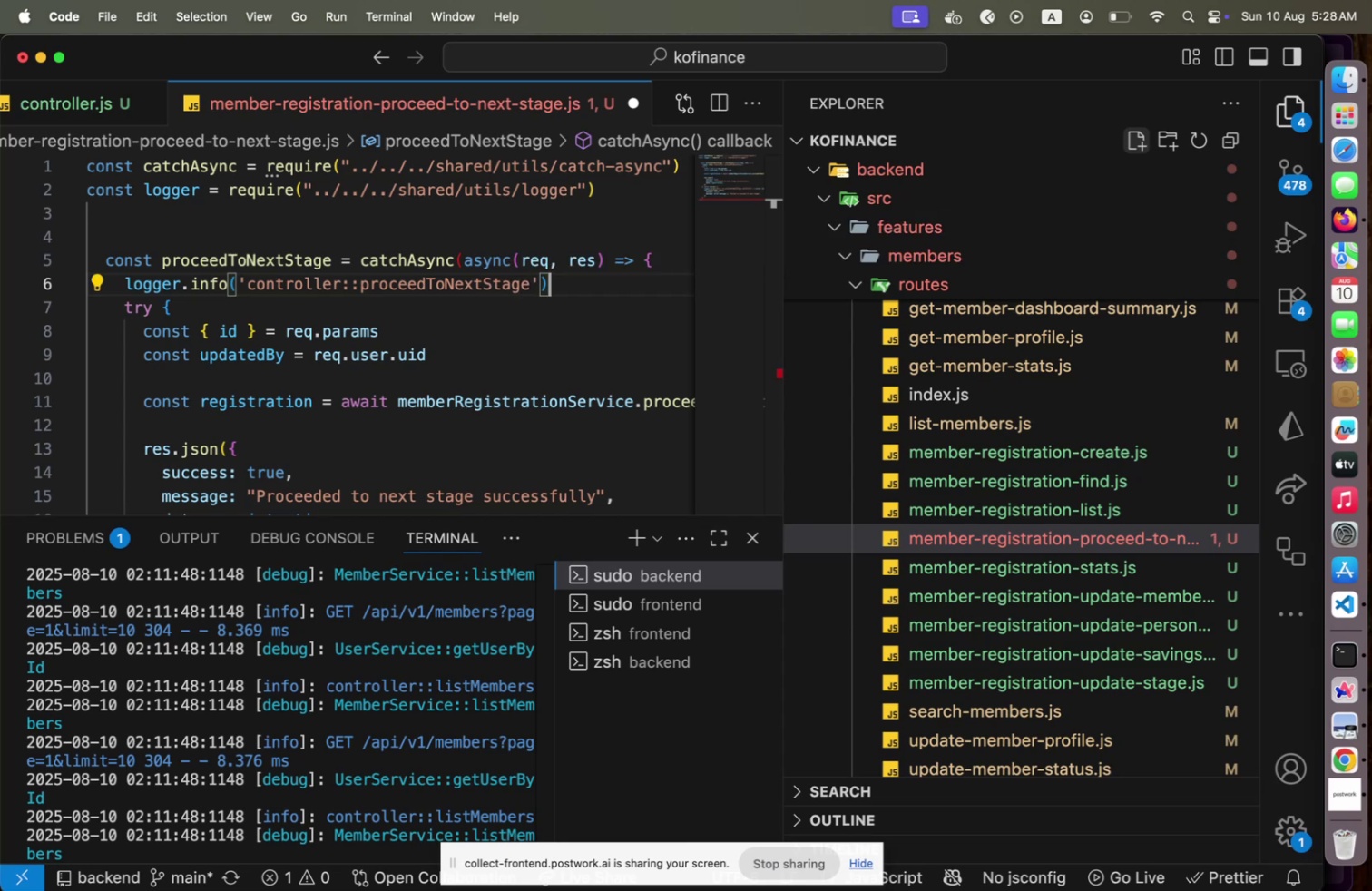 
key(Semicolon)
 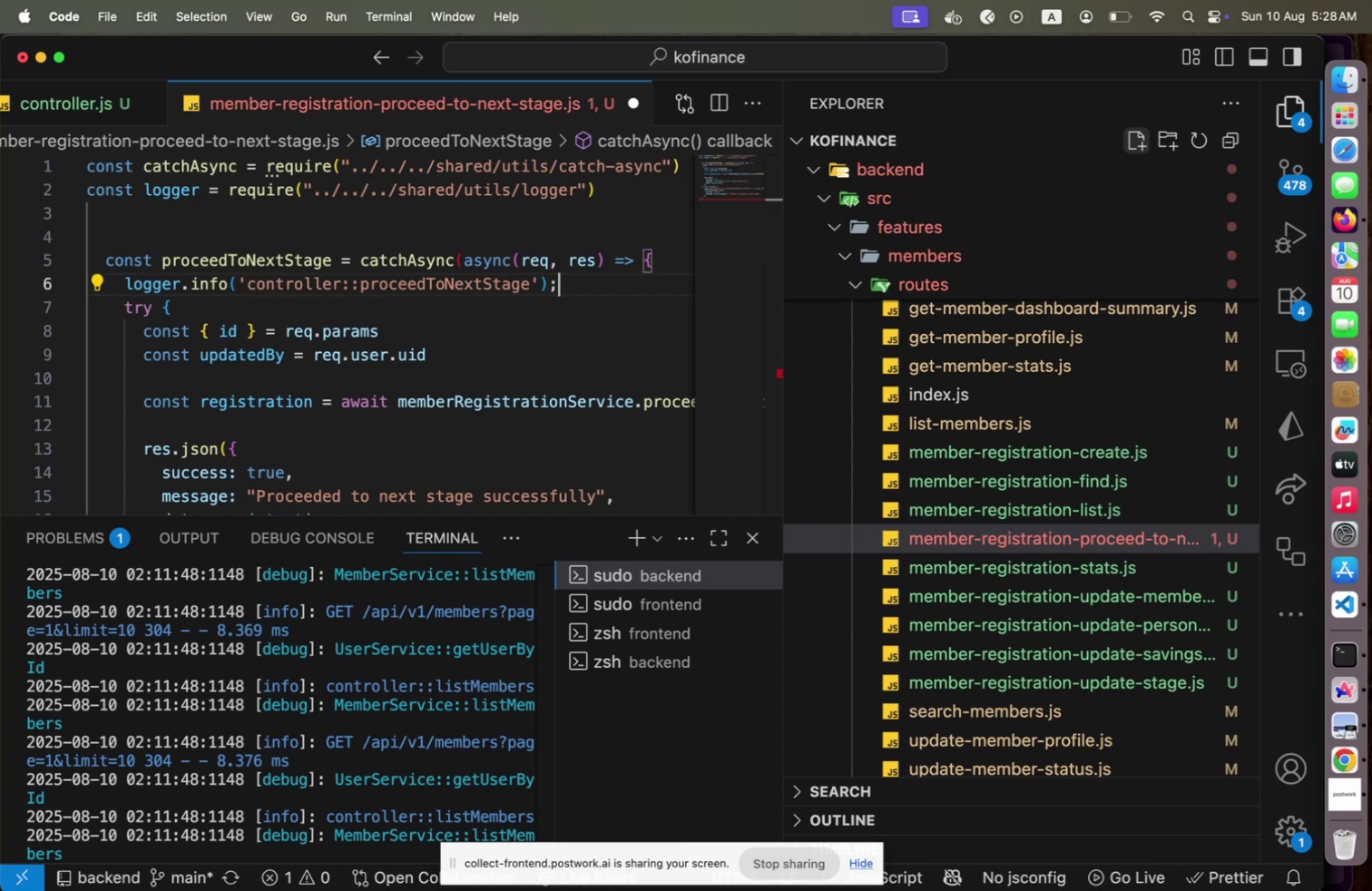 
key(ArrowDown)
 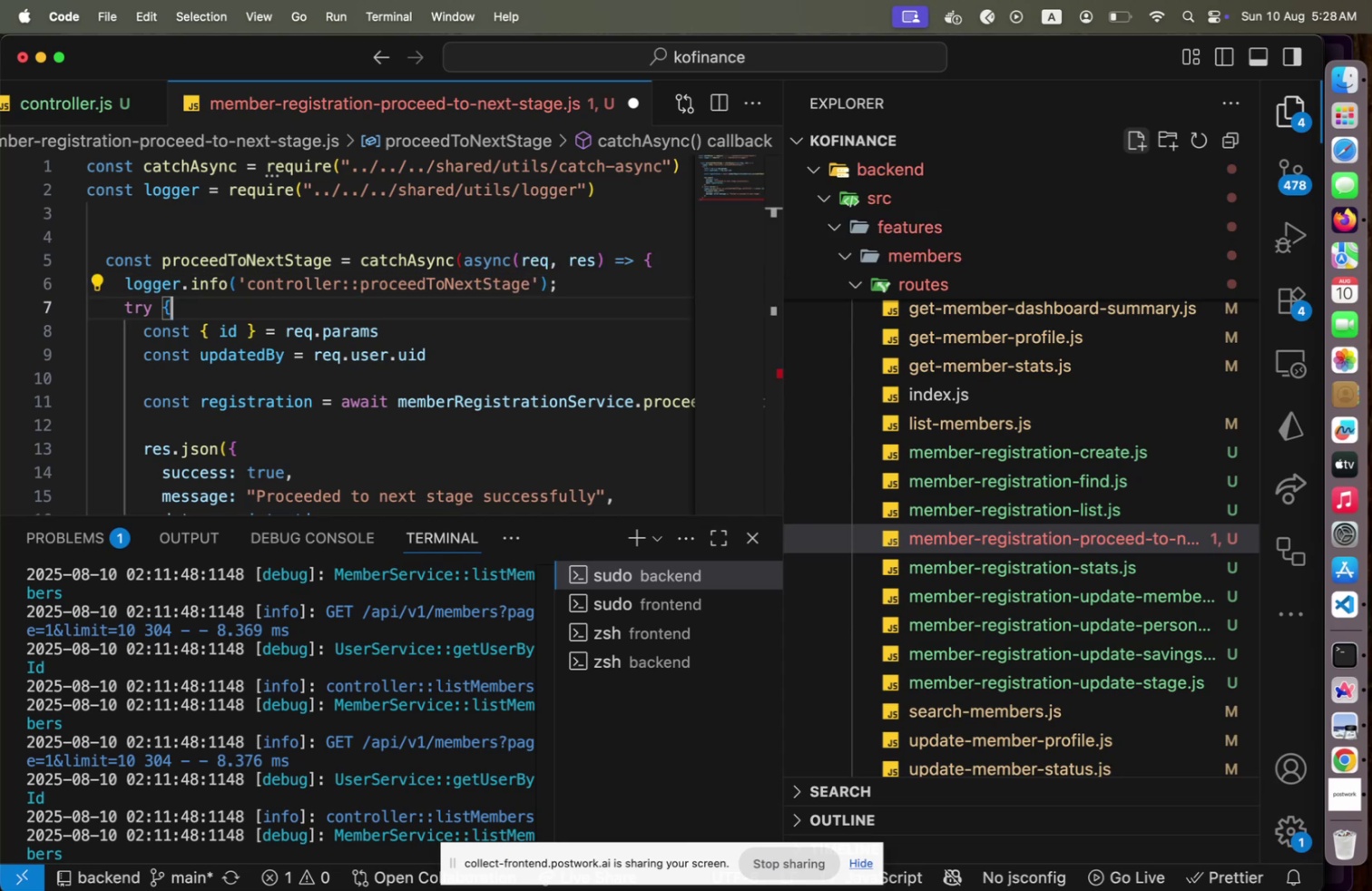 
key(Shift+ShiftLeft)
 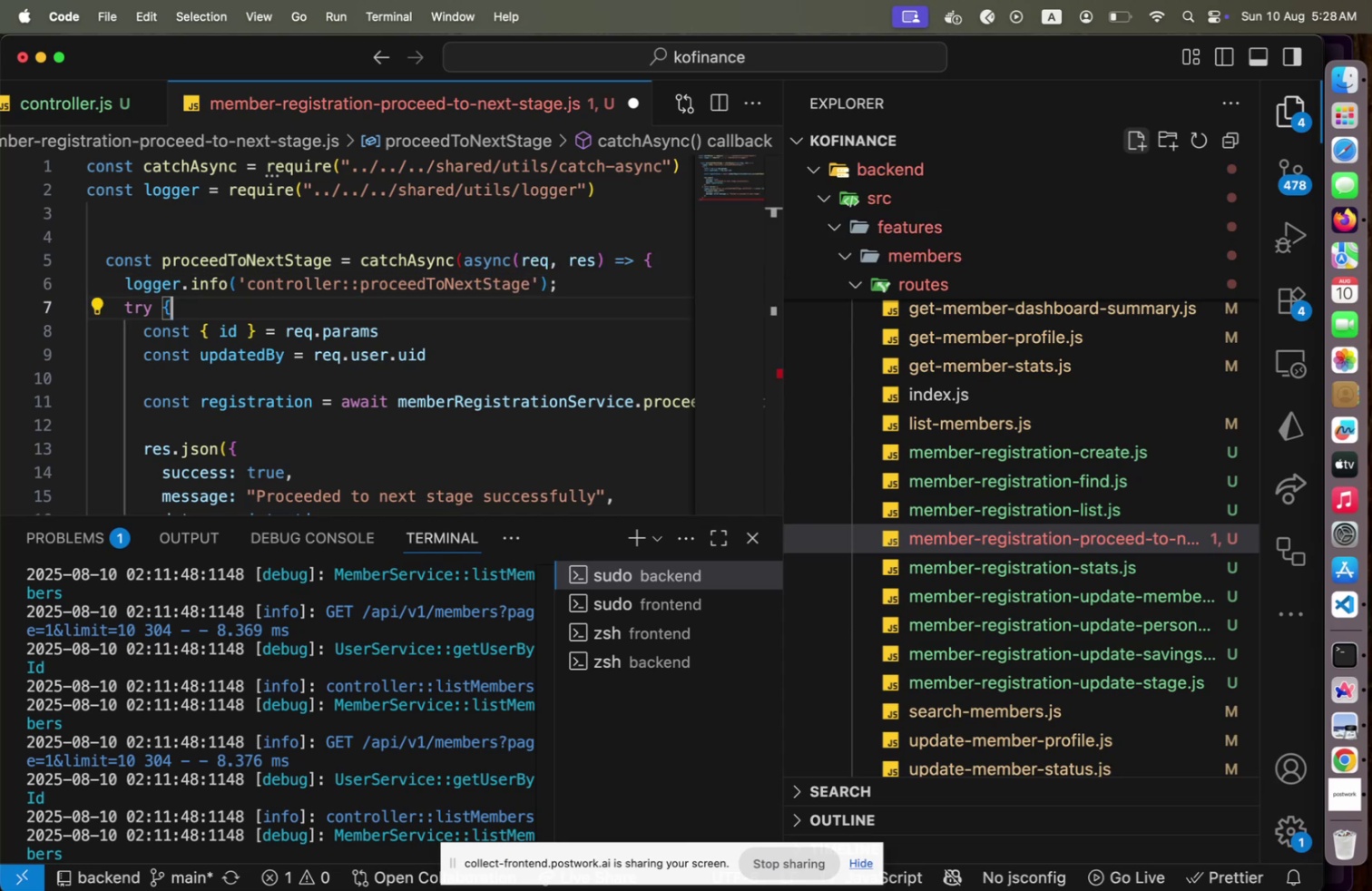 
key(Shift+Home)
 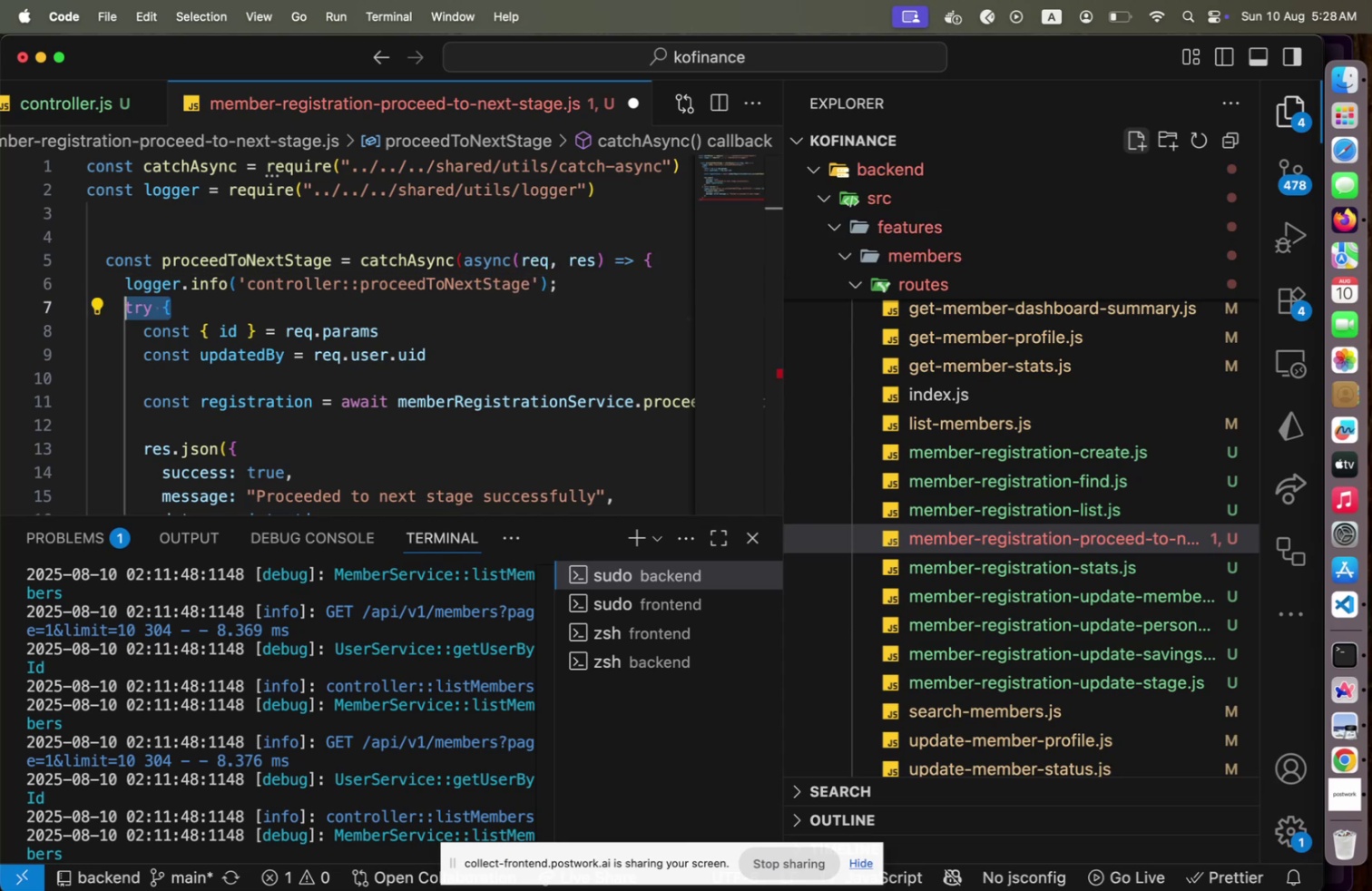 
key(Backspace)
 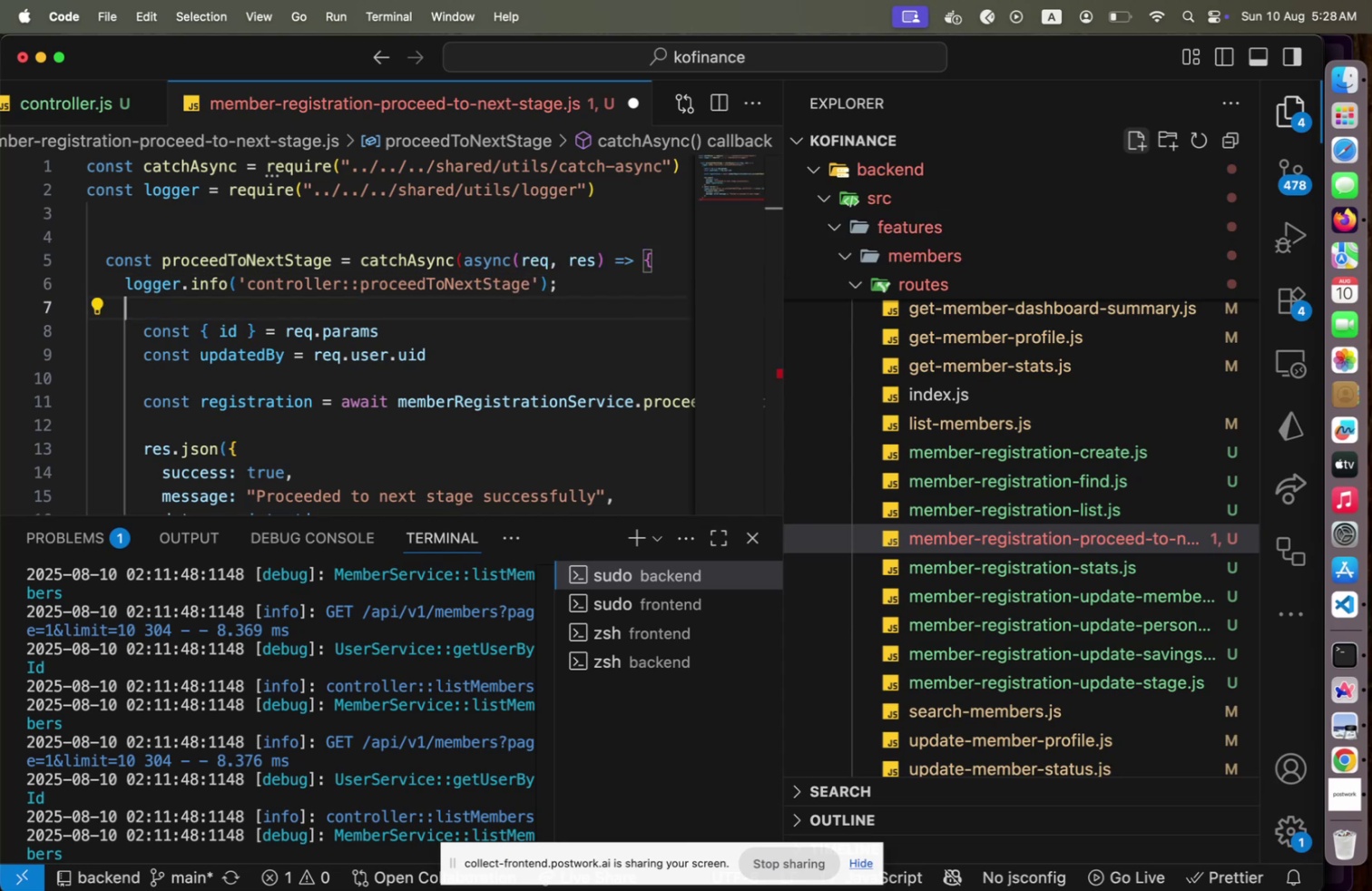 
hold_key(key=ArrowDown, duration=1.23)
 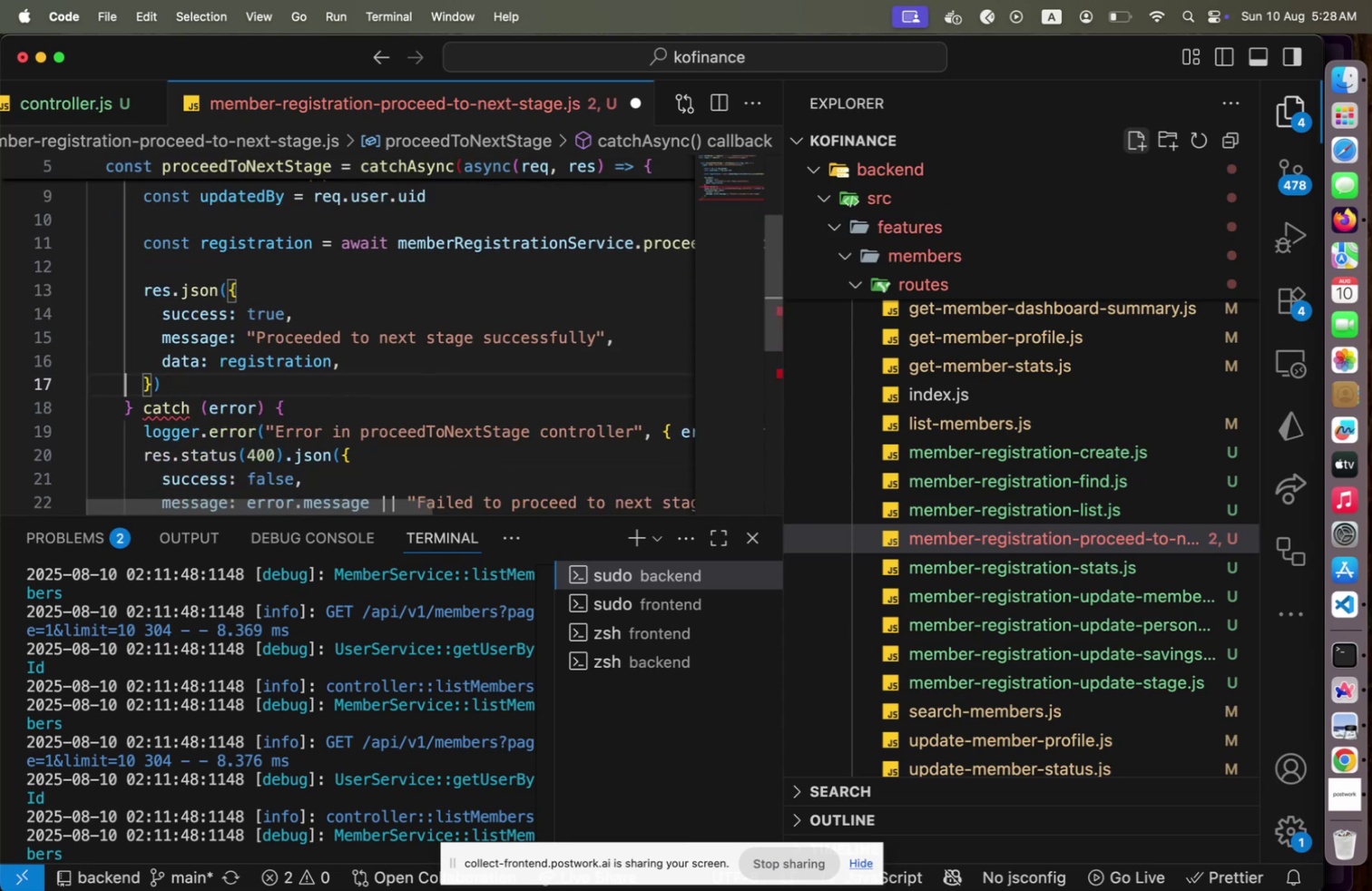 
key(ArrowDown)
 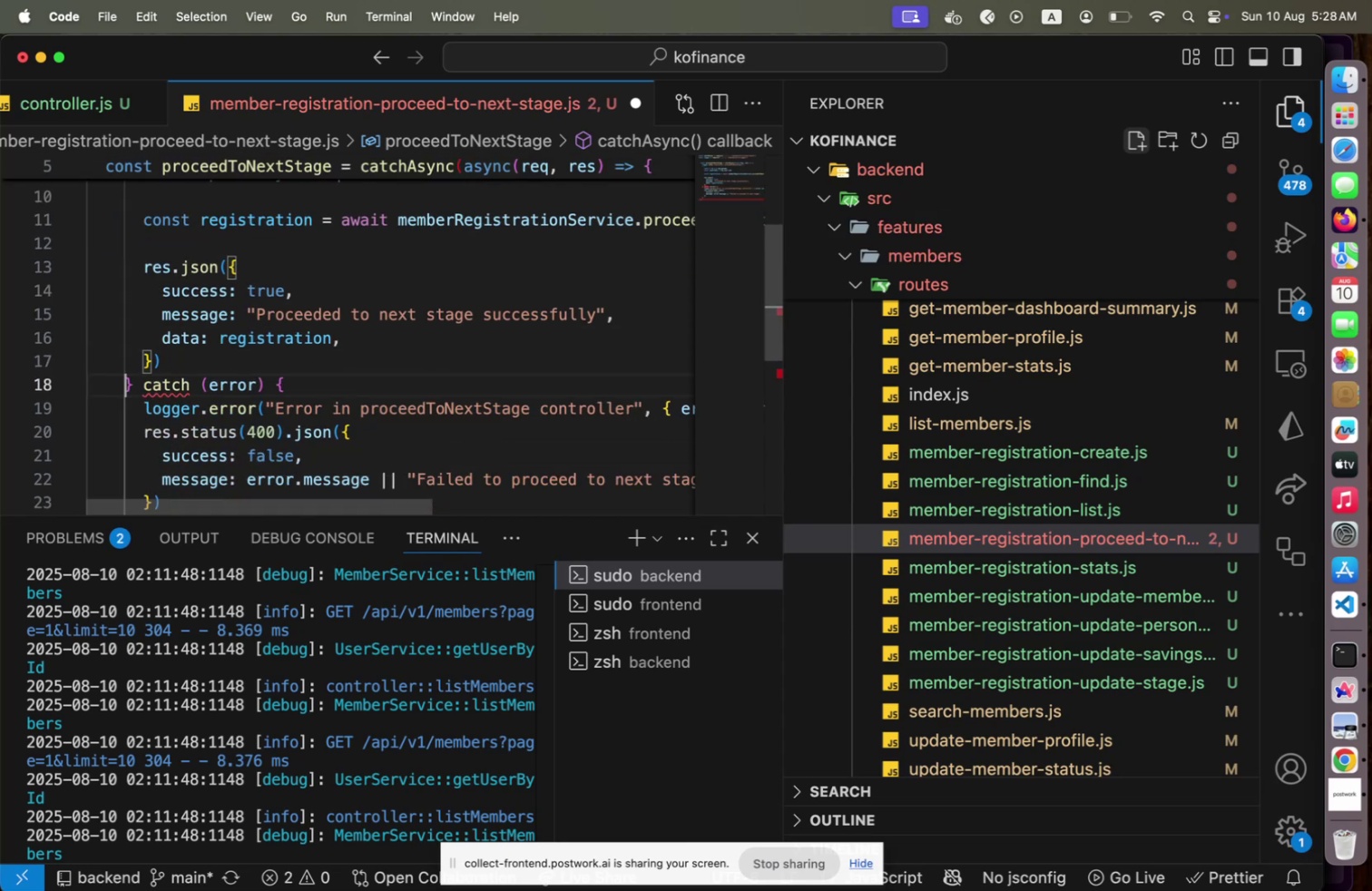 
key(Shift+ArrowDown)
 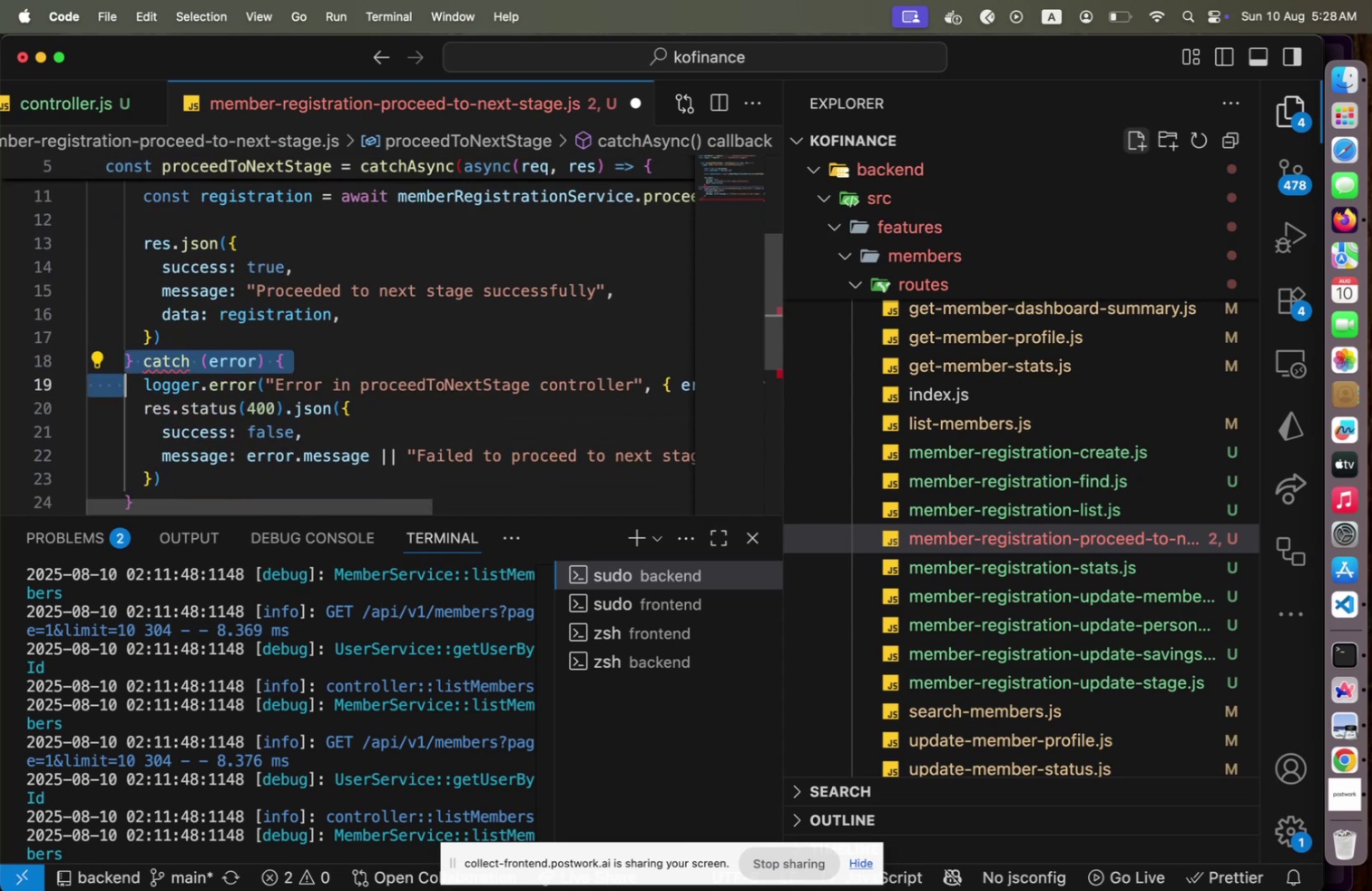 
key(Shift+ArrowDown)
 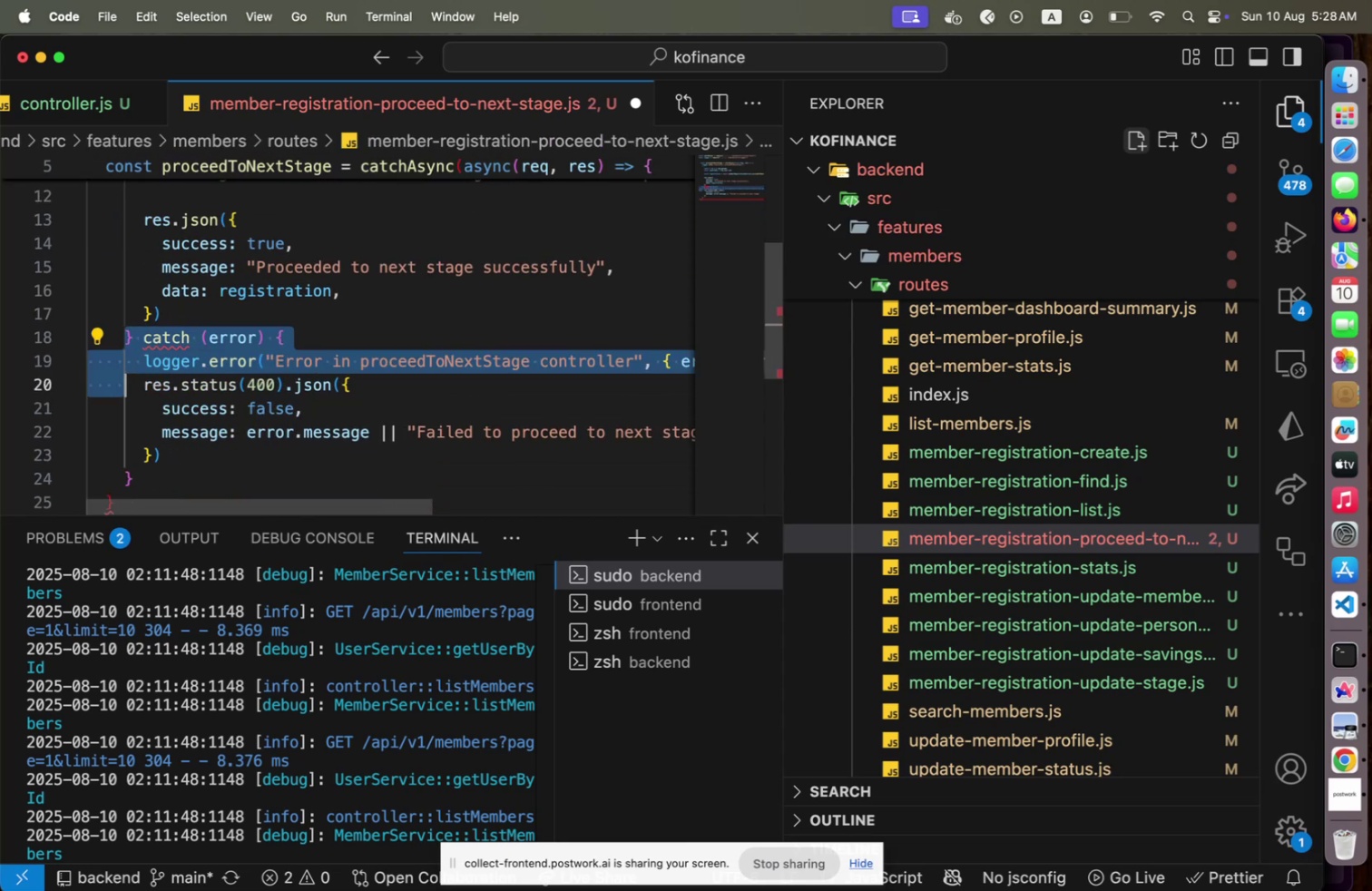 
key(Shift+ArrowDown)
 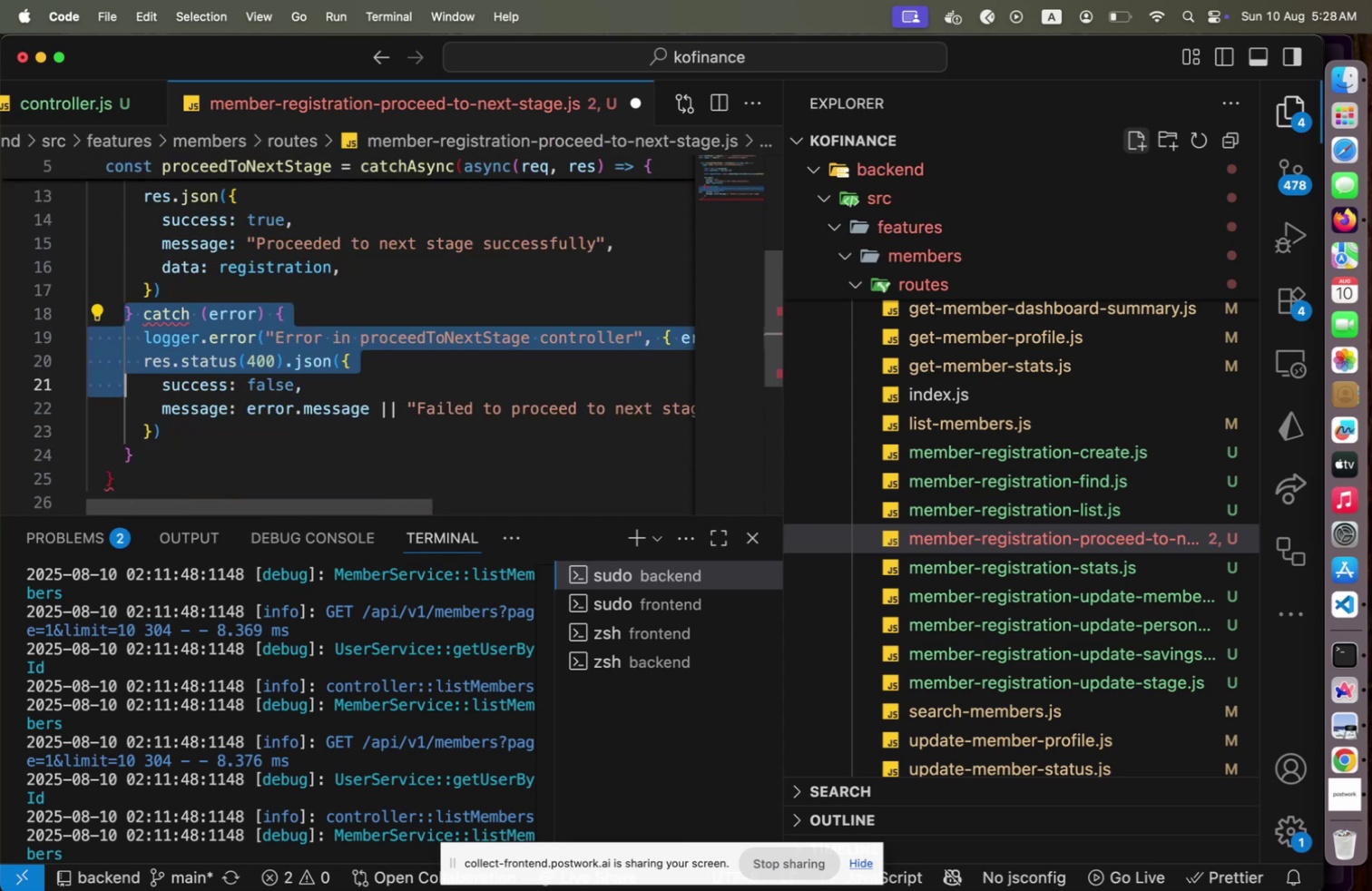 
key(Shift+ArrowDown)
 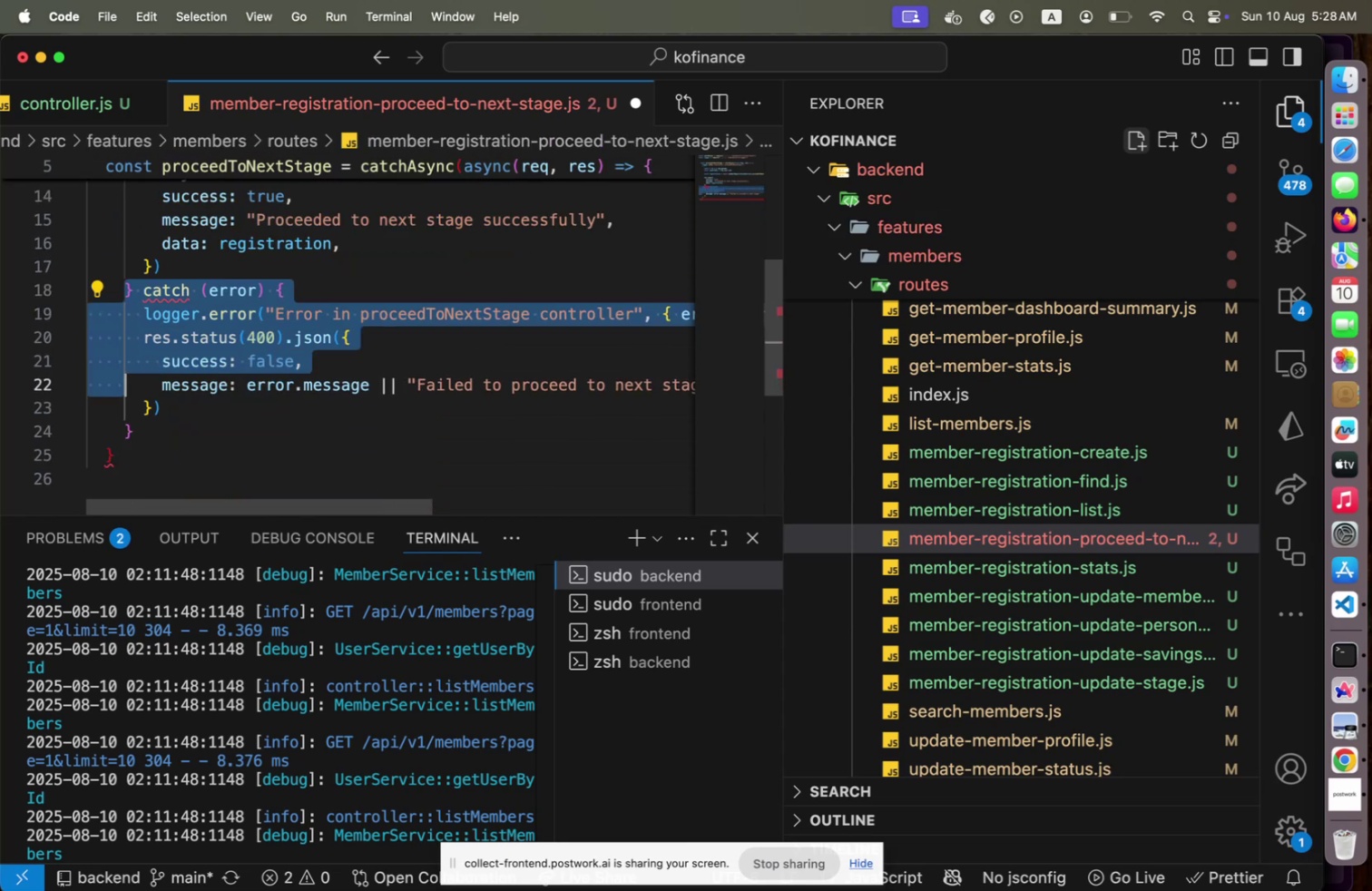 
key(Shift+ArrowDown)
 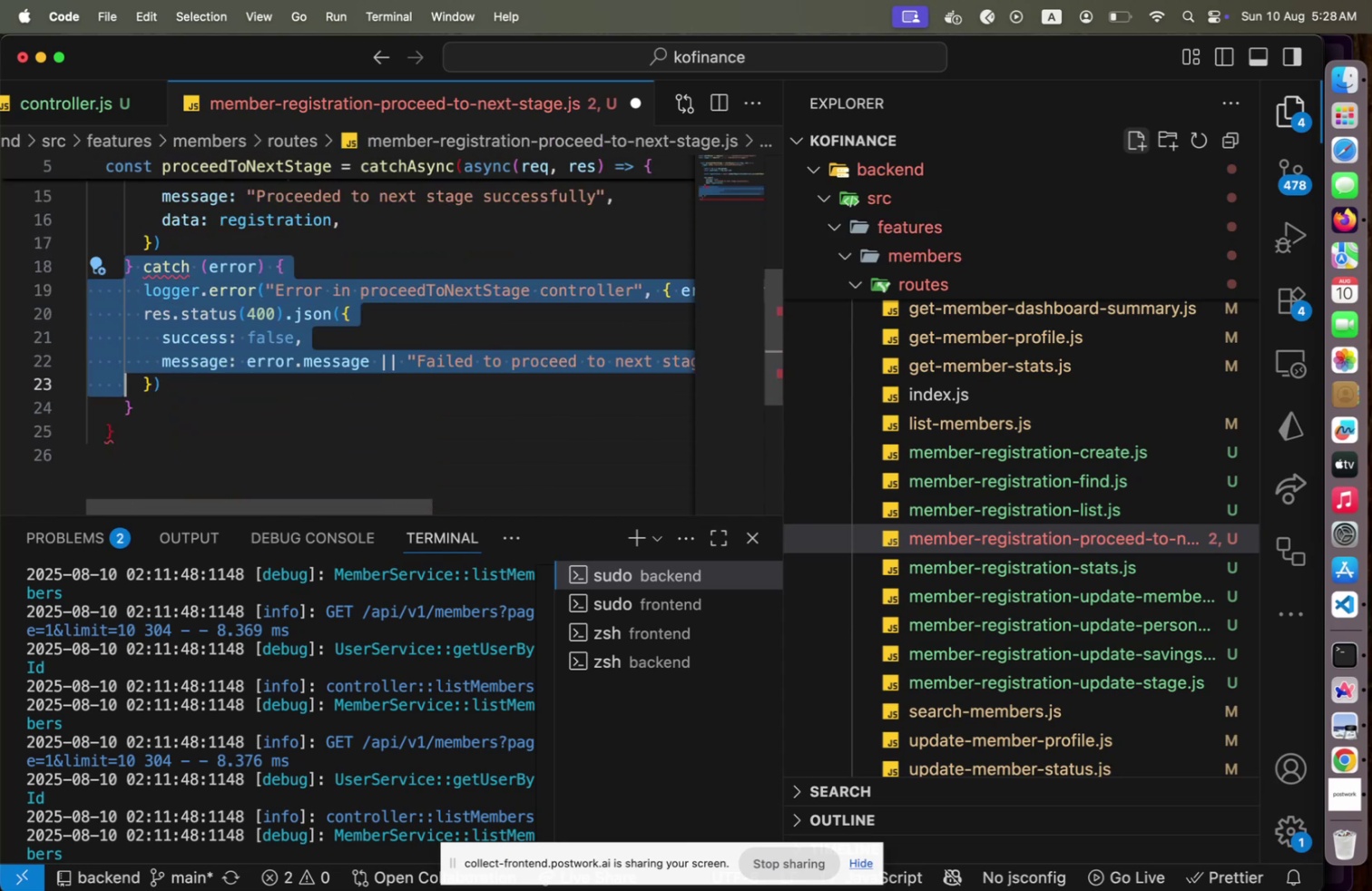 
key(Shift+End)
 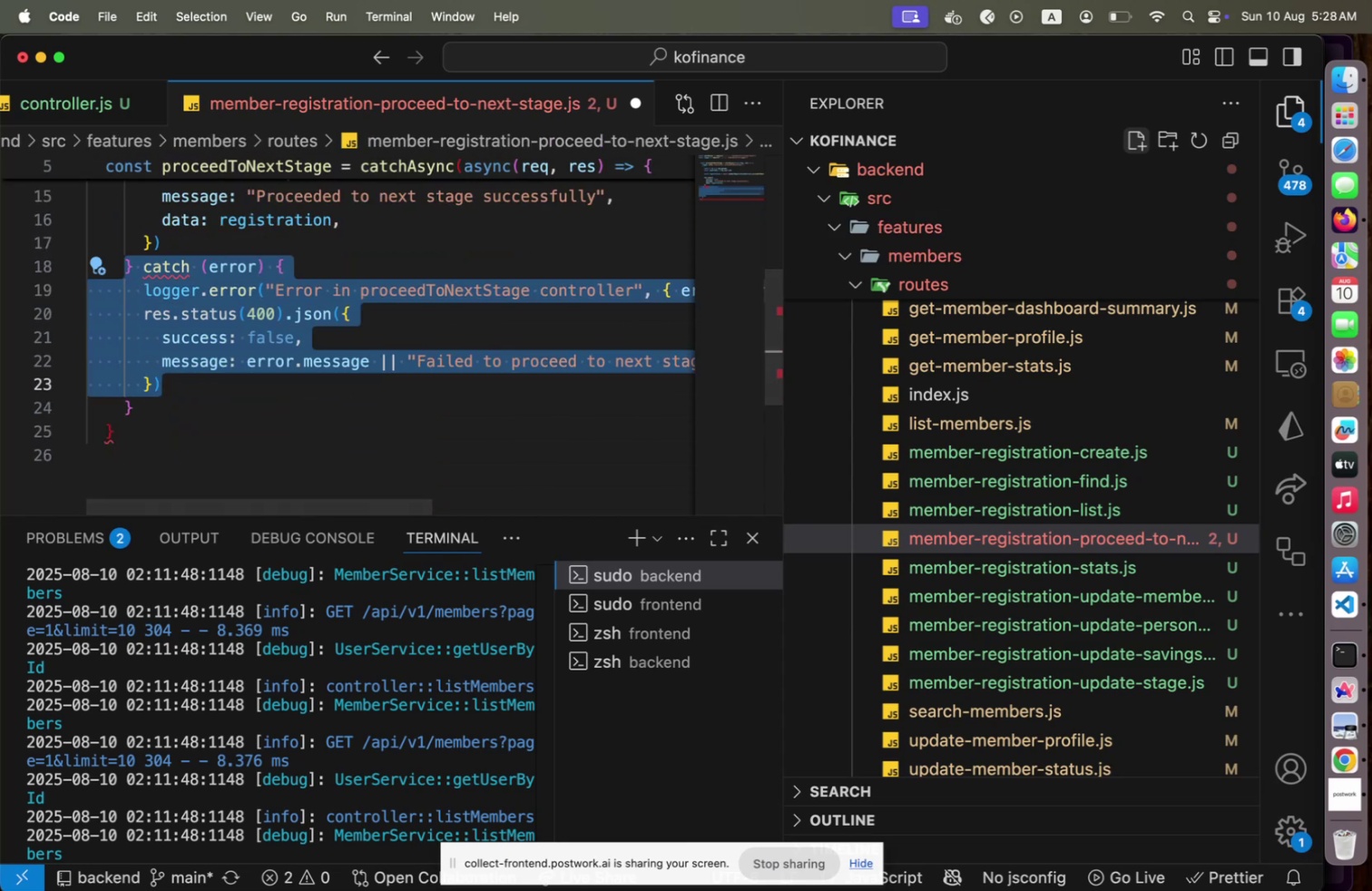 
key(Shift+ArrowDown)
 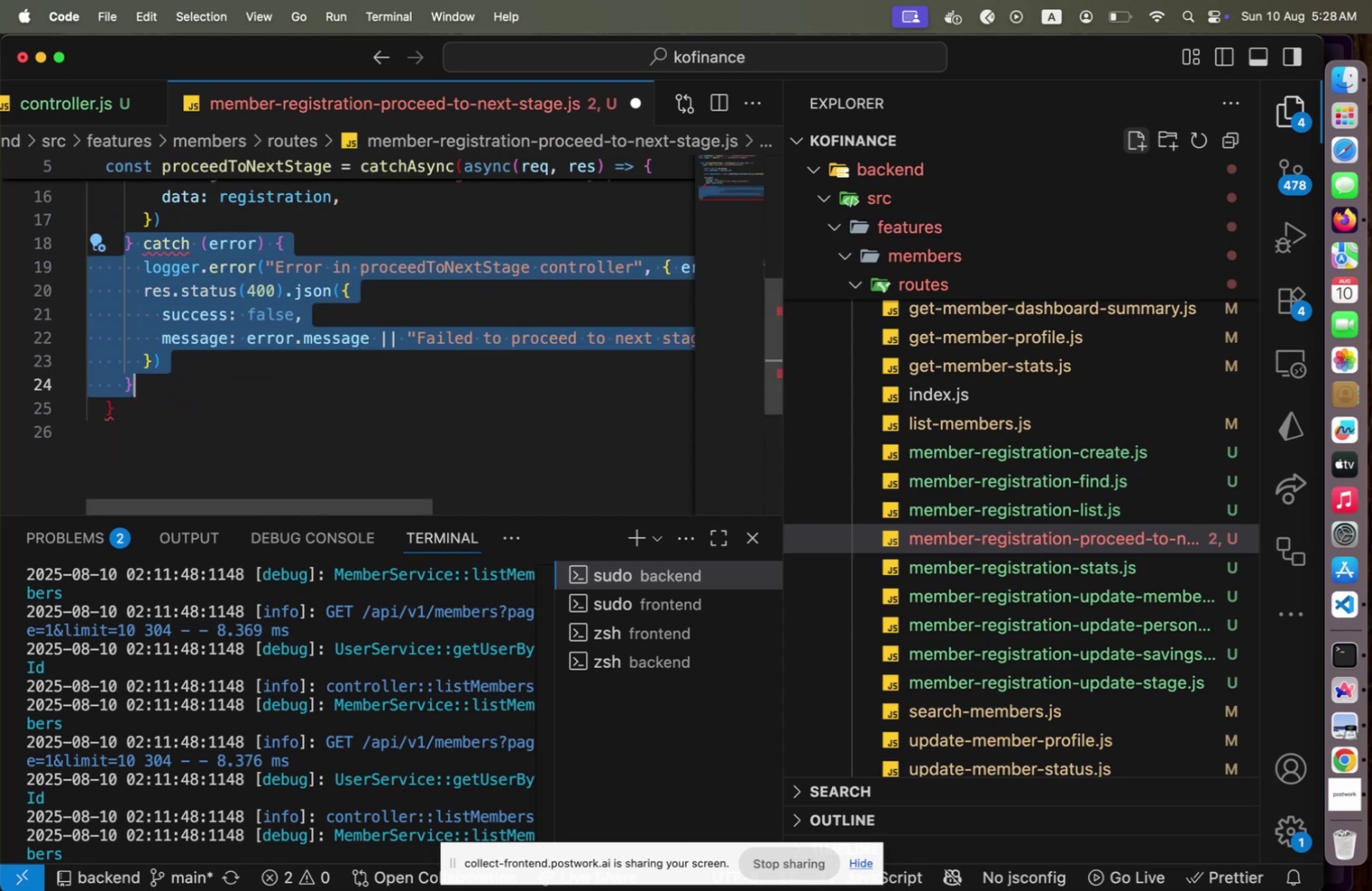 
key(Backspace)
 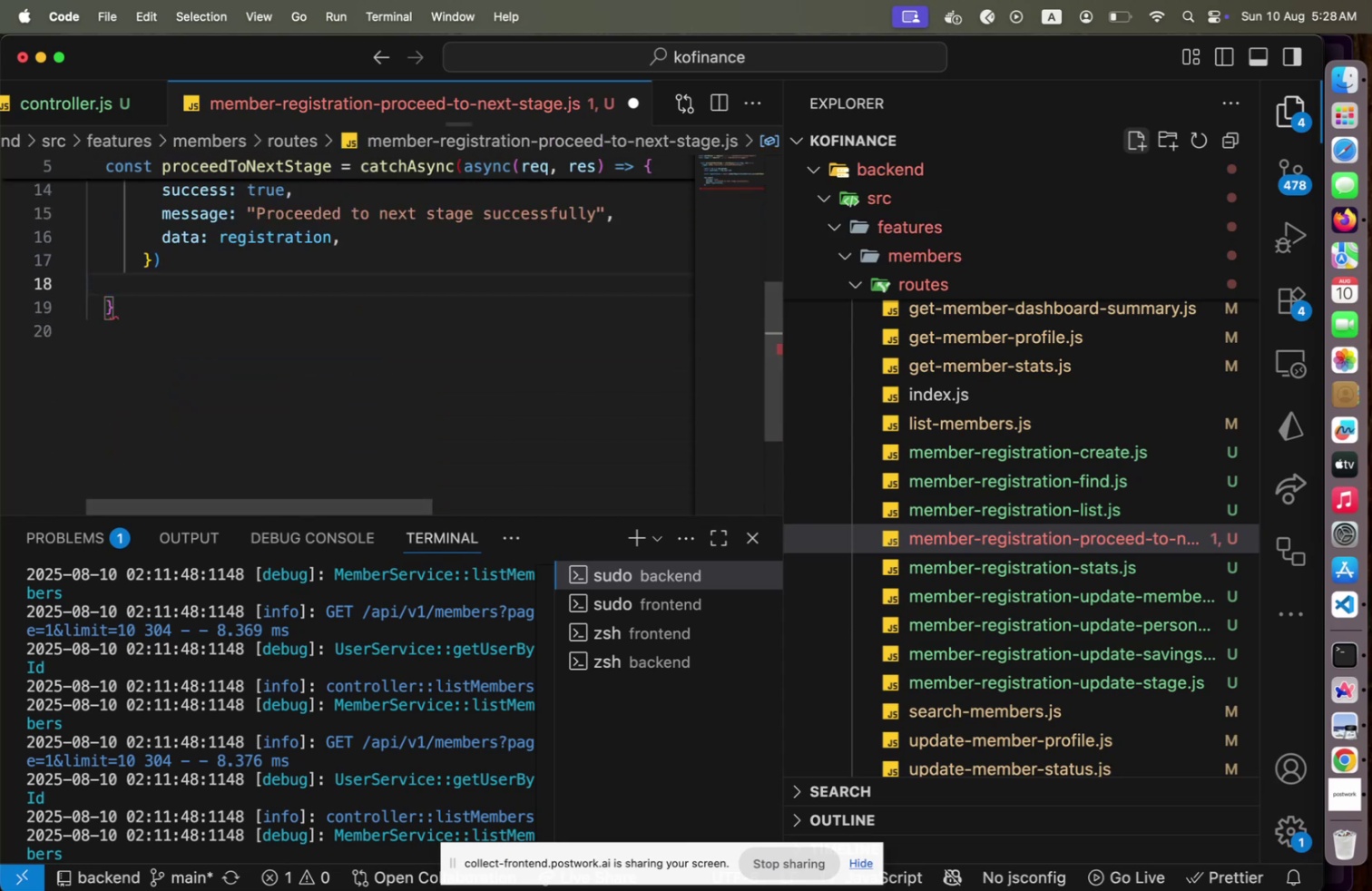 
key(ArrowUp)
 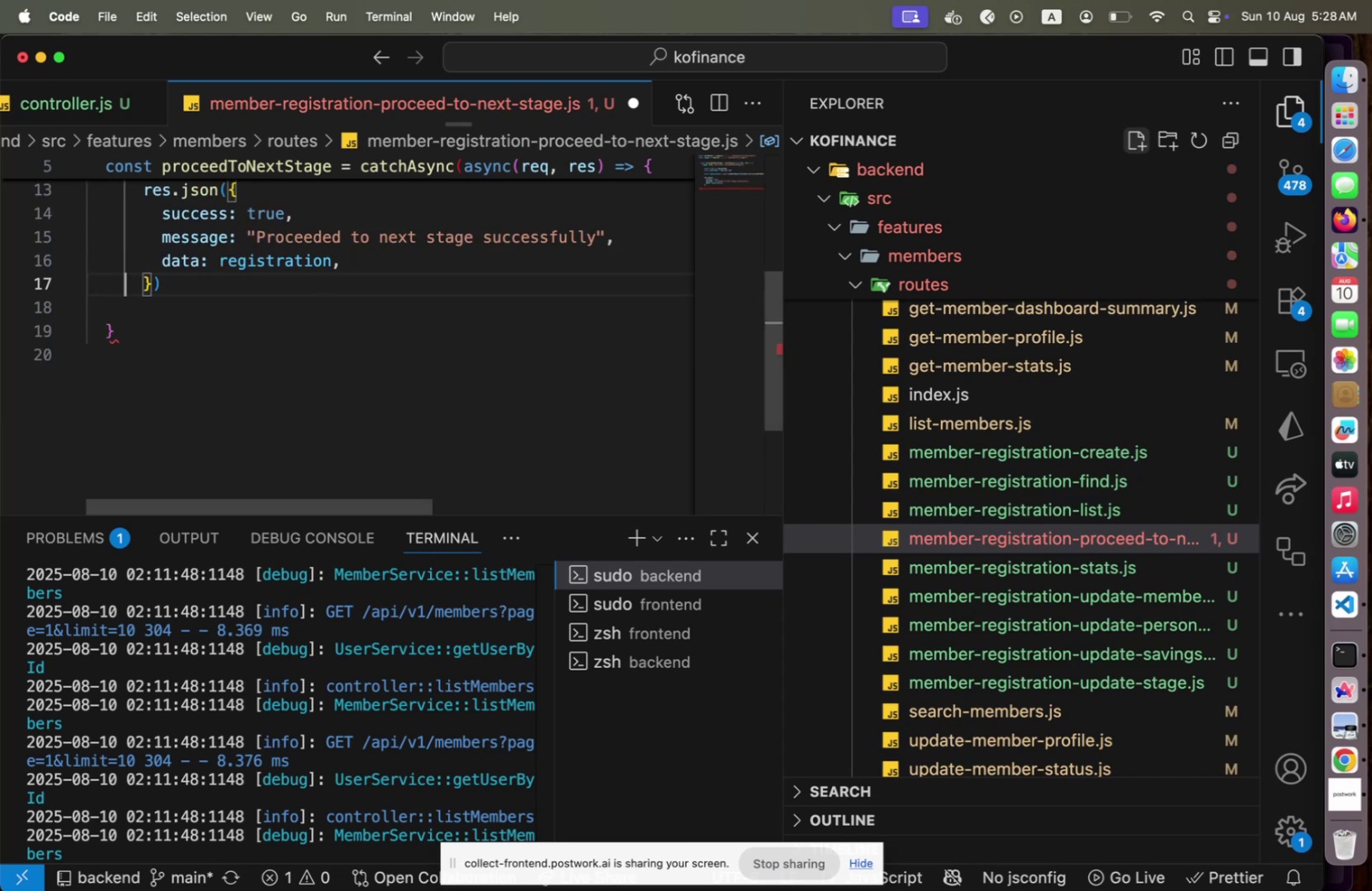 
key(ArrowDown)
 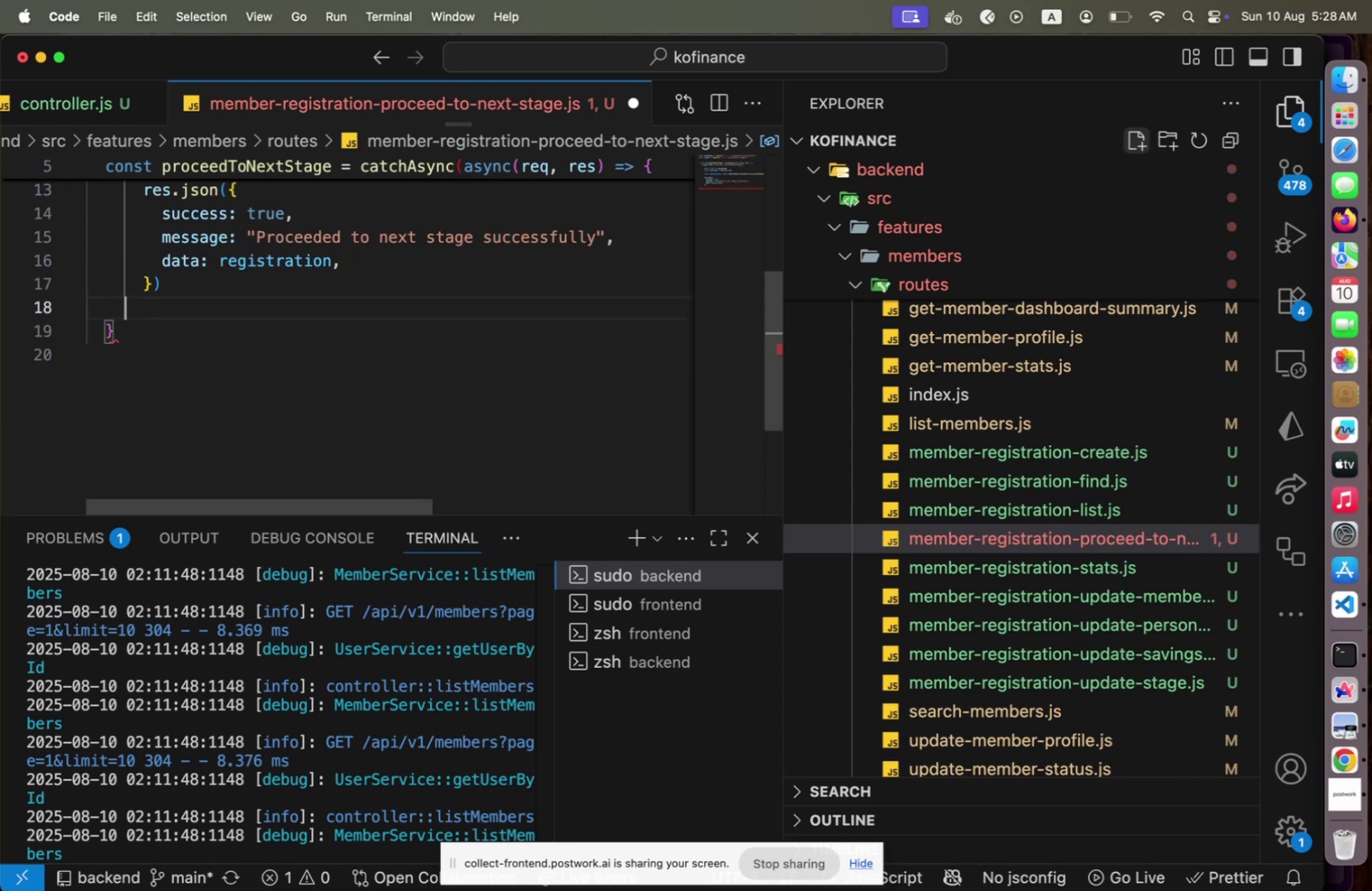 
key(ArrowDown)
 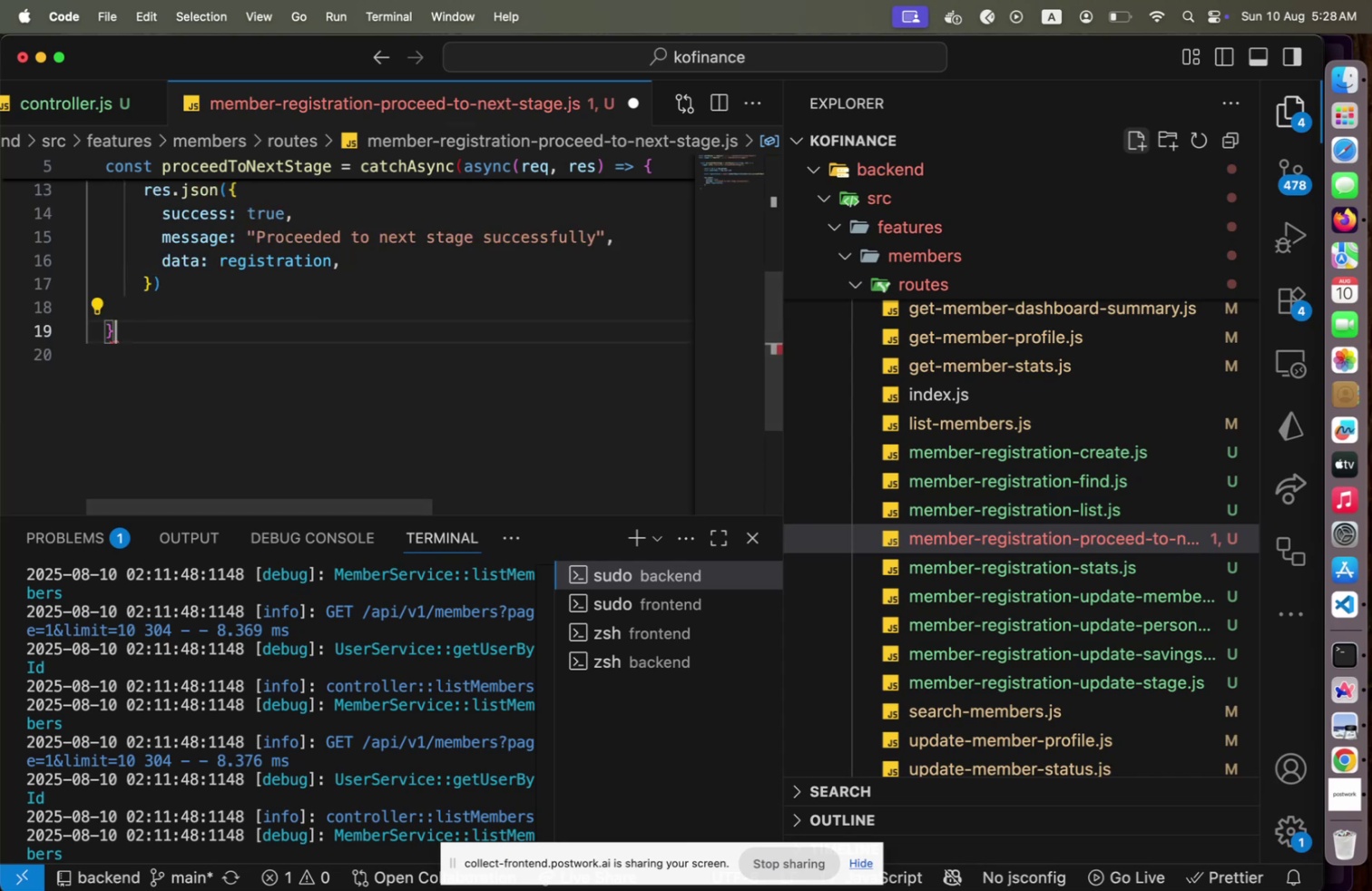 
key(Shift+0)
 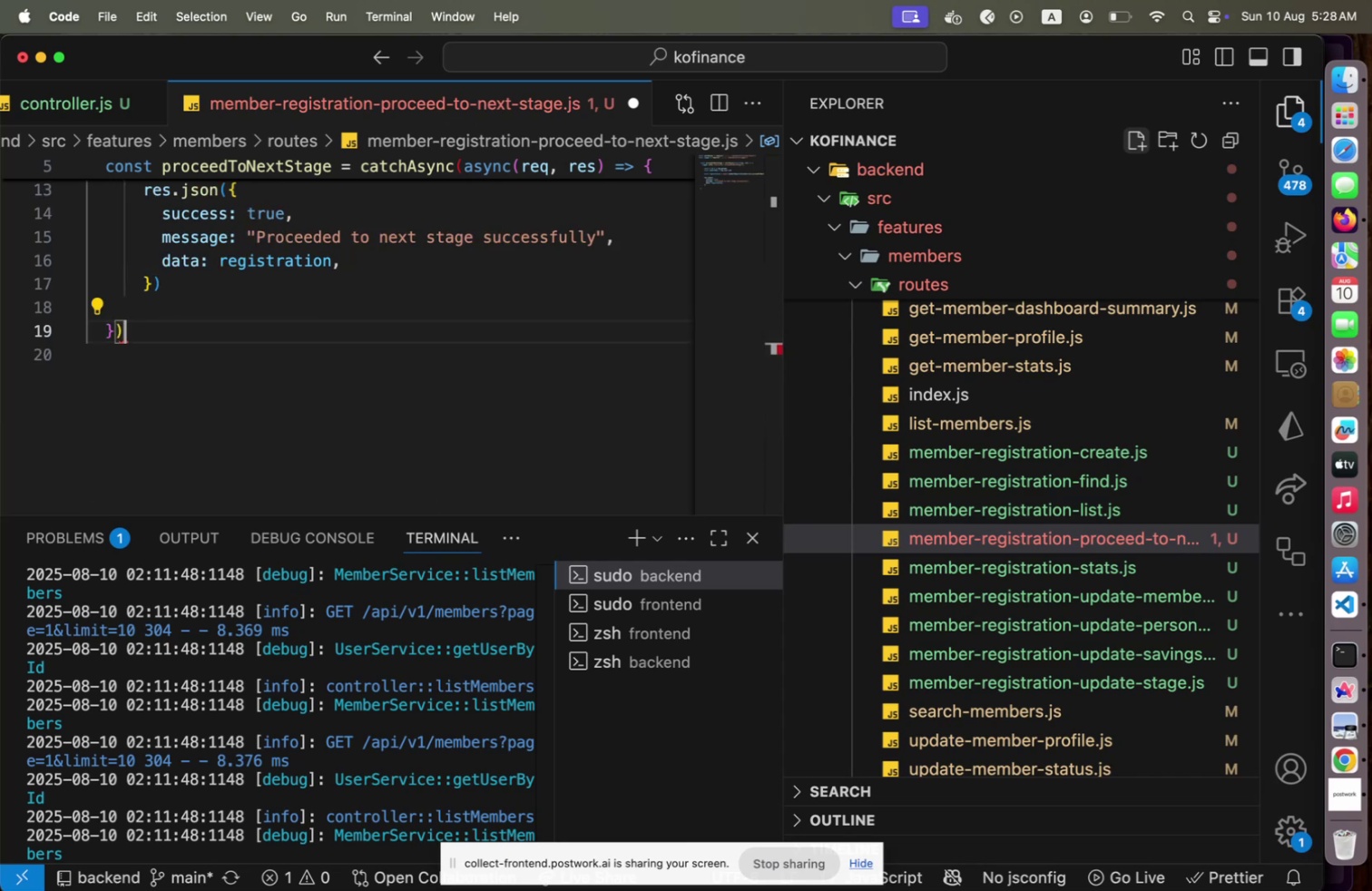 
key(Alt+Shift+F)
 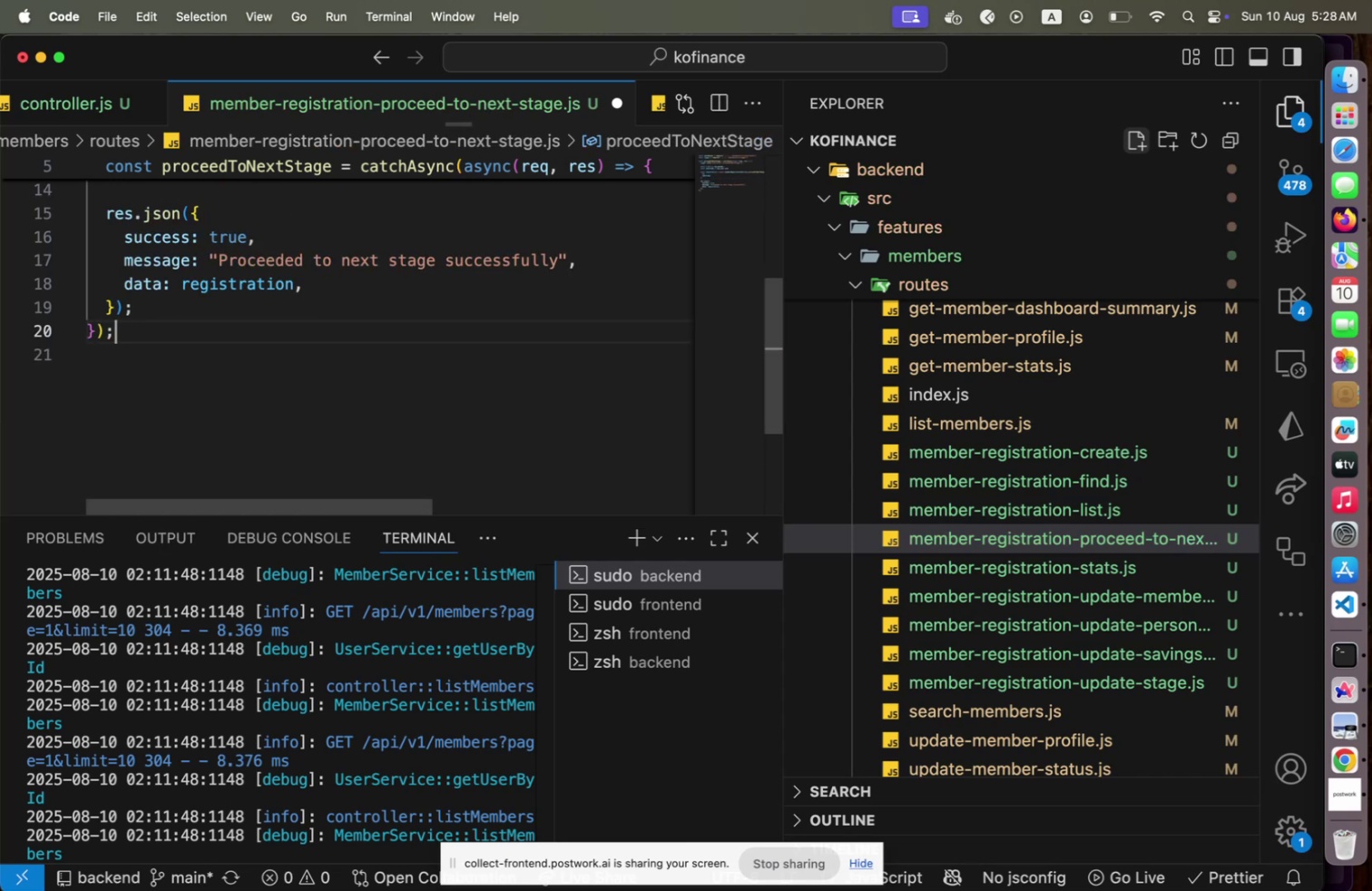 
key(Enter)
 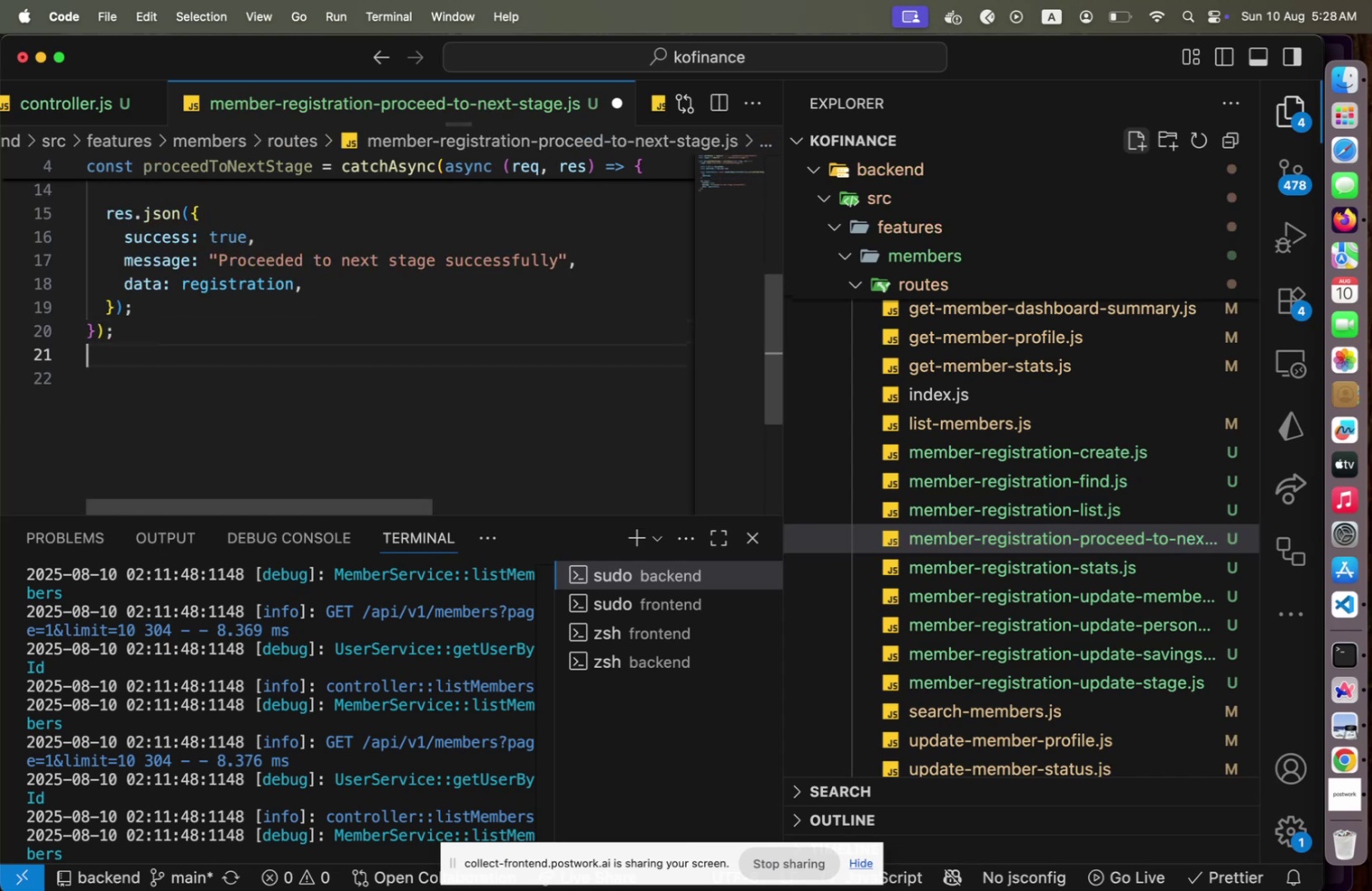 
key(Enter)
 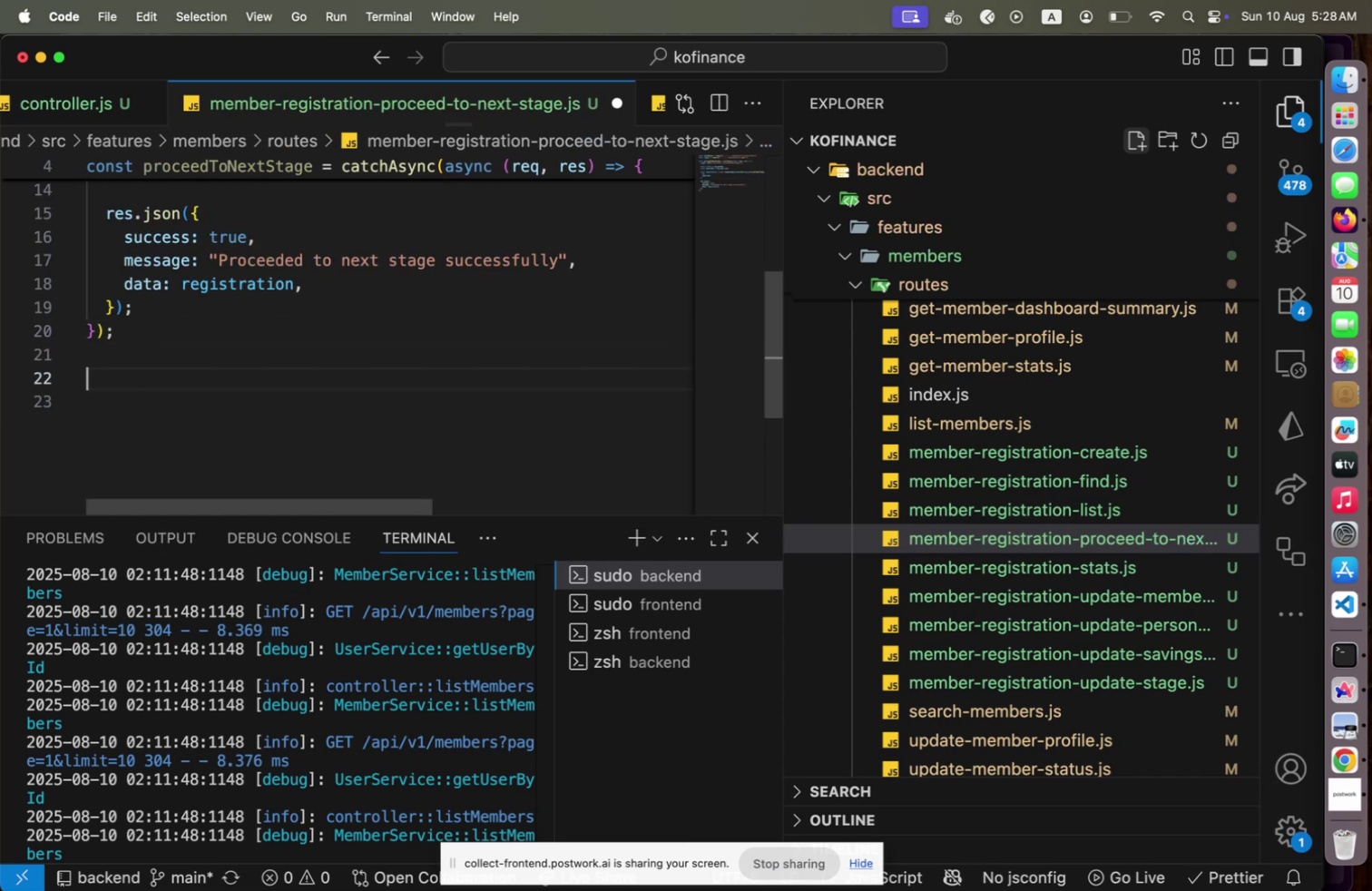 
type(module.ex)
 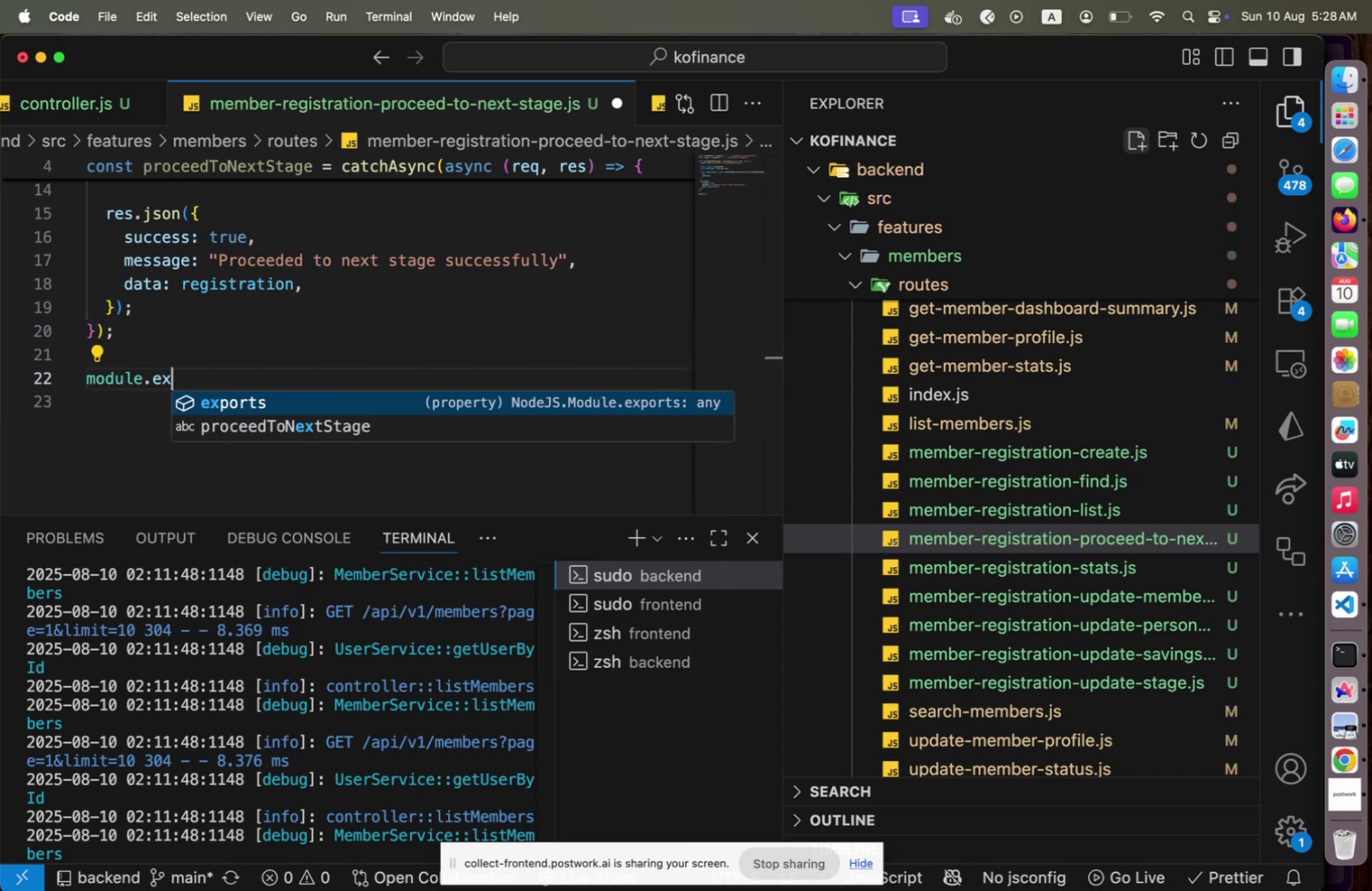 
key(Enter)
 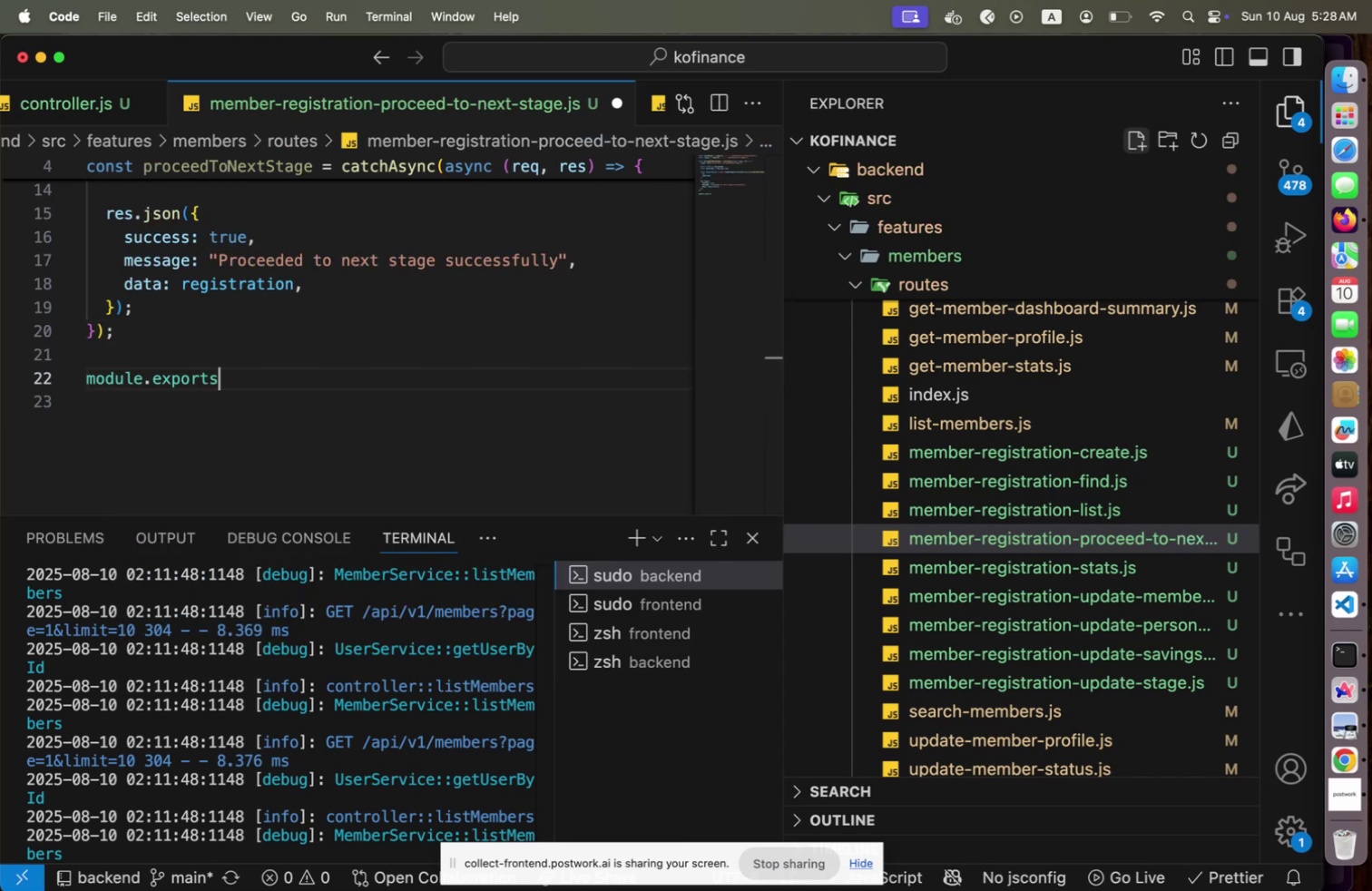 
type( = {r)
key(Backspace)
type(proceedT)
 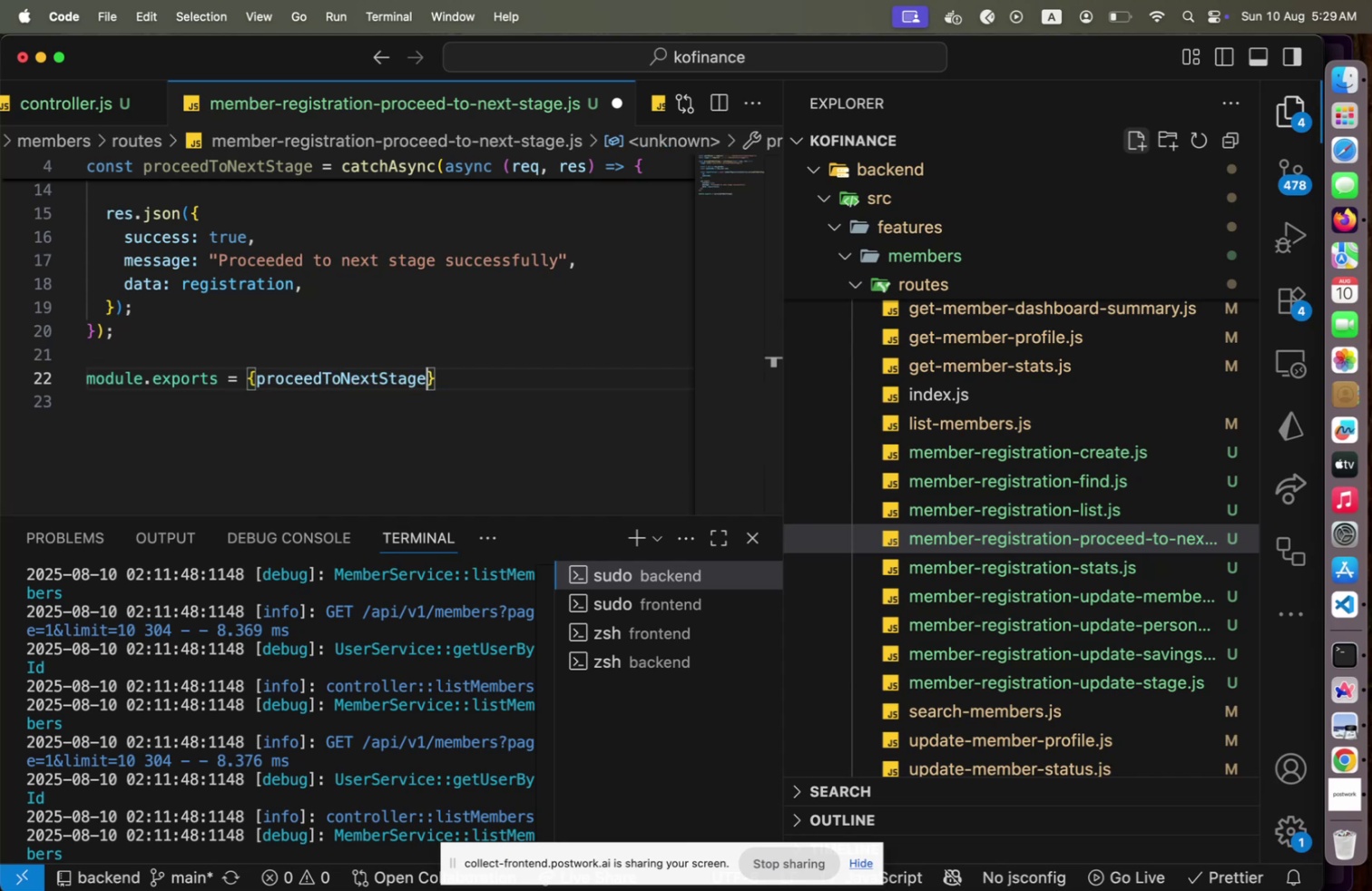 
 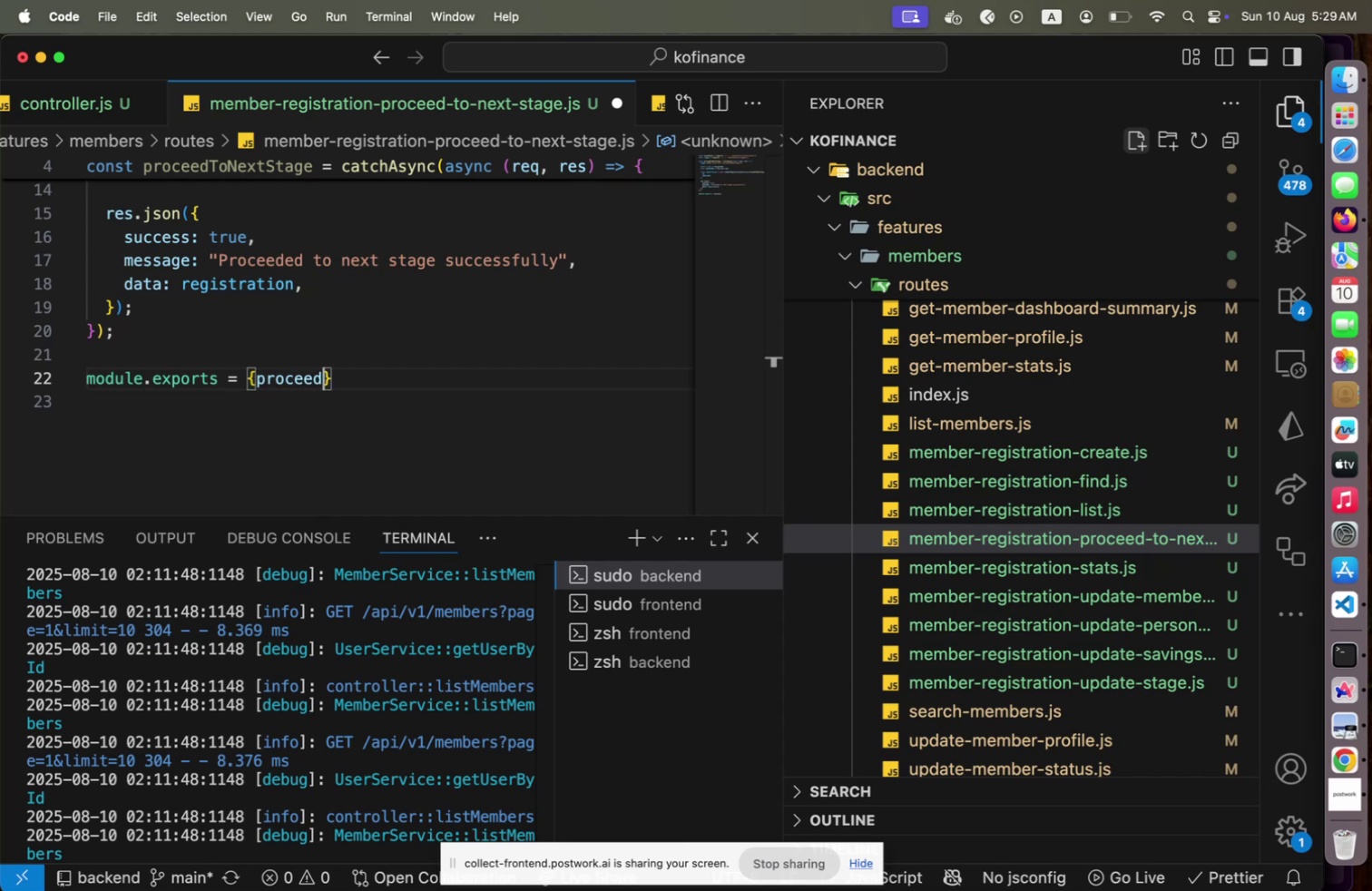 
key(Enter)
 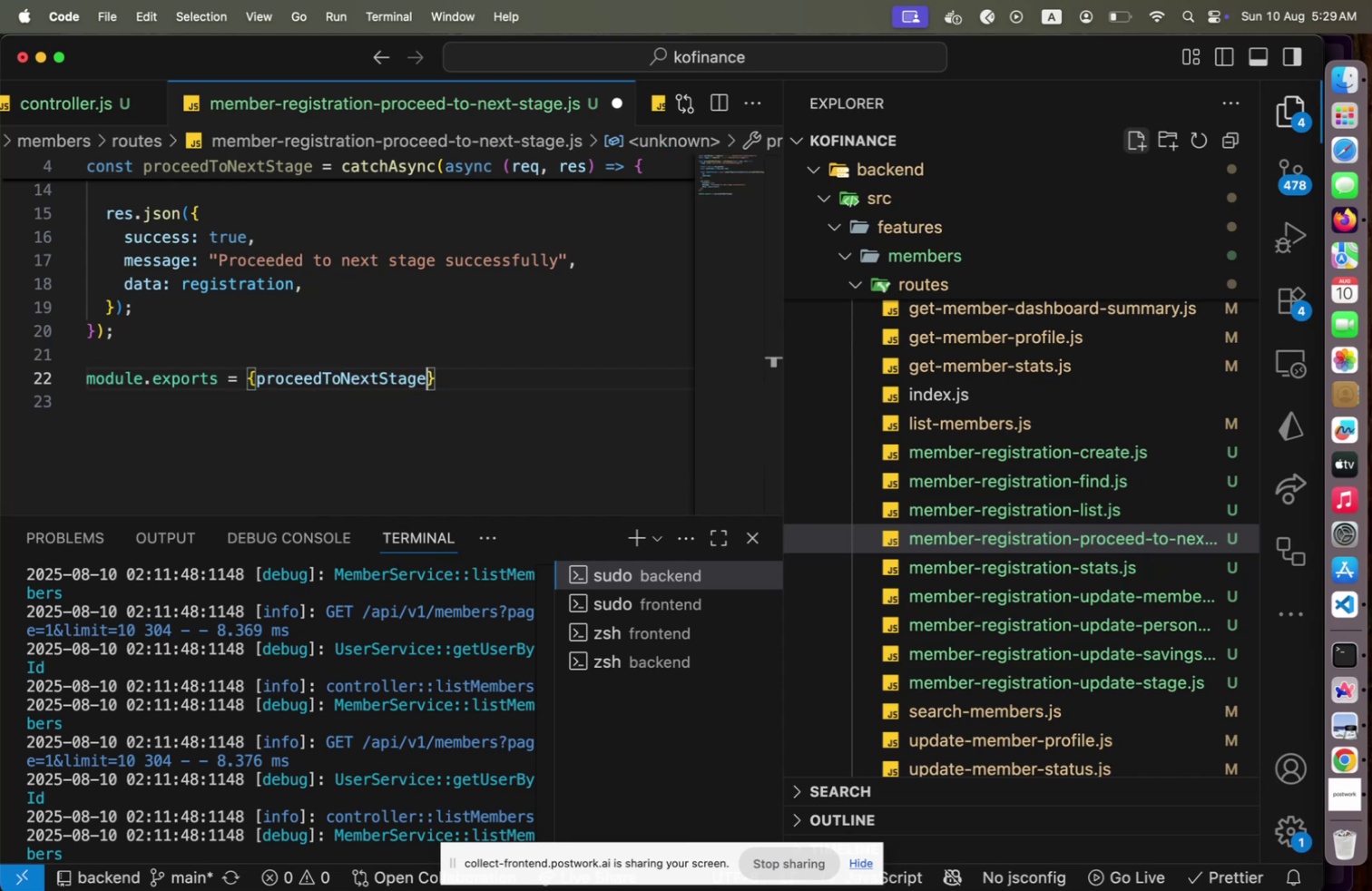 
key(ArrowUp)
 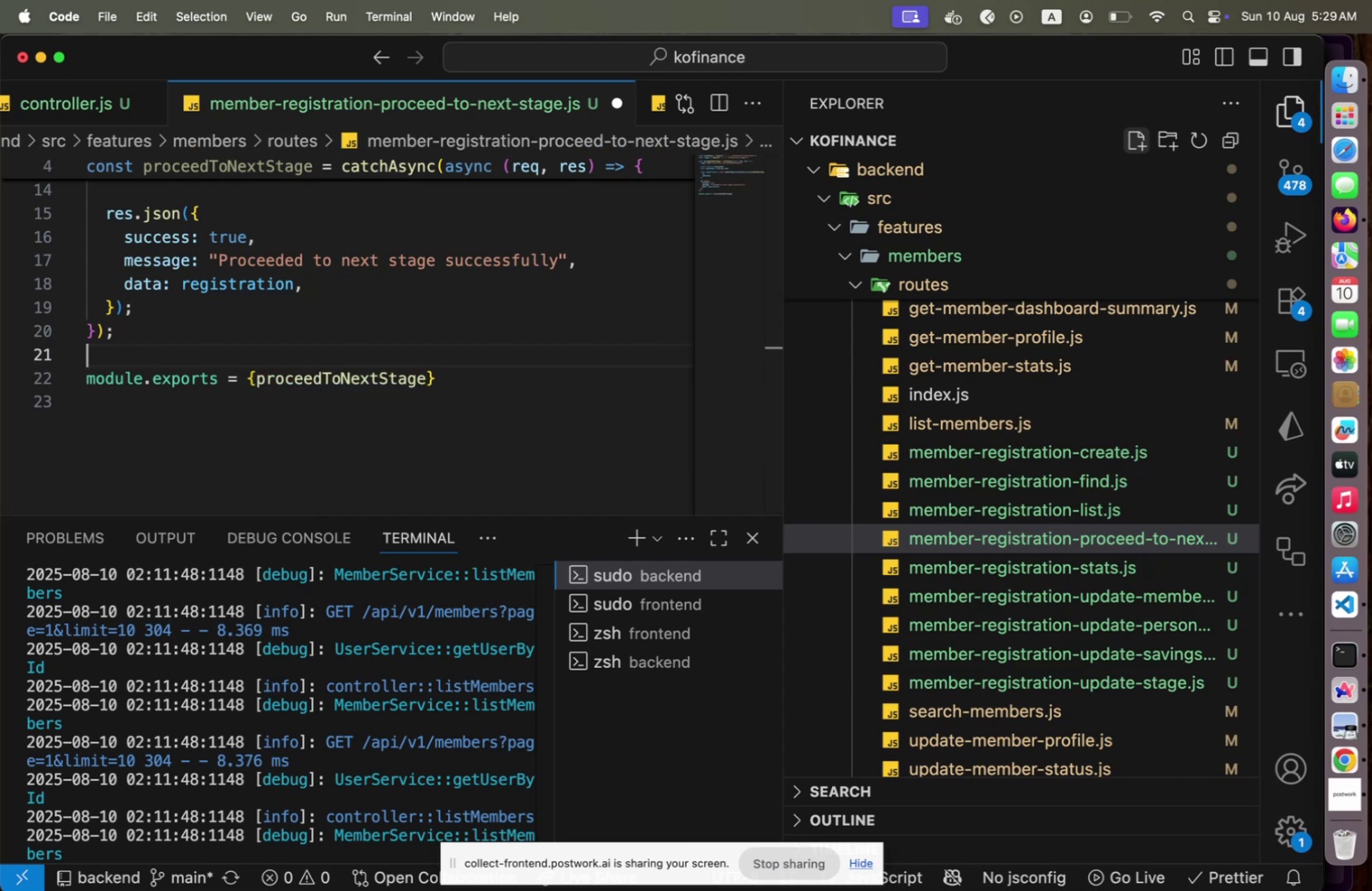 
key(Alt+Shift+F)
 